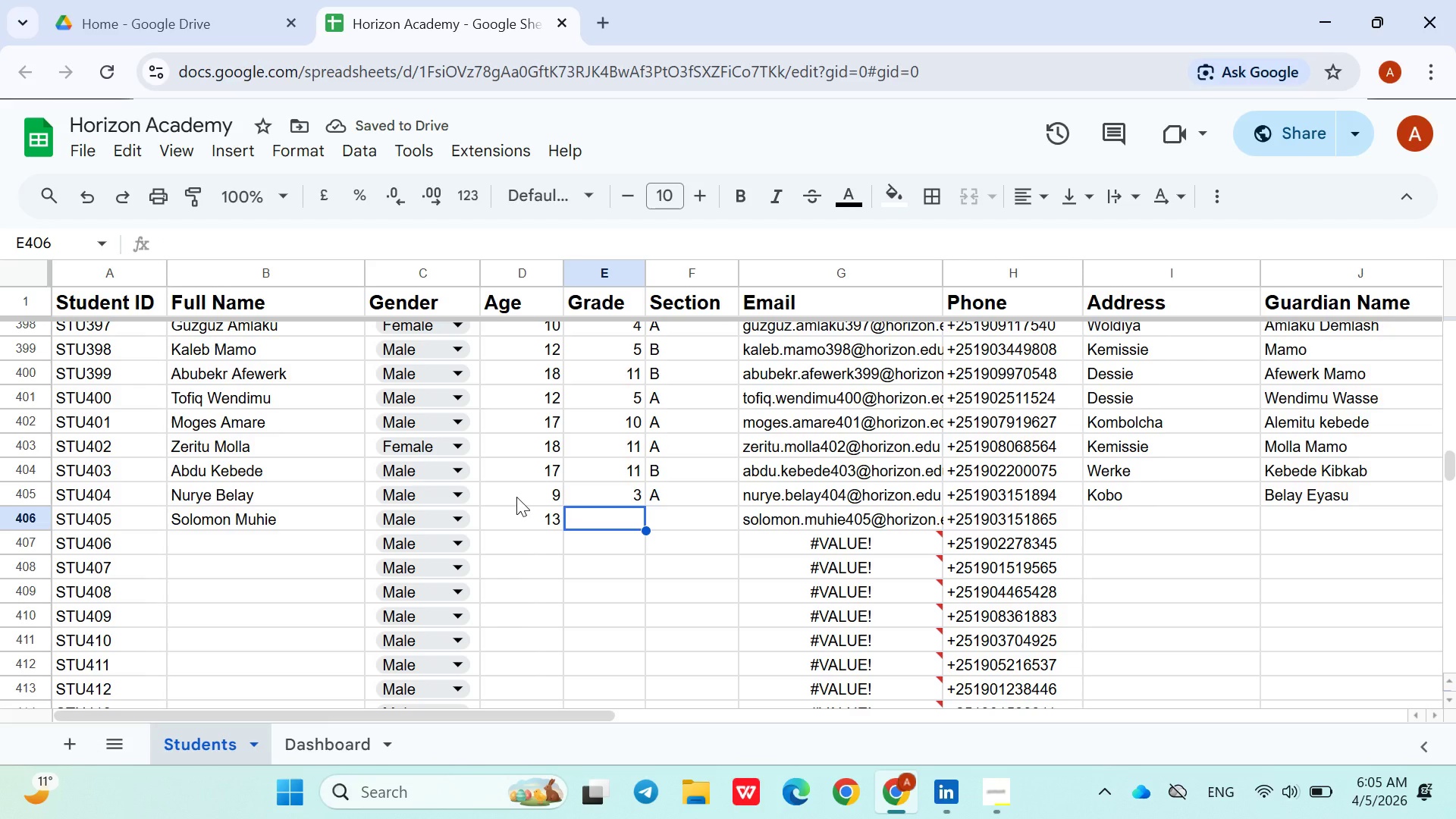 
key(6)
 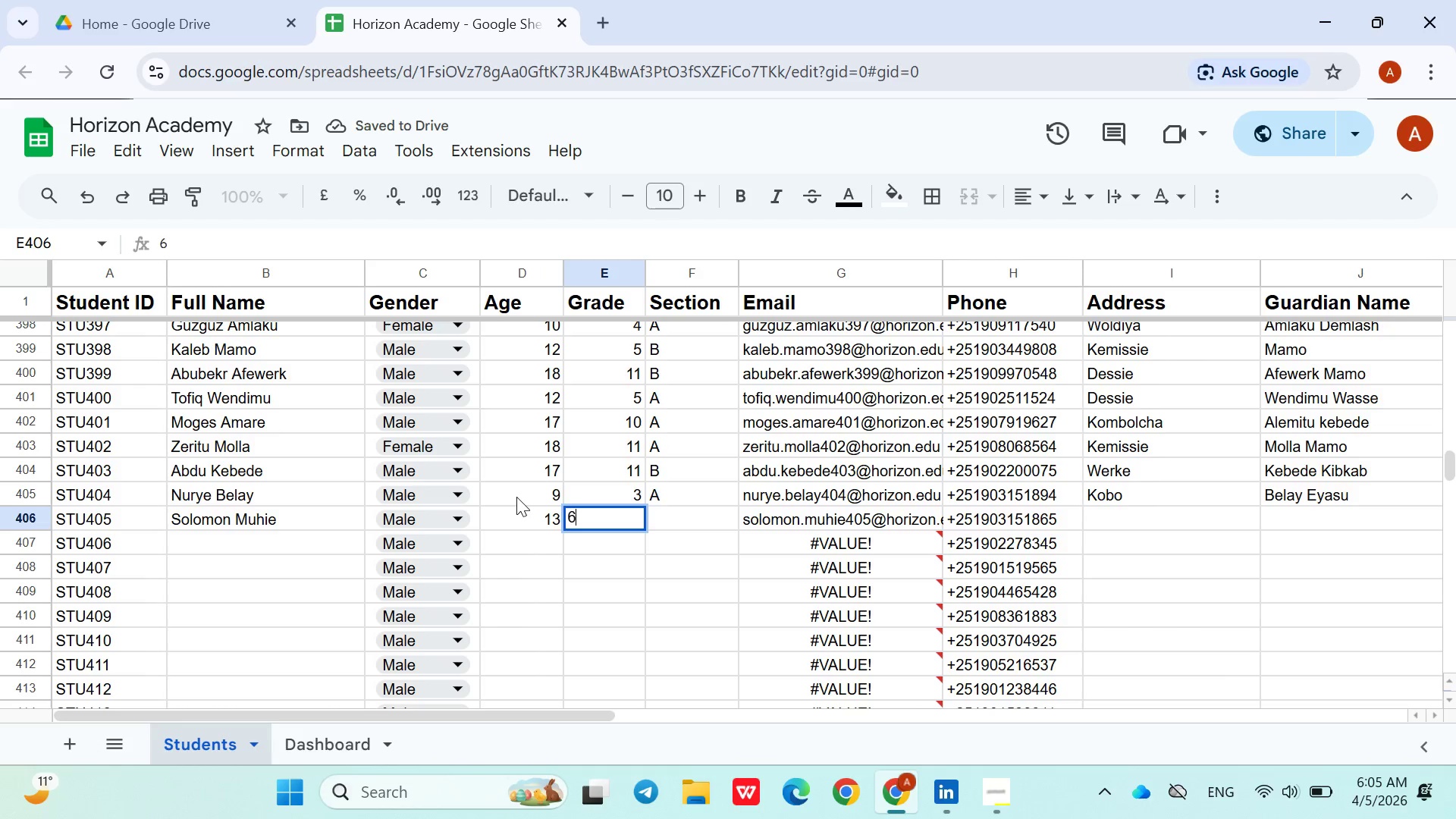 
key(ArrowRight)
 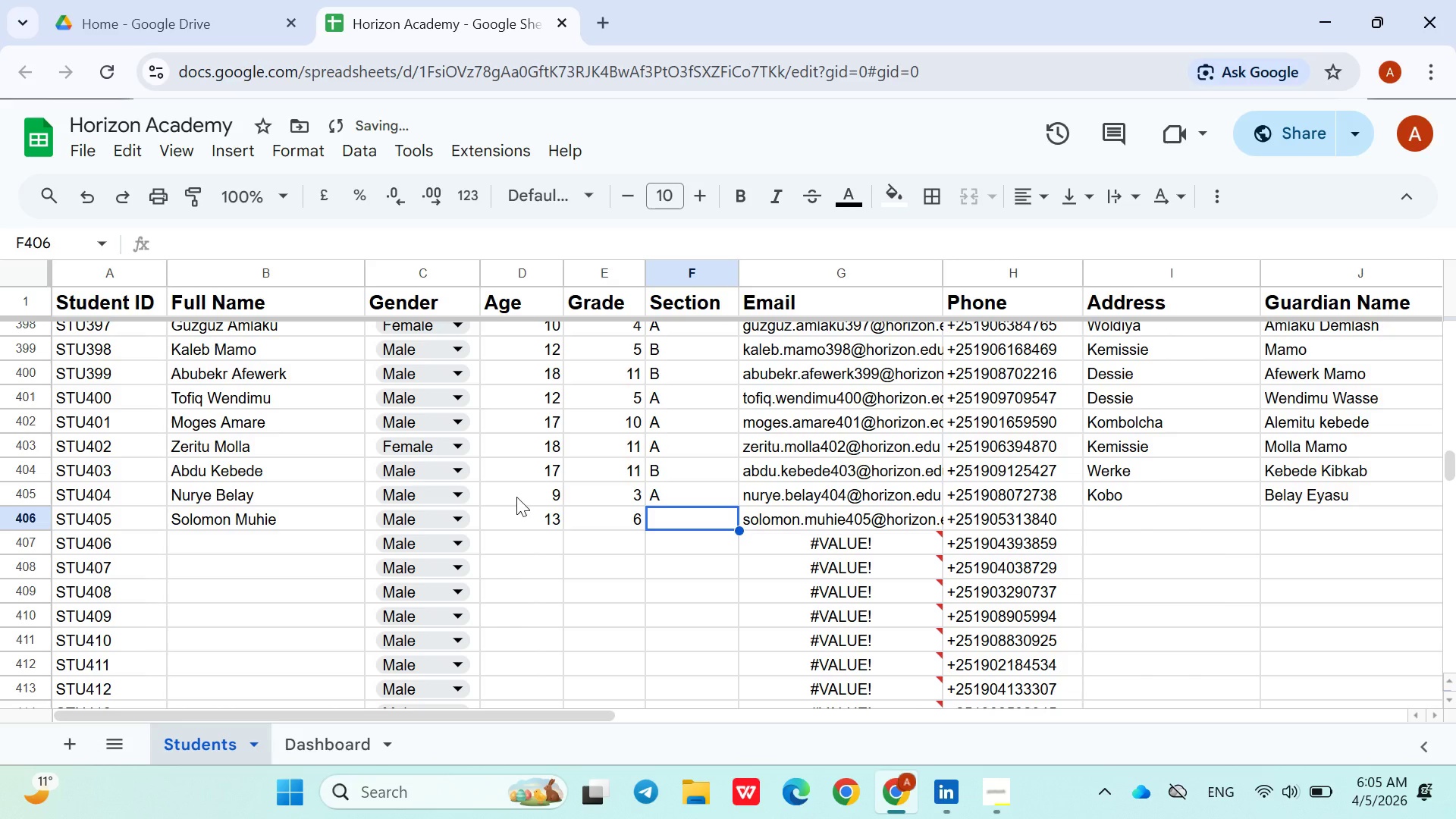 
key(Shift+B)
 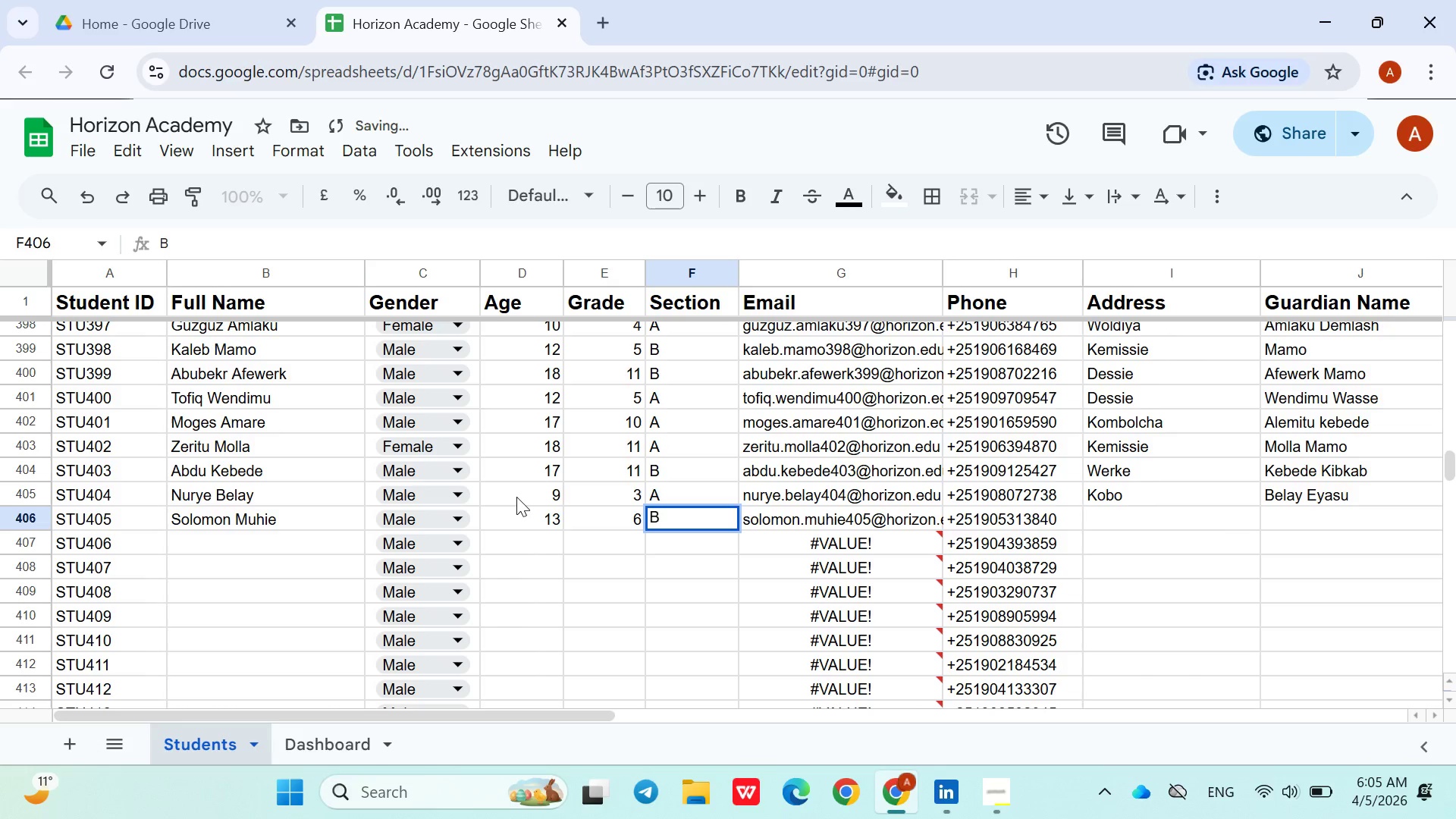 
key(ArrowRight)
 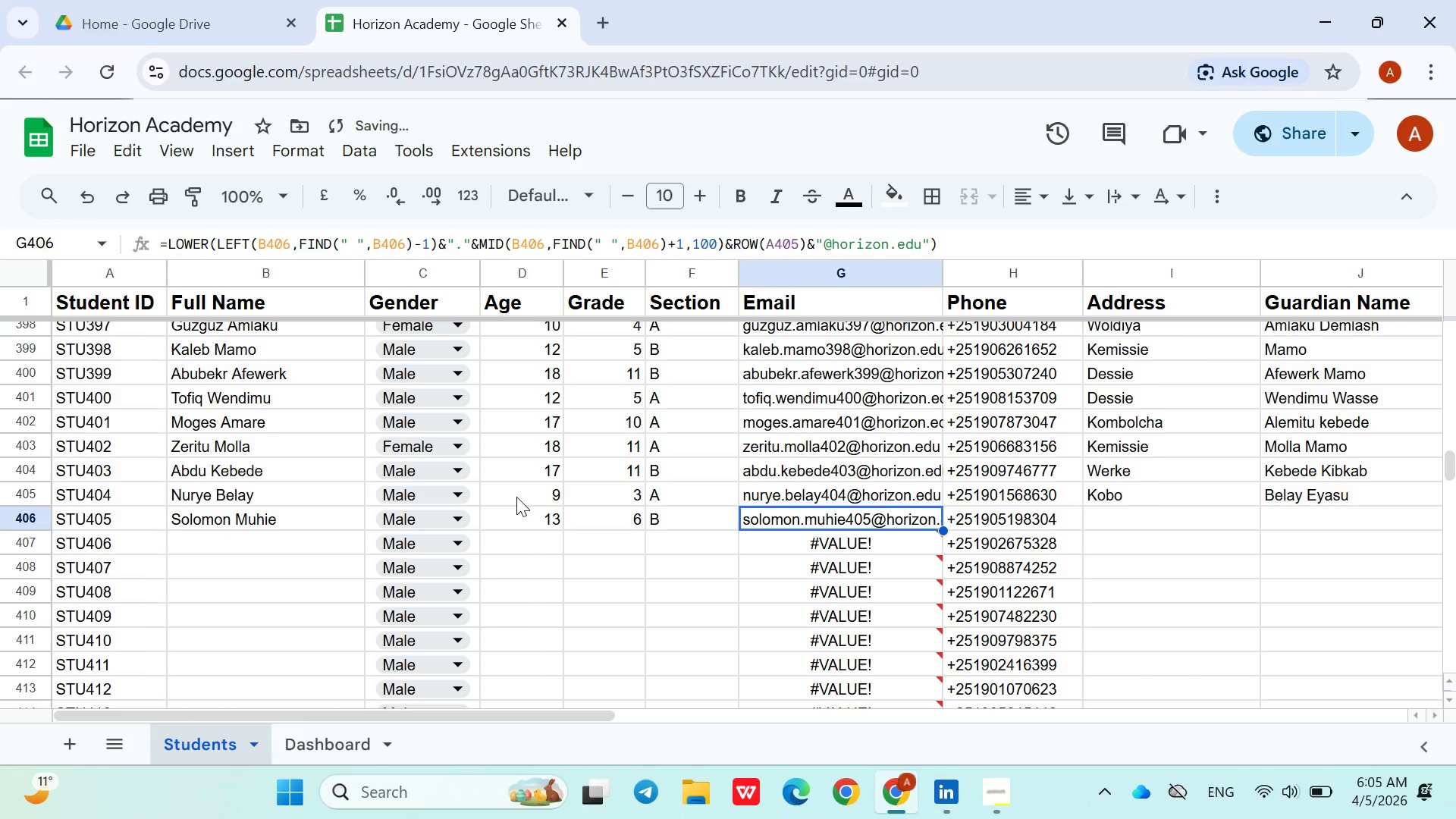 
key(ArrowRight)
 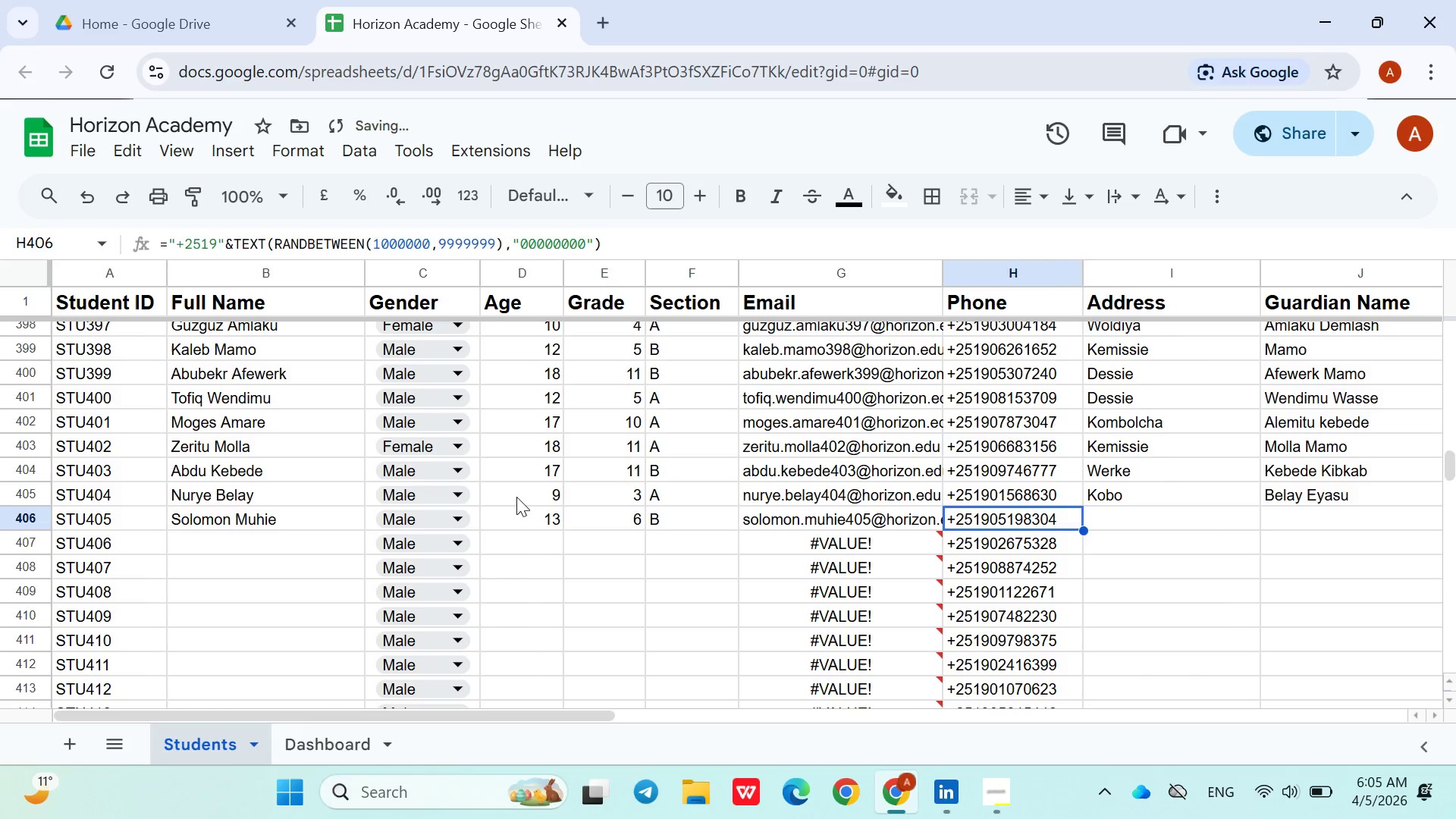 
key(ArrowRight)
 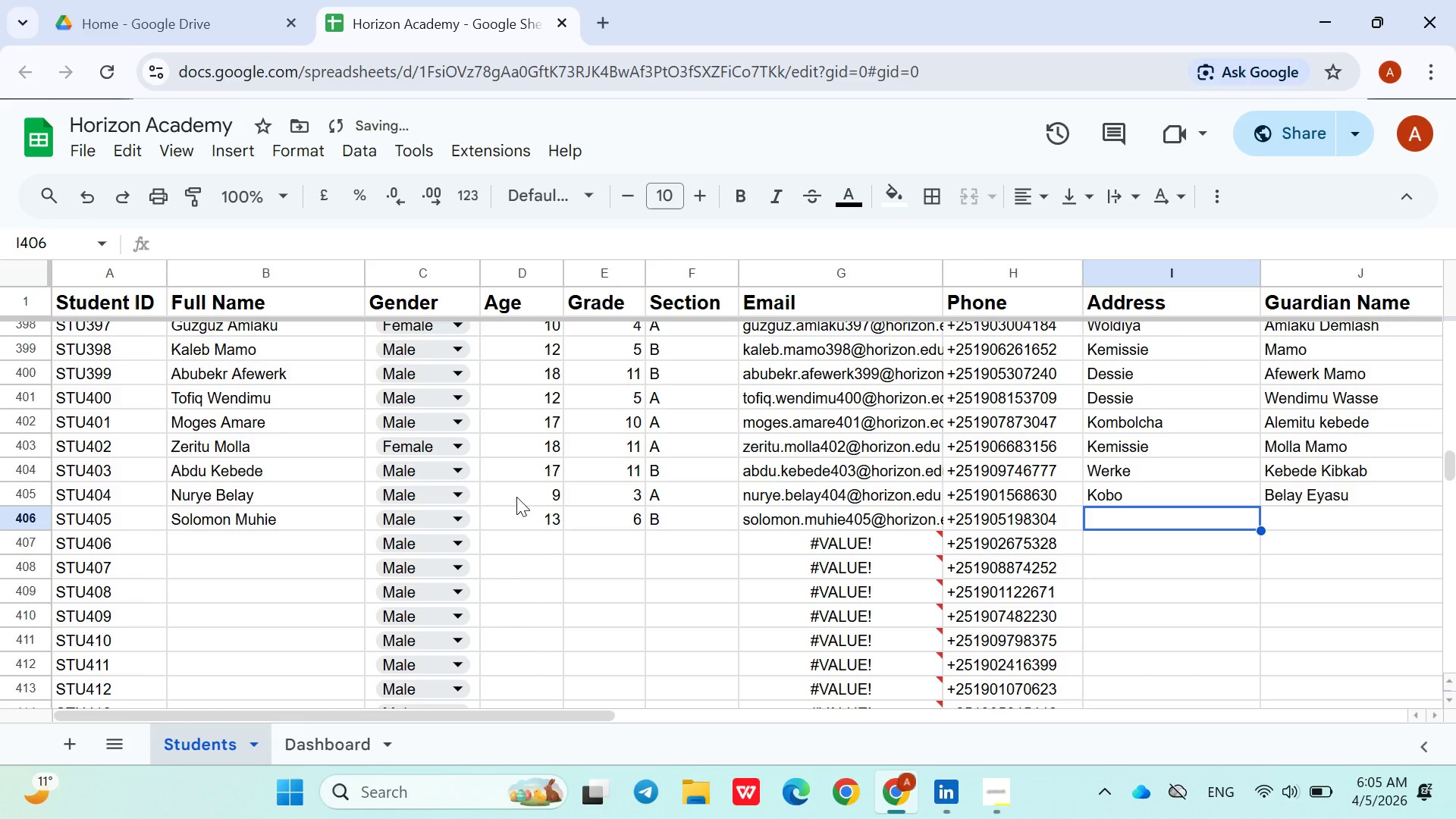 
hold_key(key=ShiftLeft, duration=1.52)
 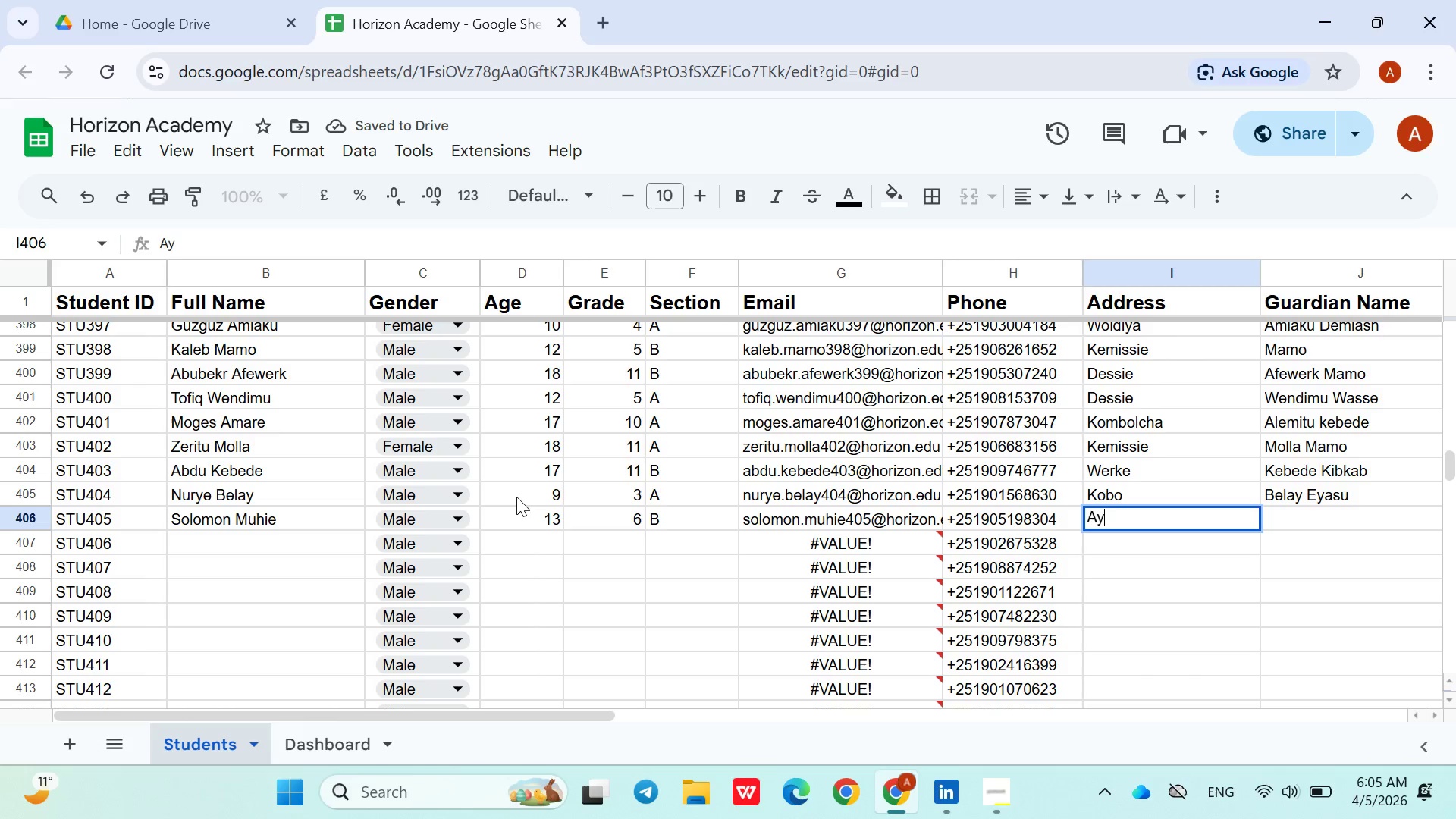 
type(Aye)
 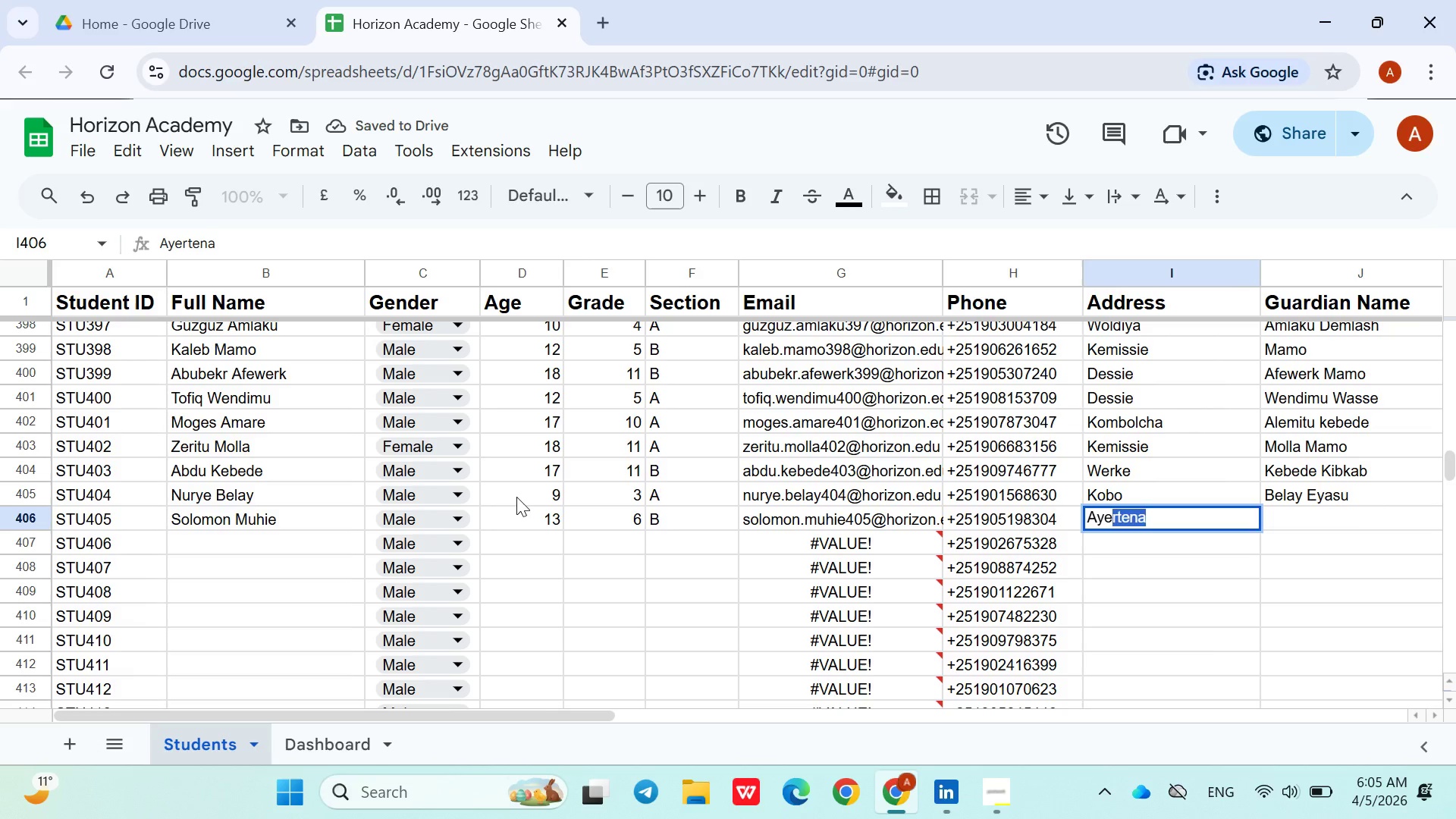 
key(ArrowRight)
 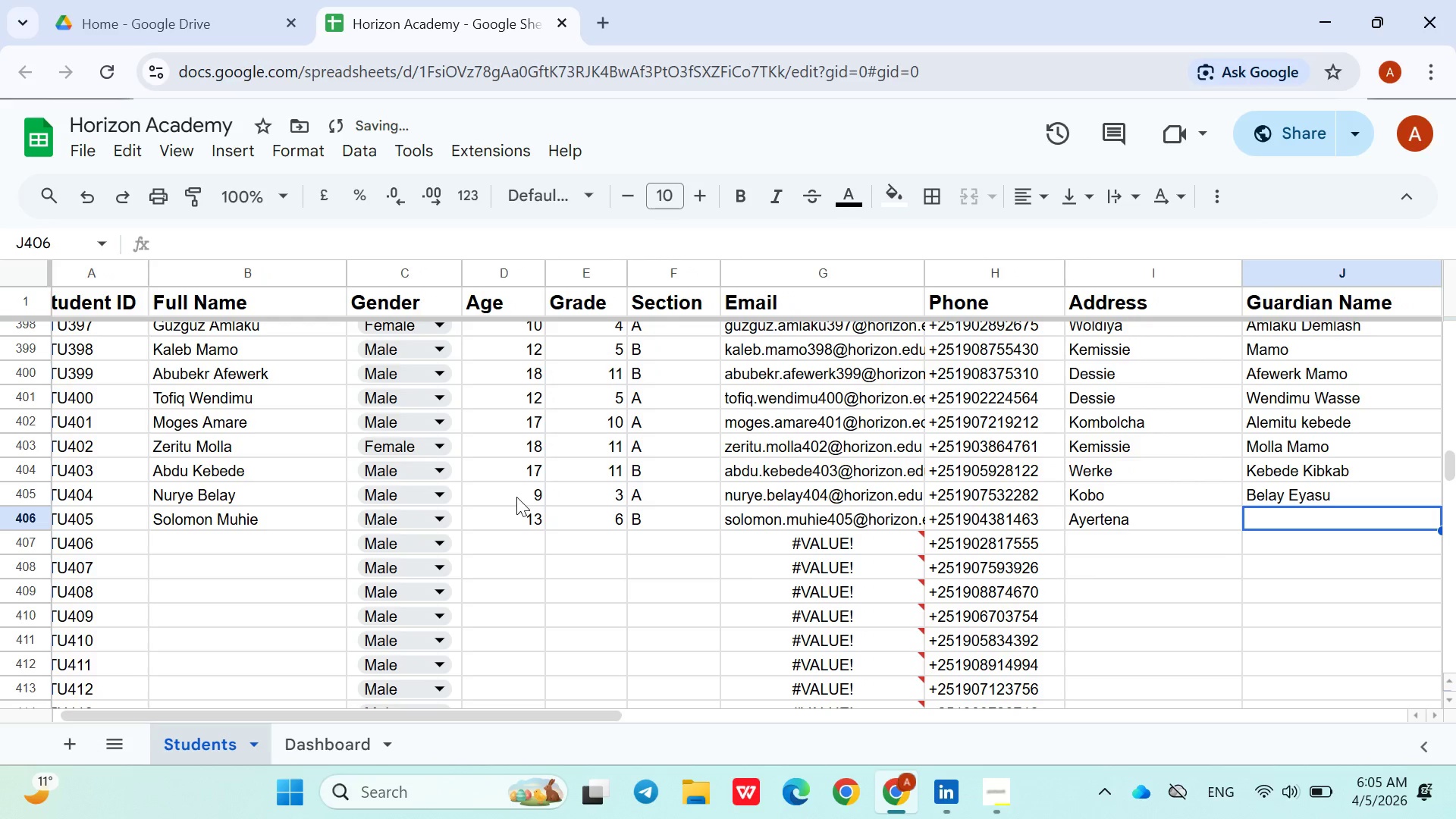 
type(Muh)
 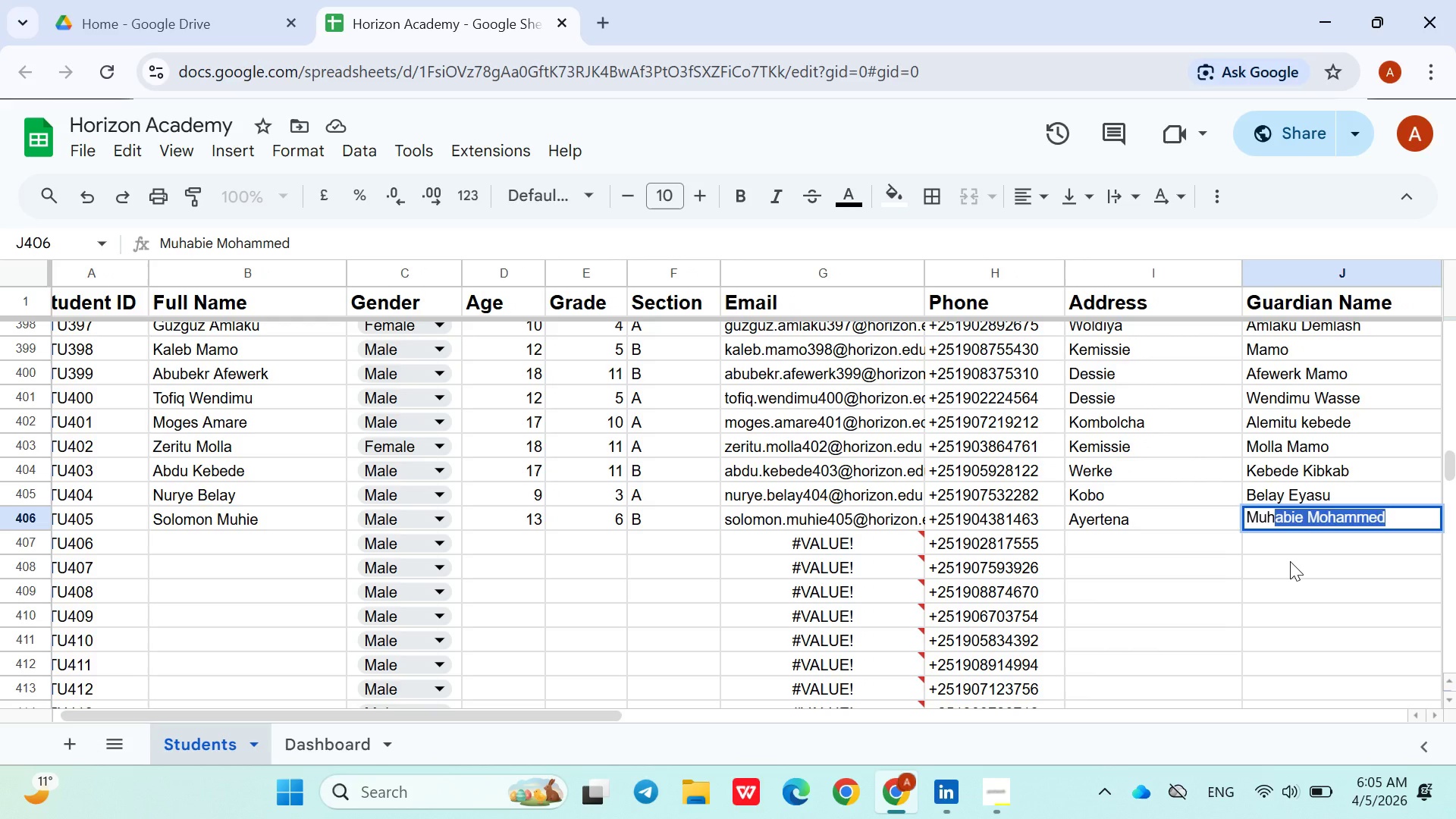 
type(hie Damota)
 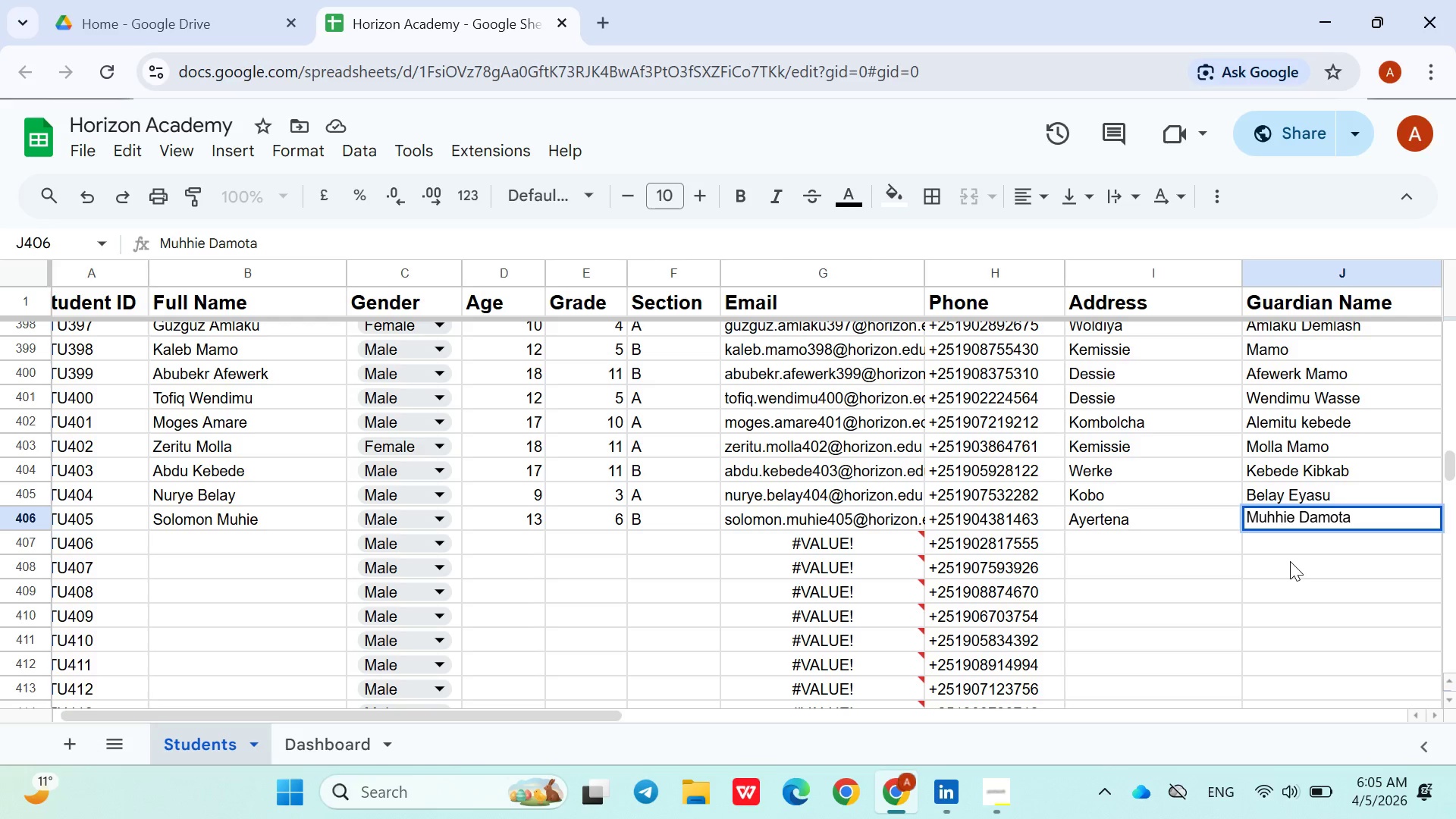 
key(ArrowDown)
 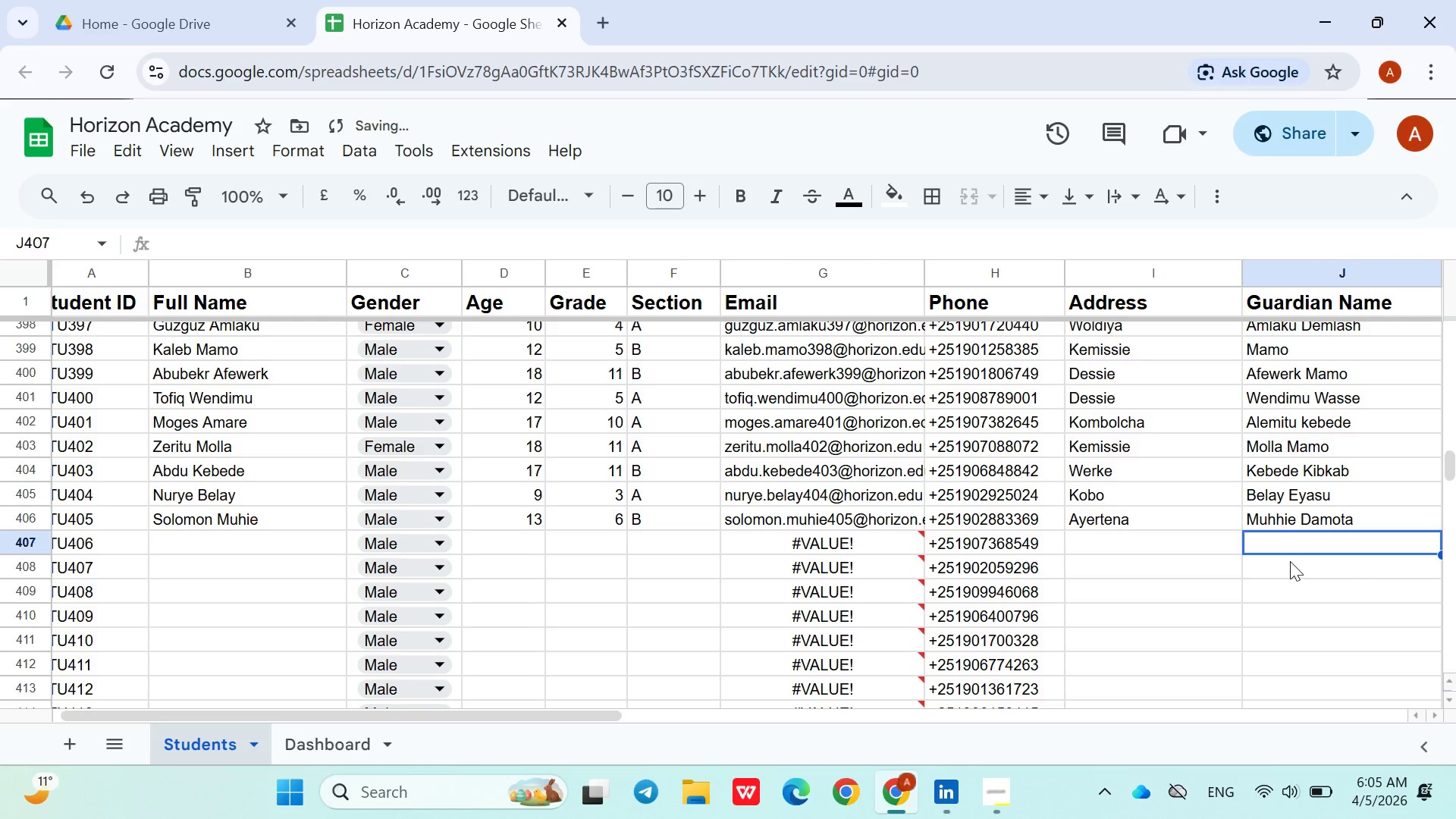 
hold_key(key=ArrowLeft, duration=0.97)
 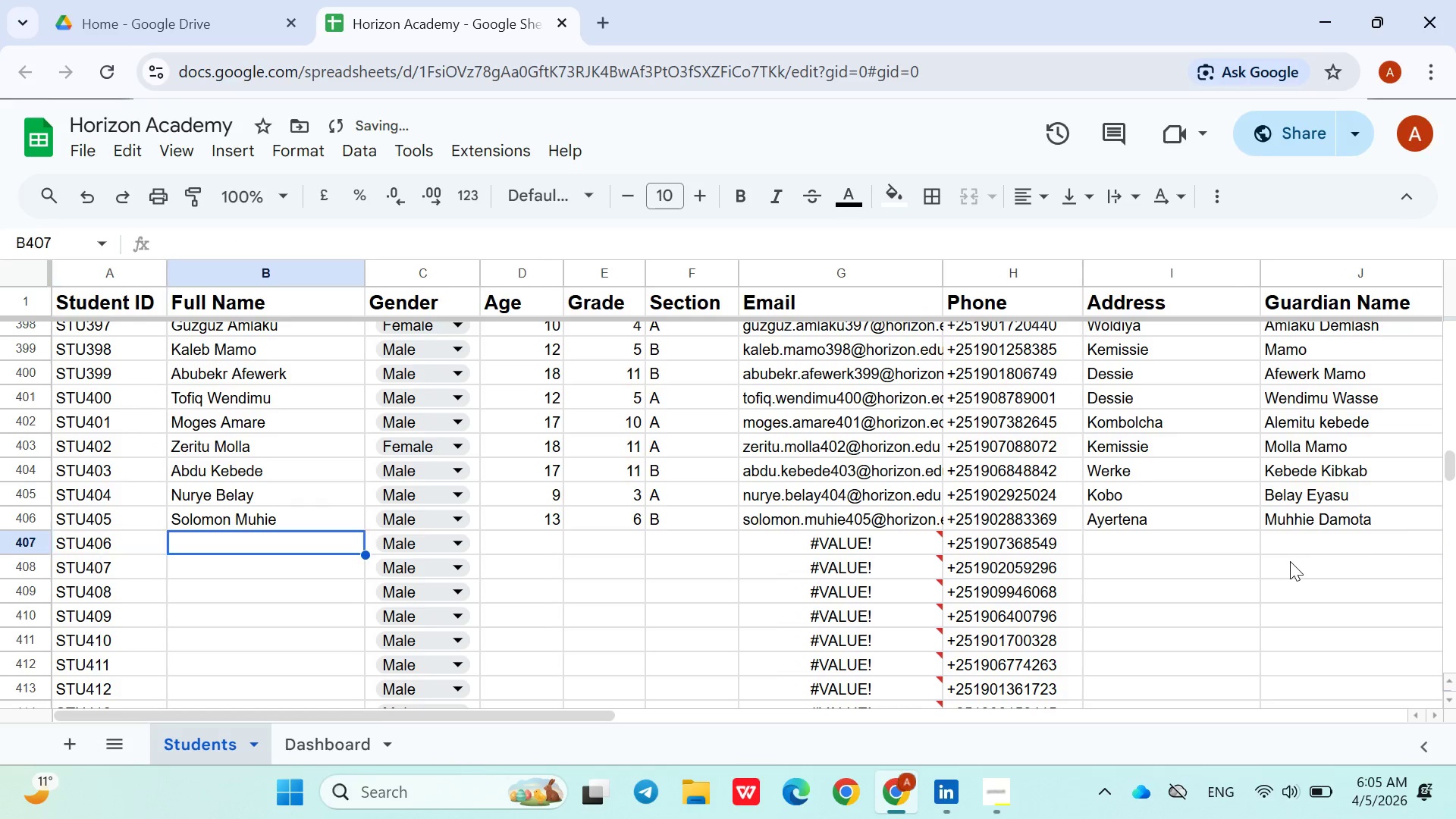 
key(ArrowRight)
 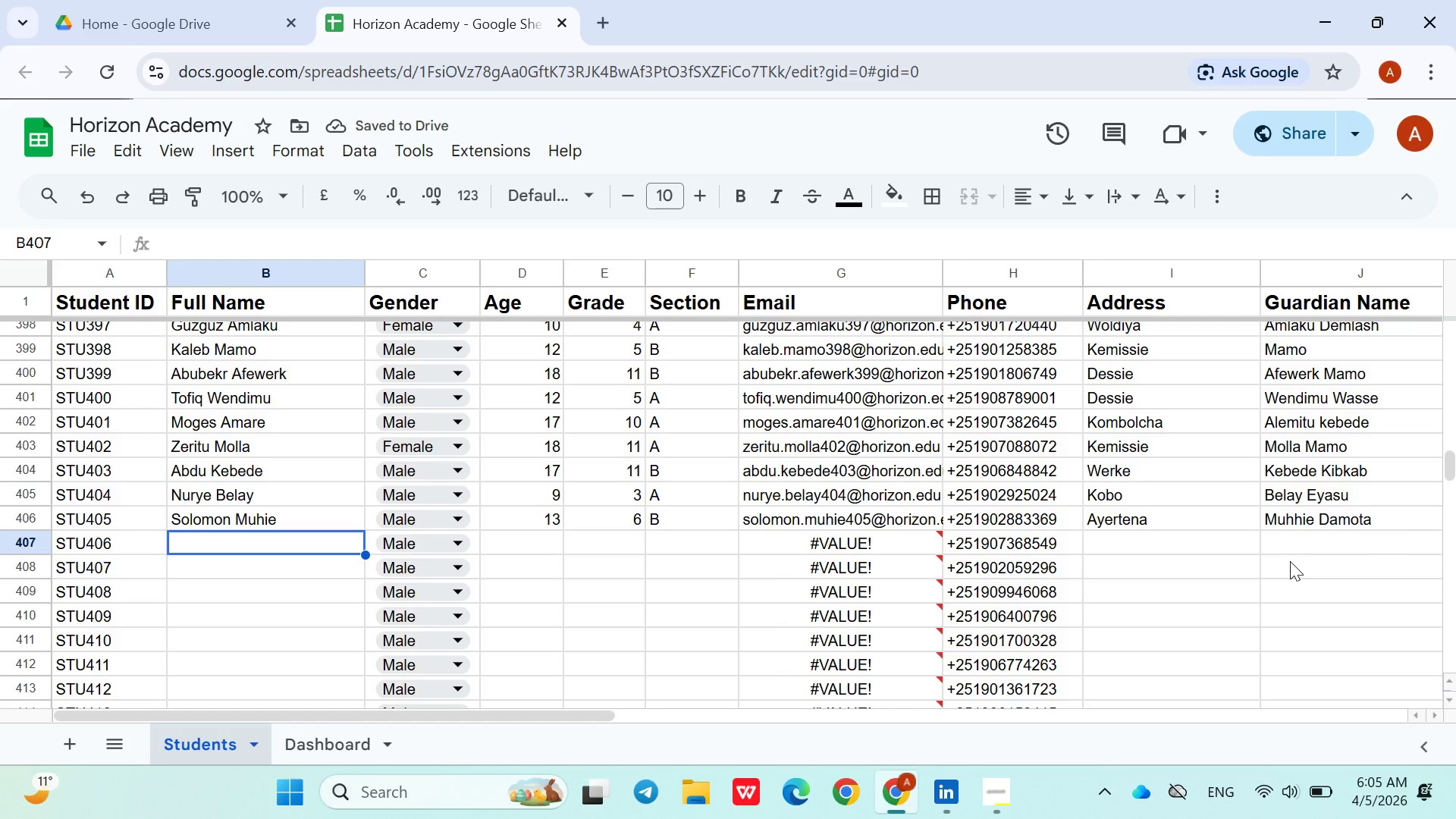 
type(Gebremariam Shumu)
 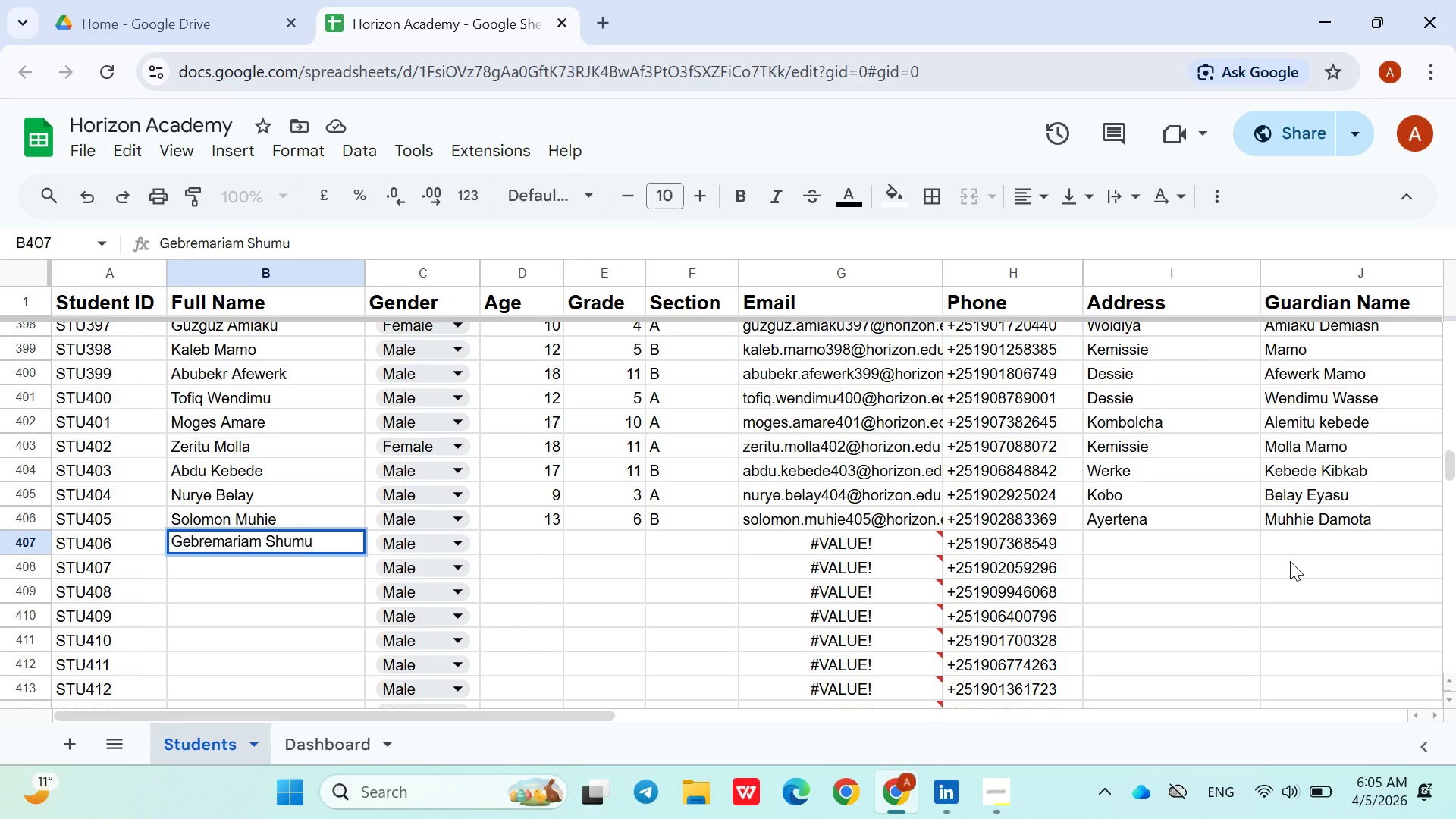 
left_click([556, 544])
 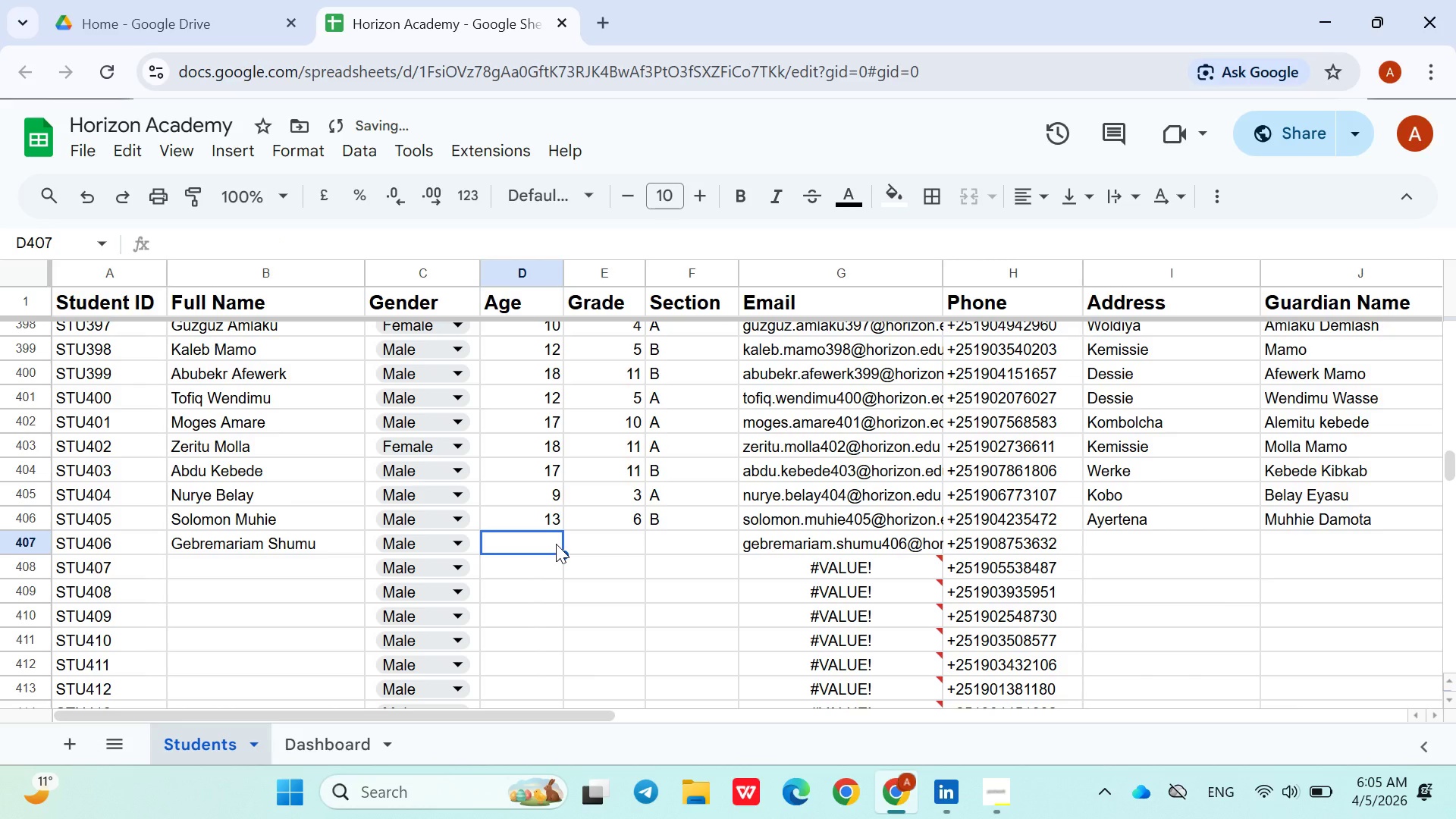 
key(8)
 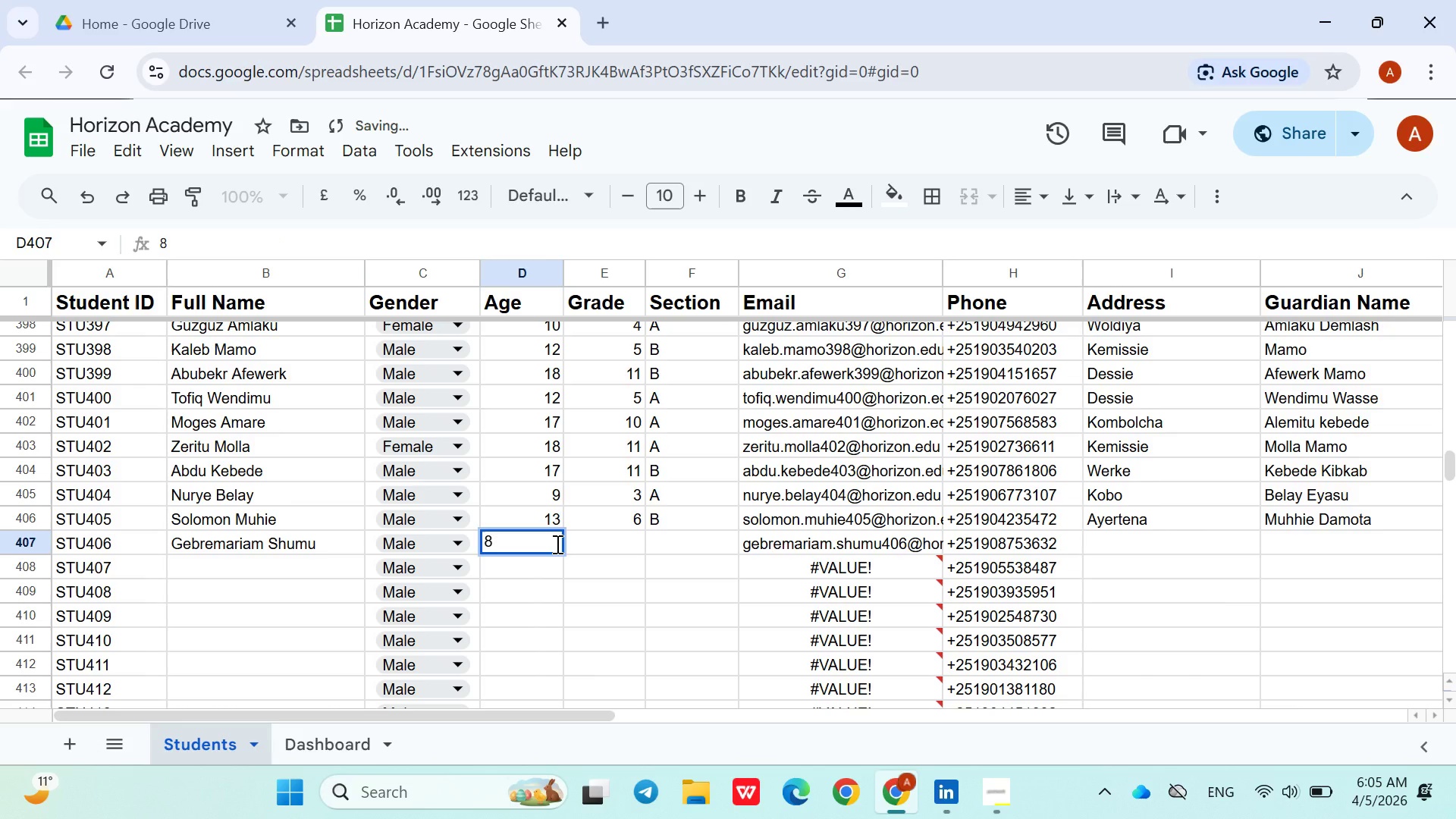 
key(ArrowRight)
 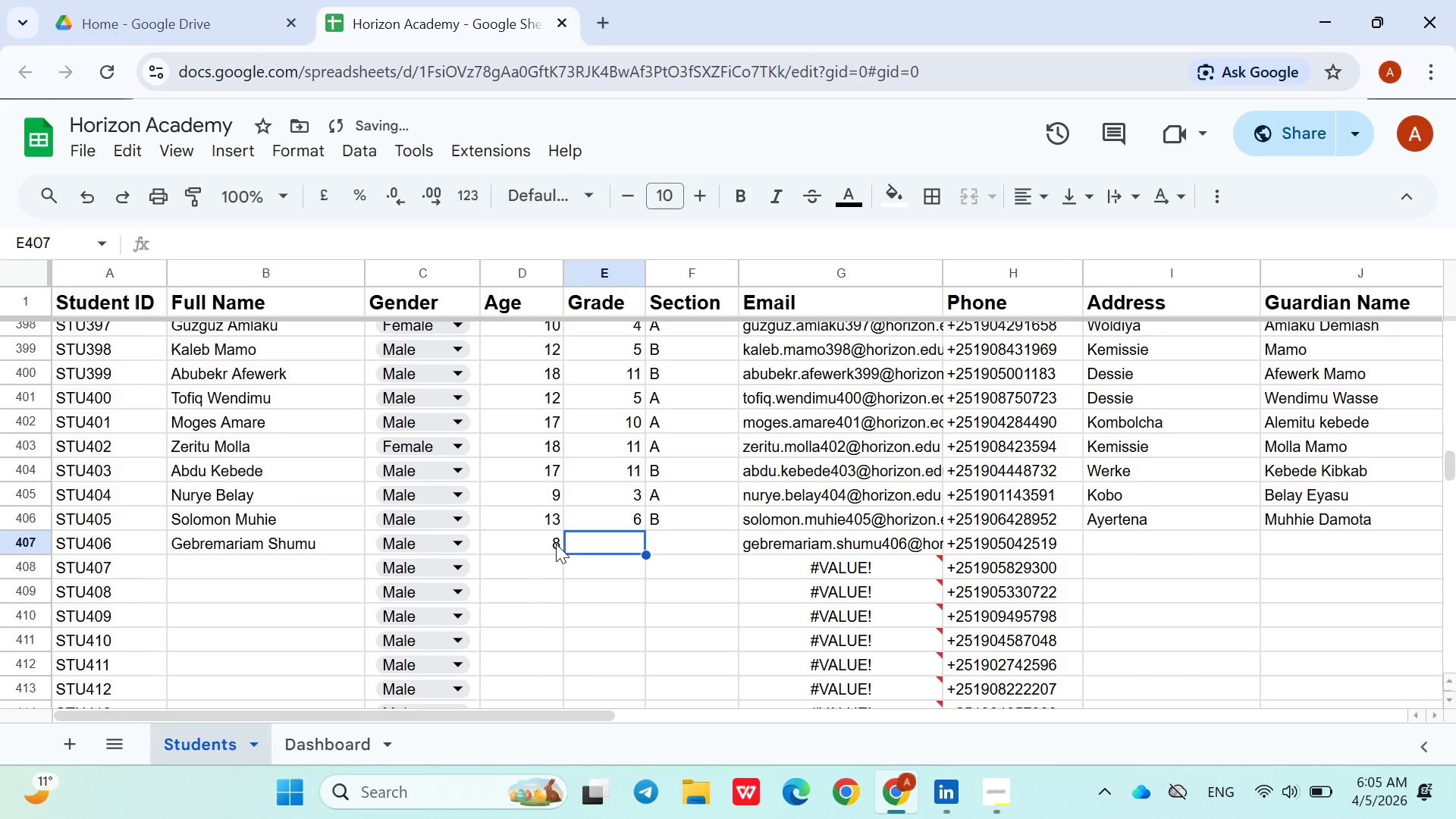 
key(2)
 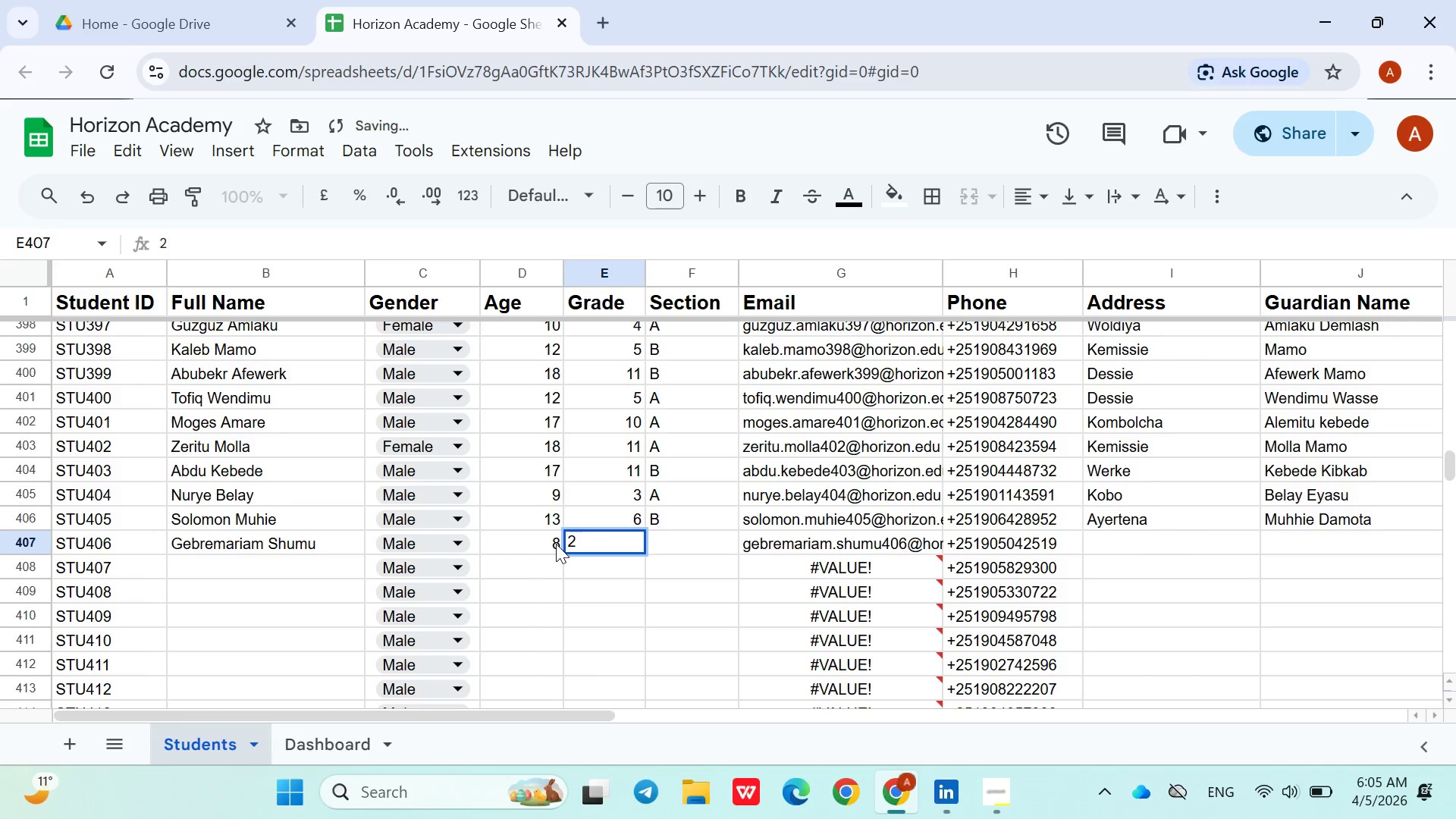 
key(Shift+ArrowRight)
 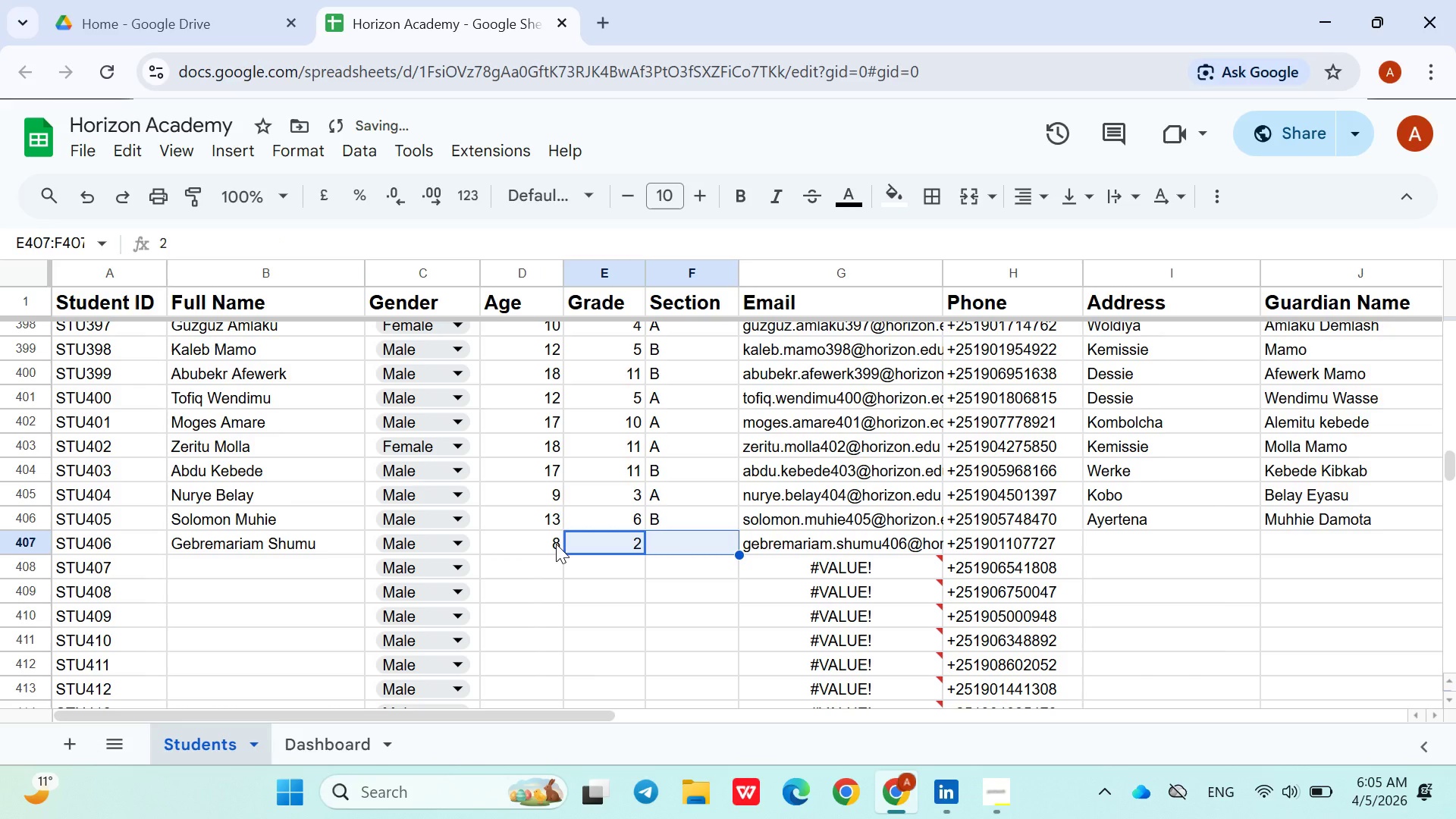 
key(ArrowRight)
 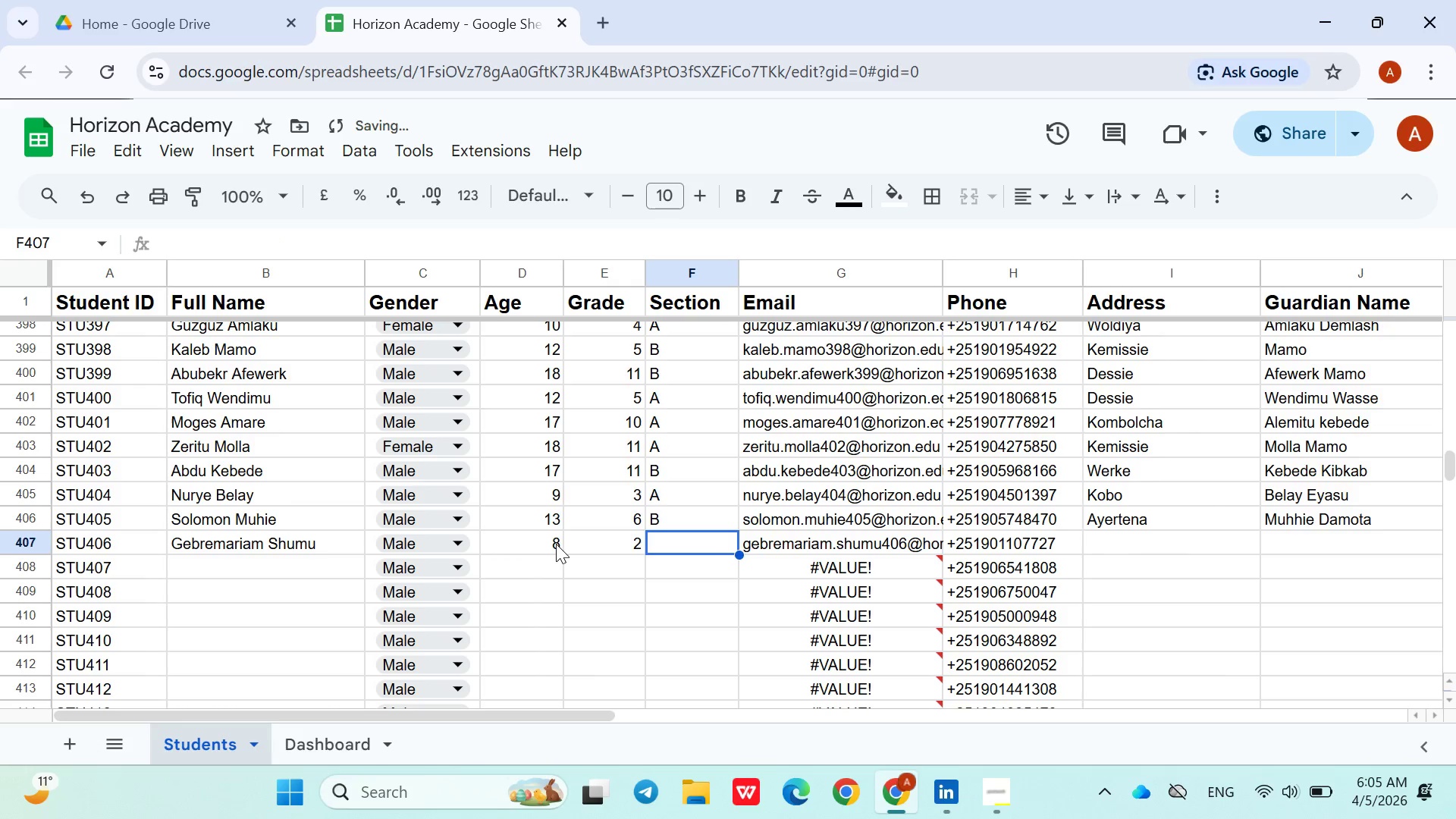 
key(Shift+ShiftLeft)
 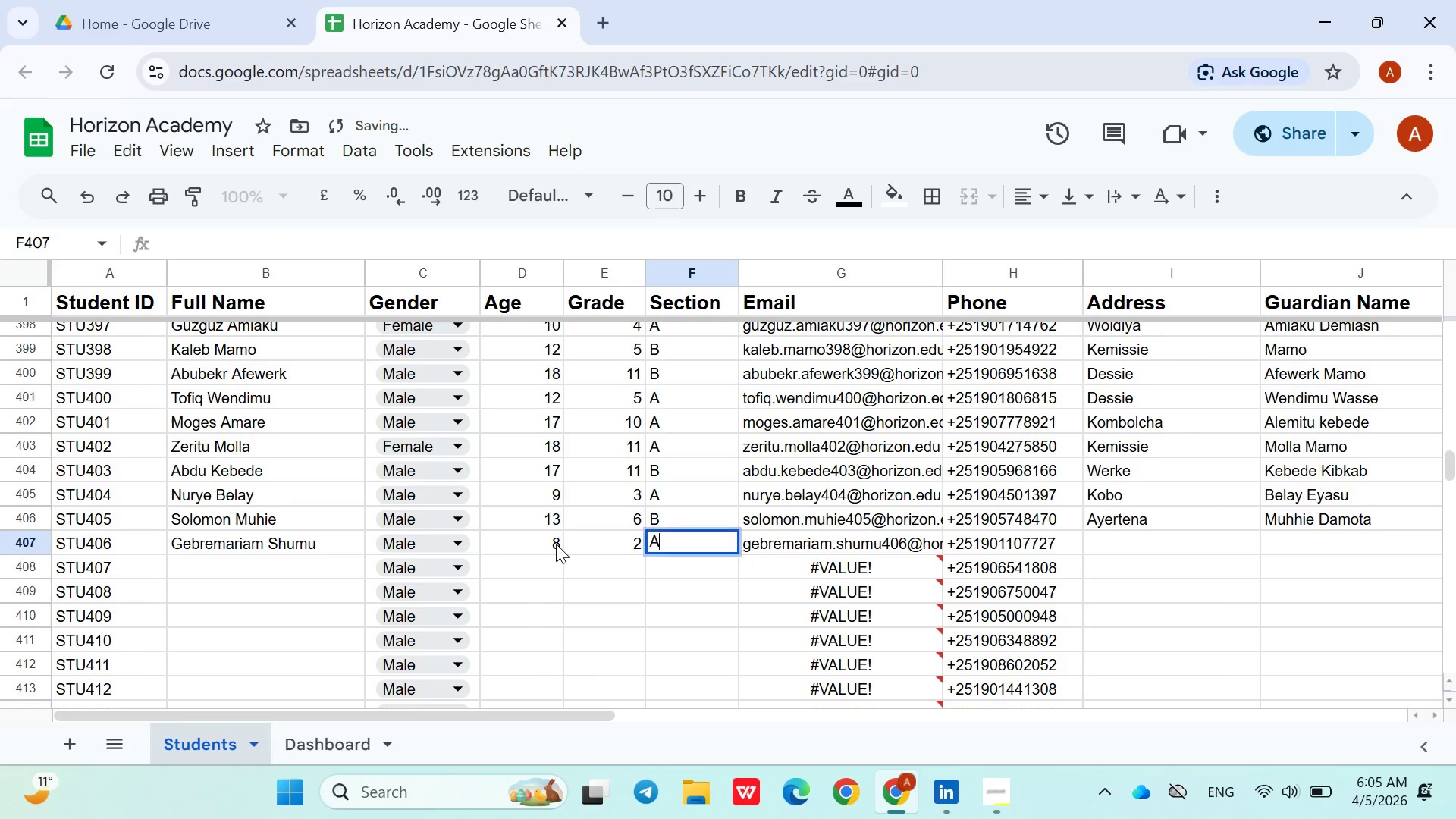 
key(Shift+A)
 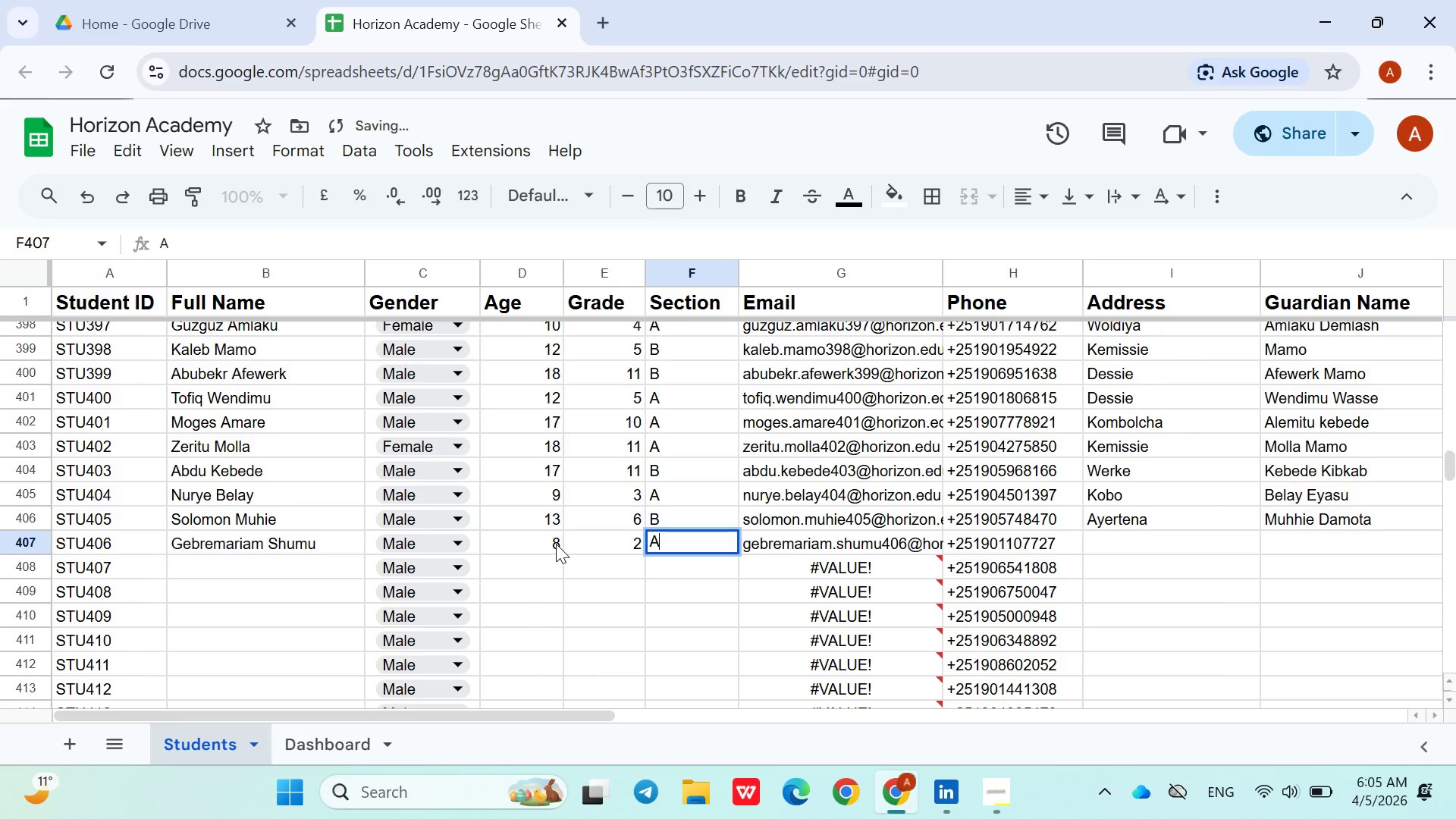 
key(ArrowRight)
 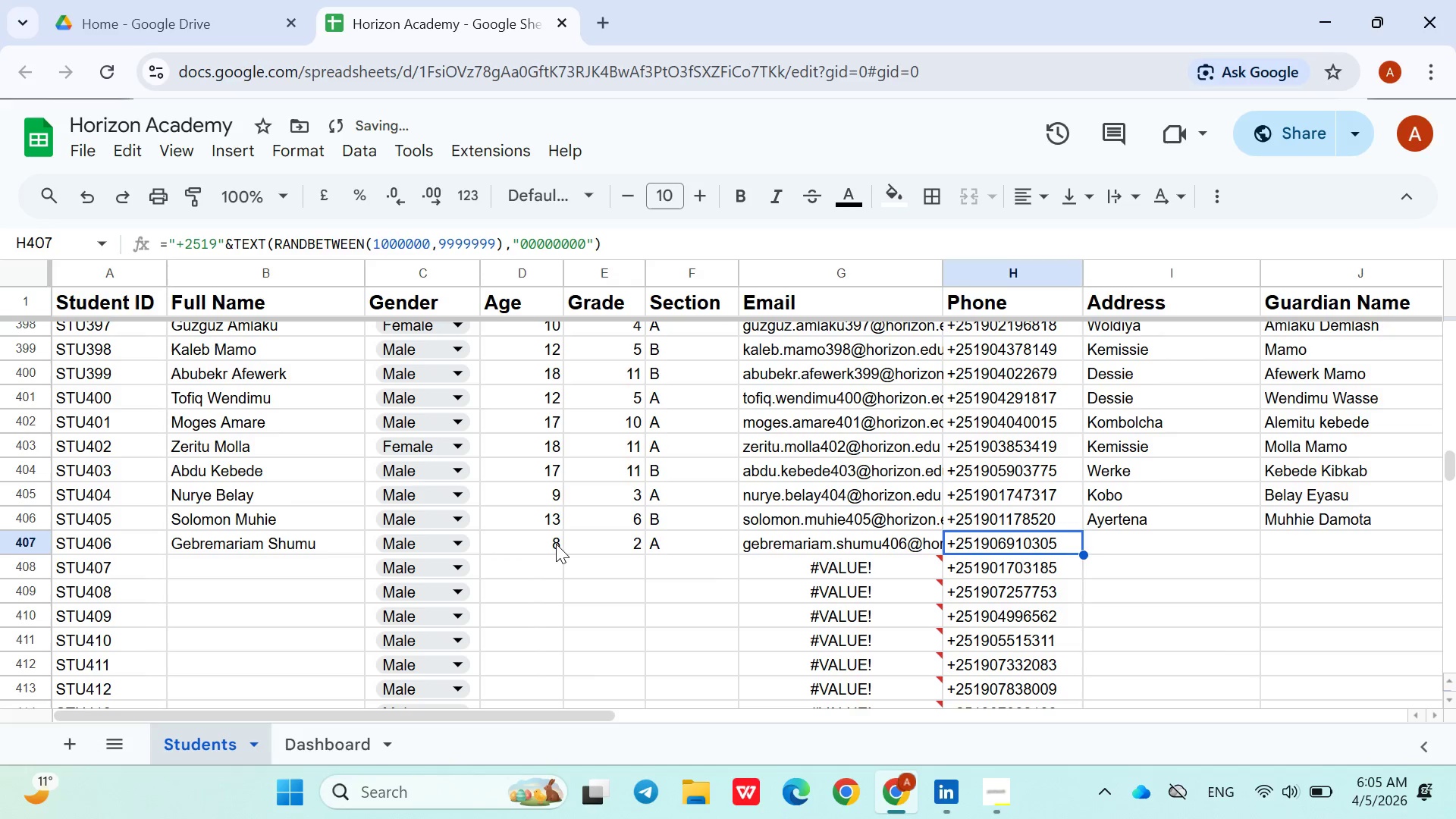 
key(ArrowRight)
 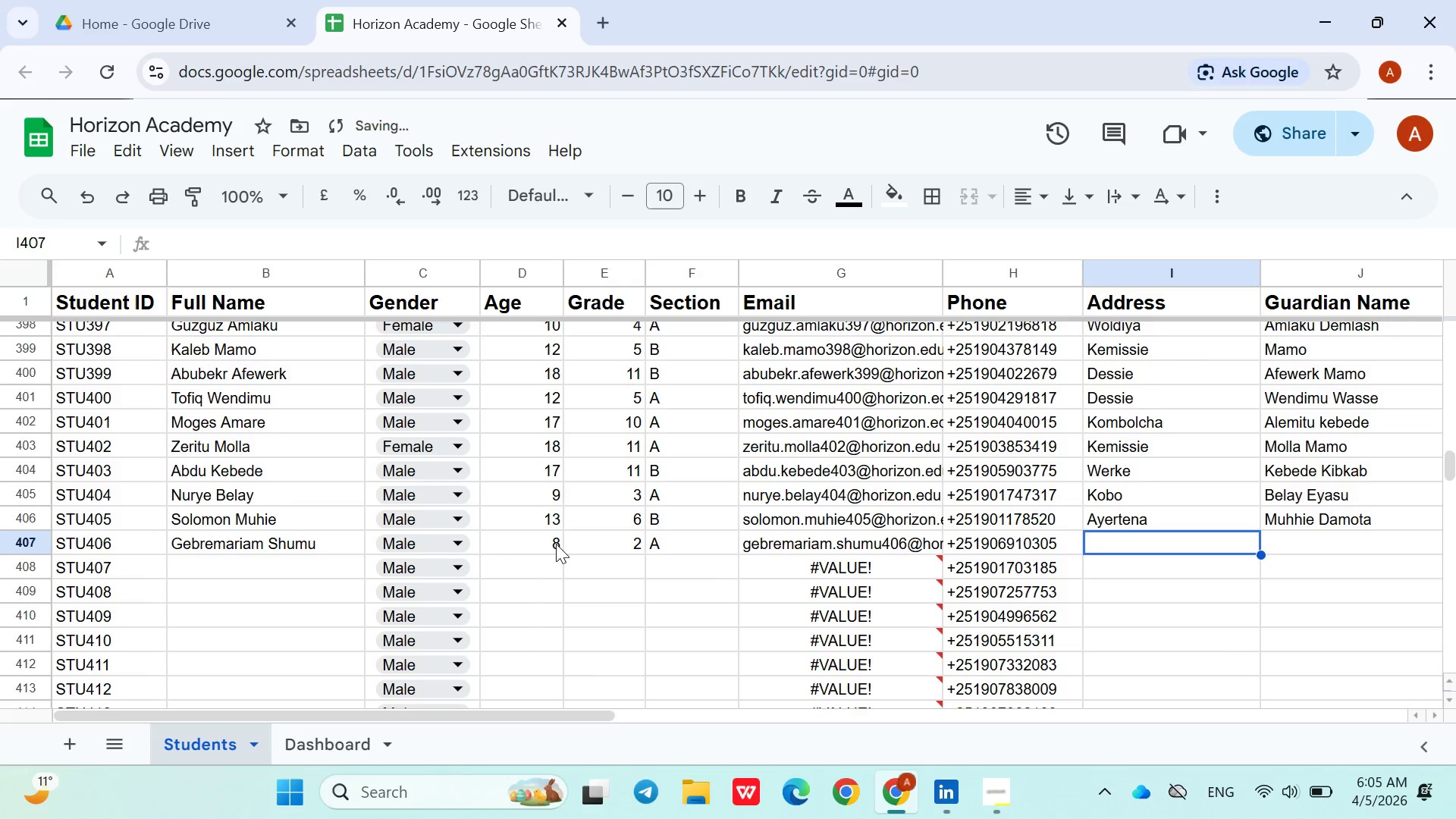 
key(ArrowRight)
 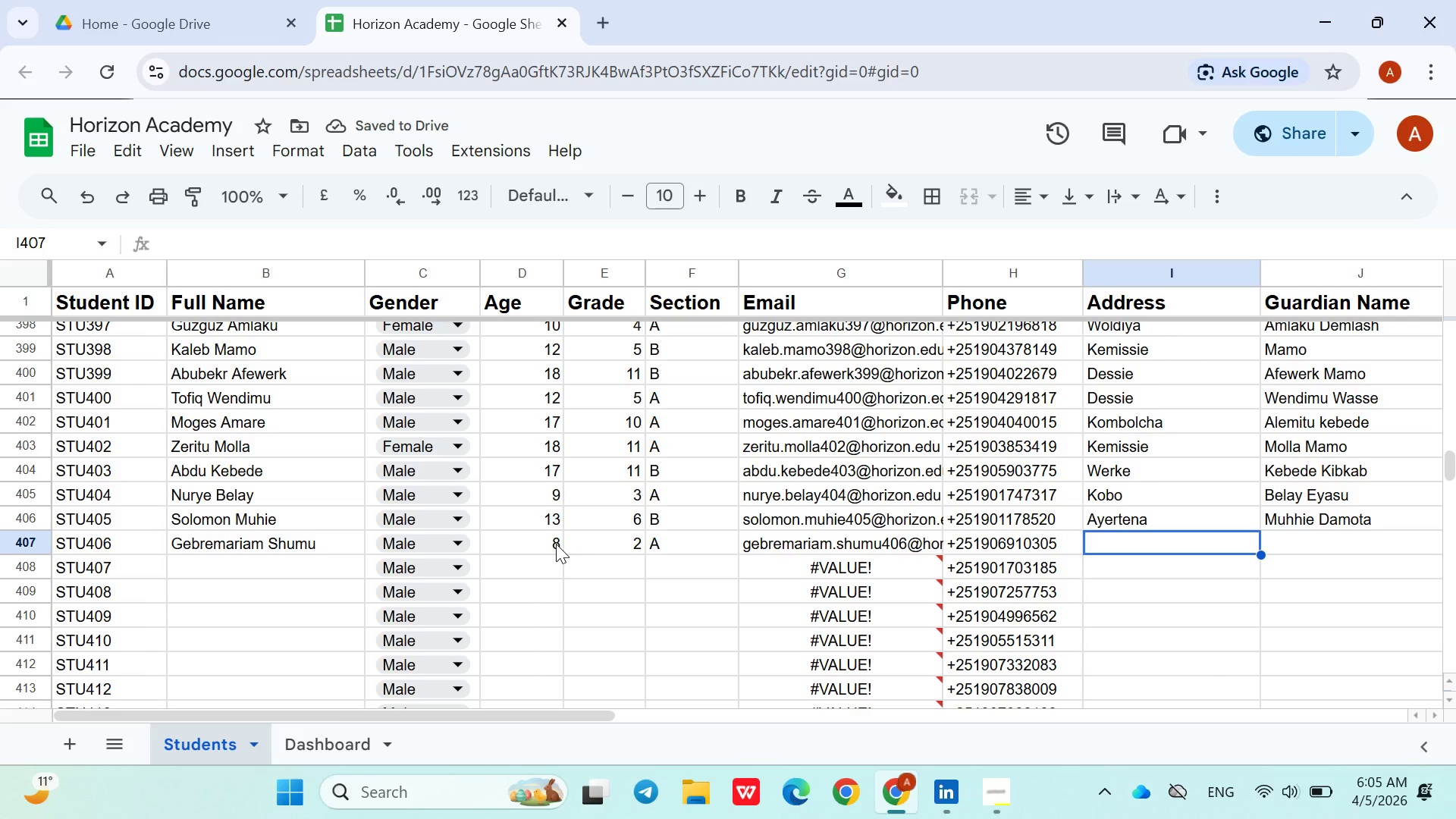 
type(Meka)
 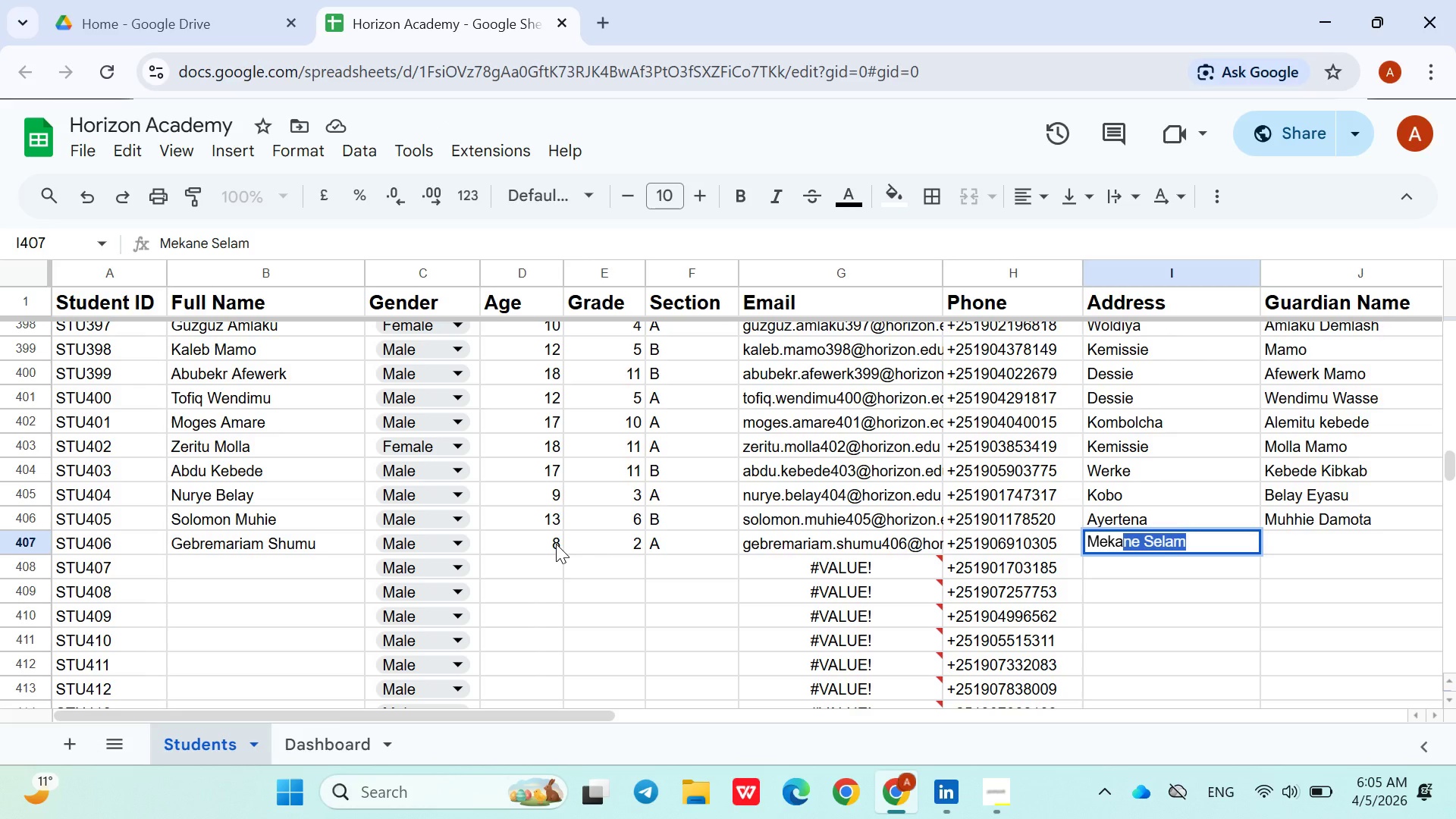 
key(ArrowRight)
 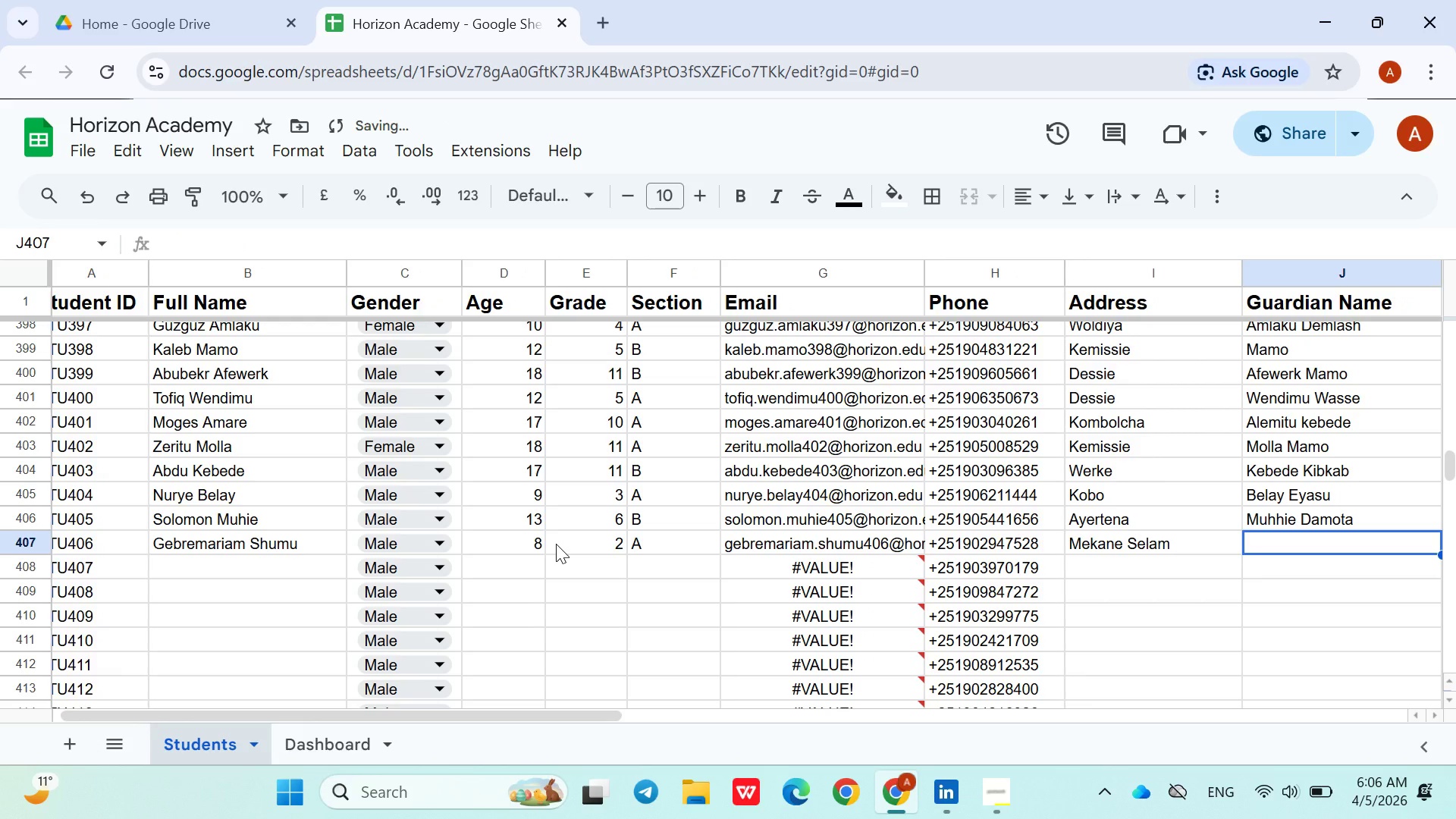 
type(s)
key(Backspace)
type(Shume )
key(Backspace)
key(Backspace)
type(u Nurye)
 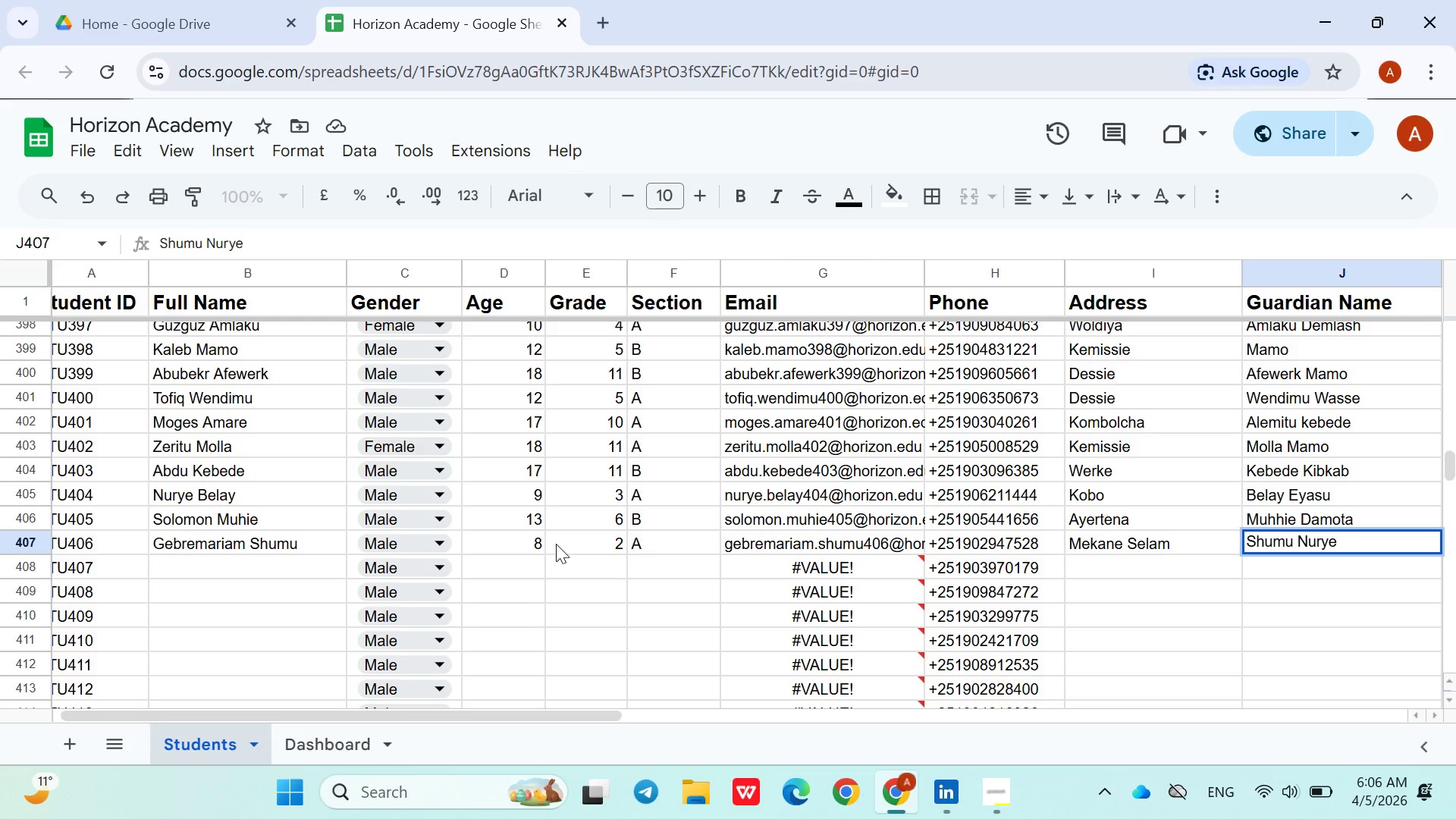 
key(ArrowDown)
 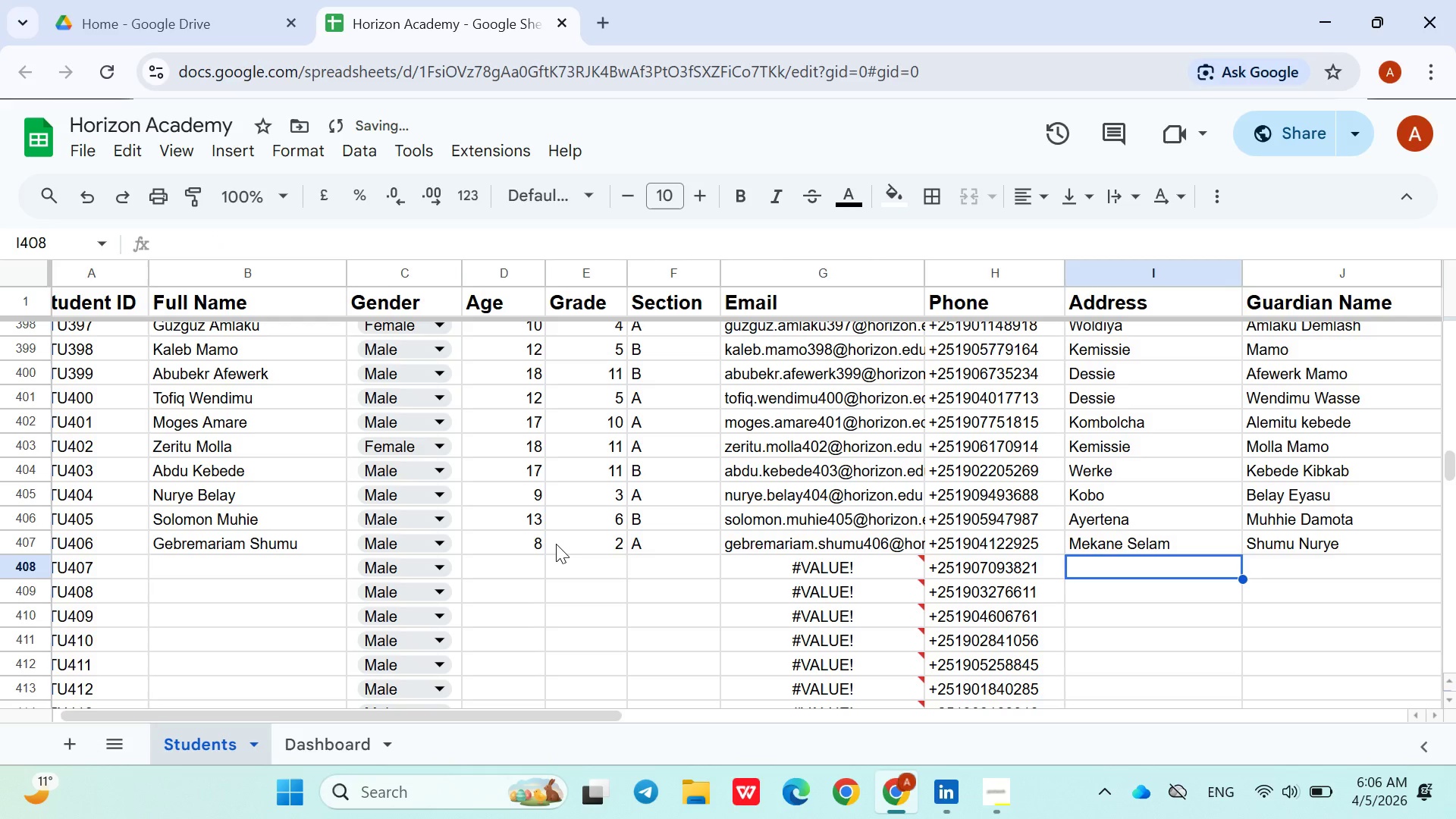 
hold_key(key=ArrowLeft, duration=1.06)
 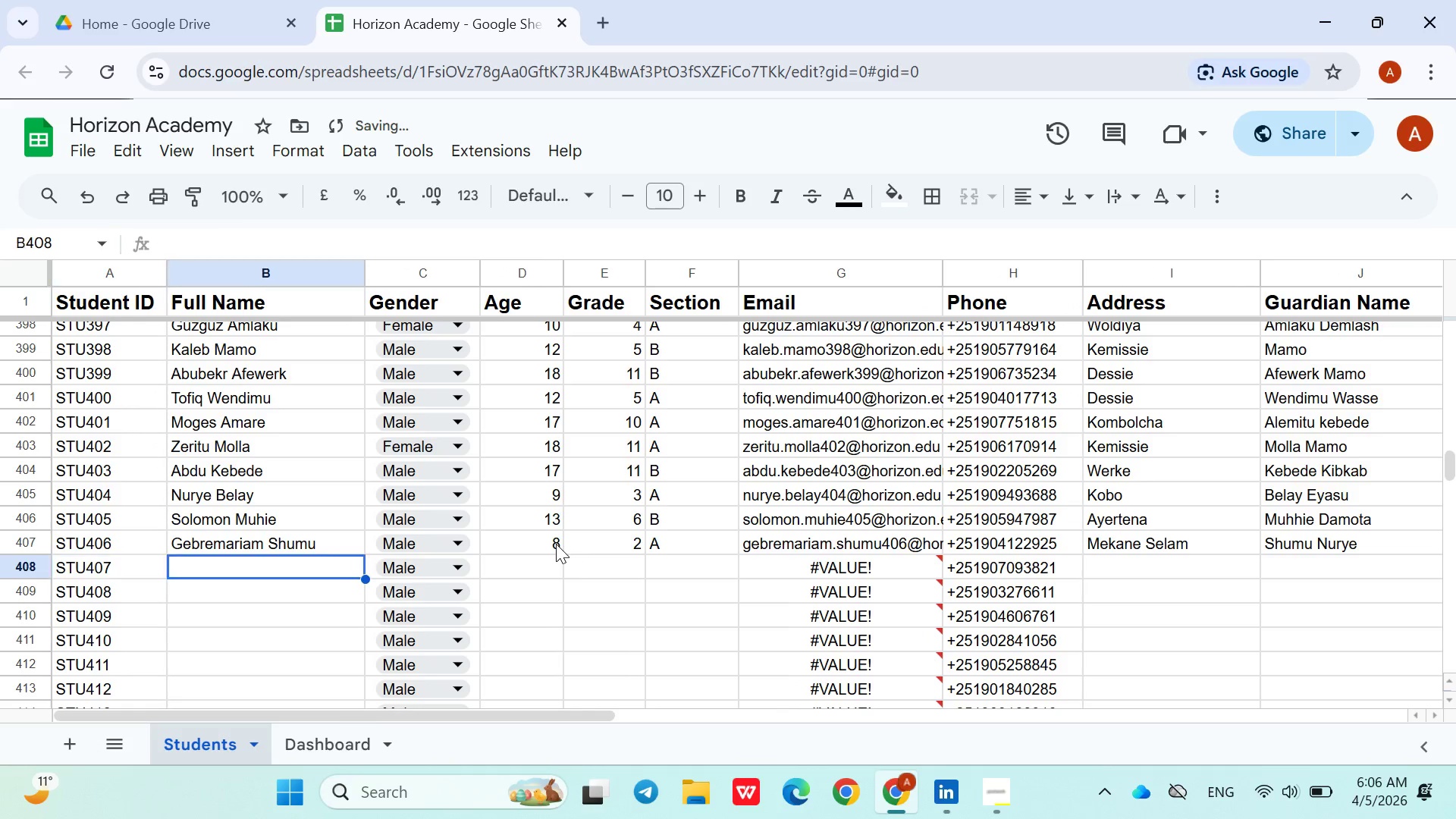 
key(ArrowRight)
 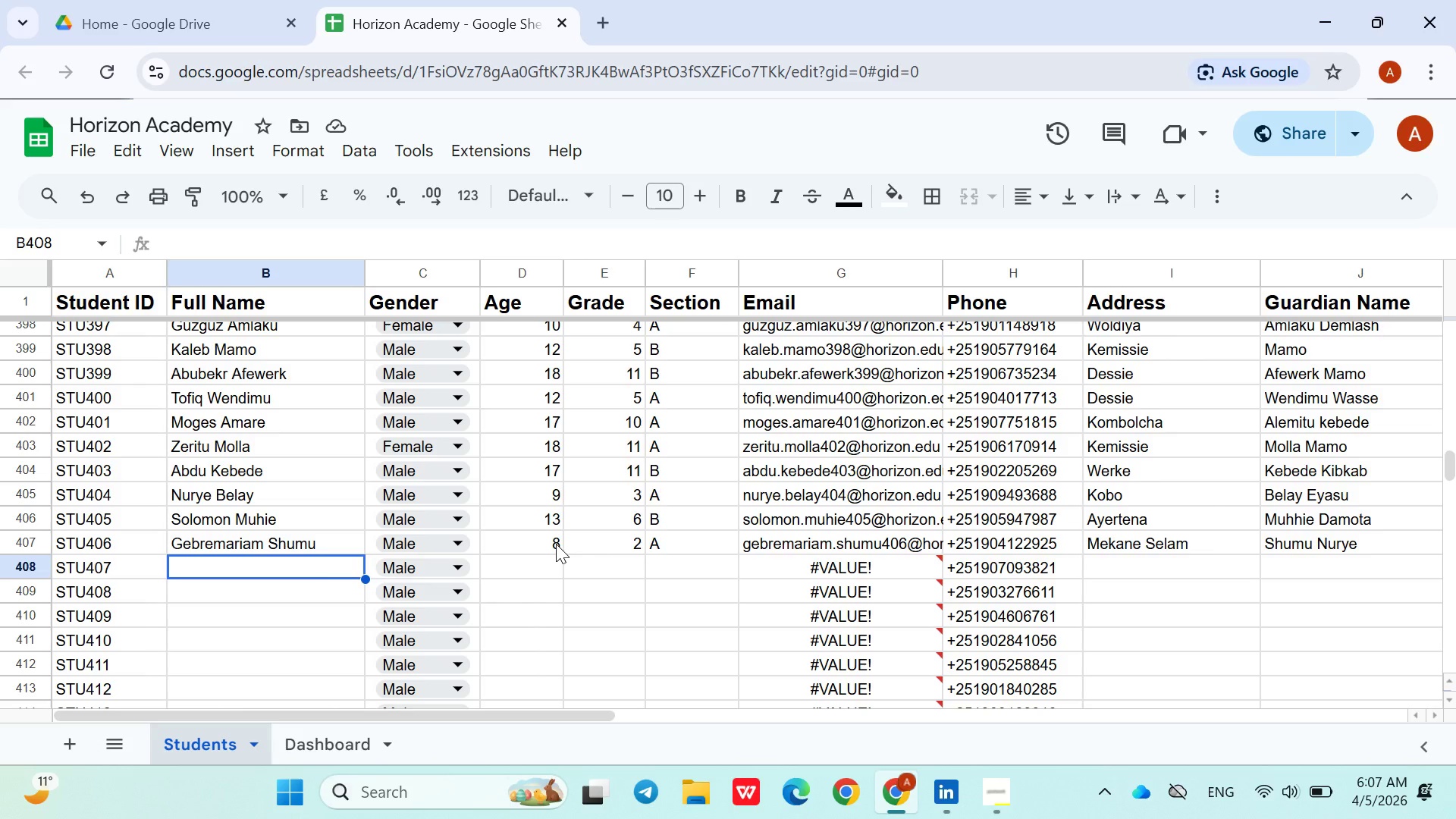 
wait(50.47)
 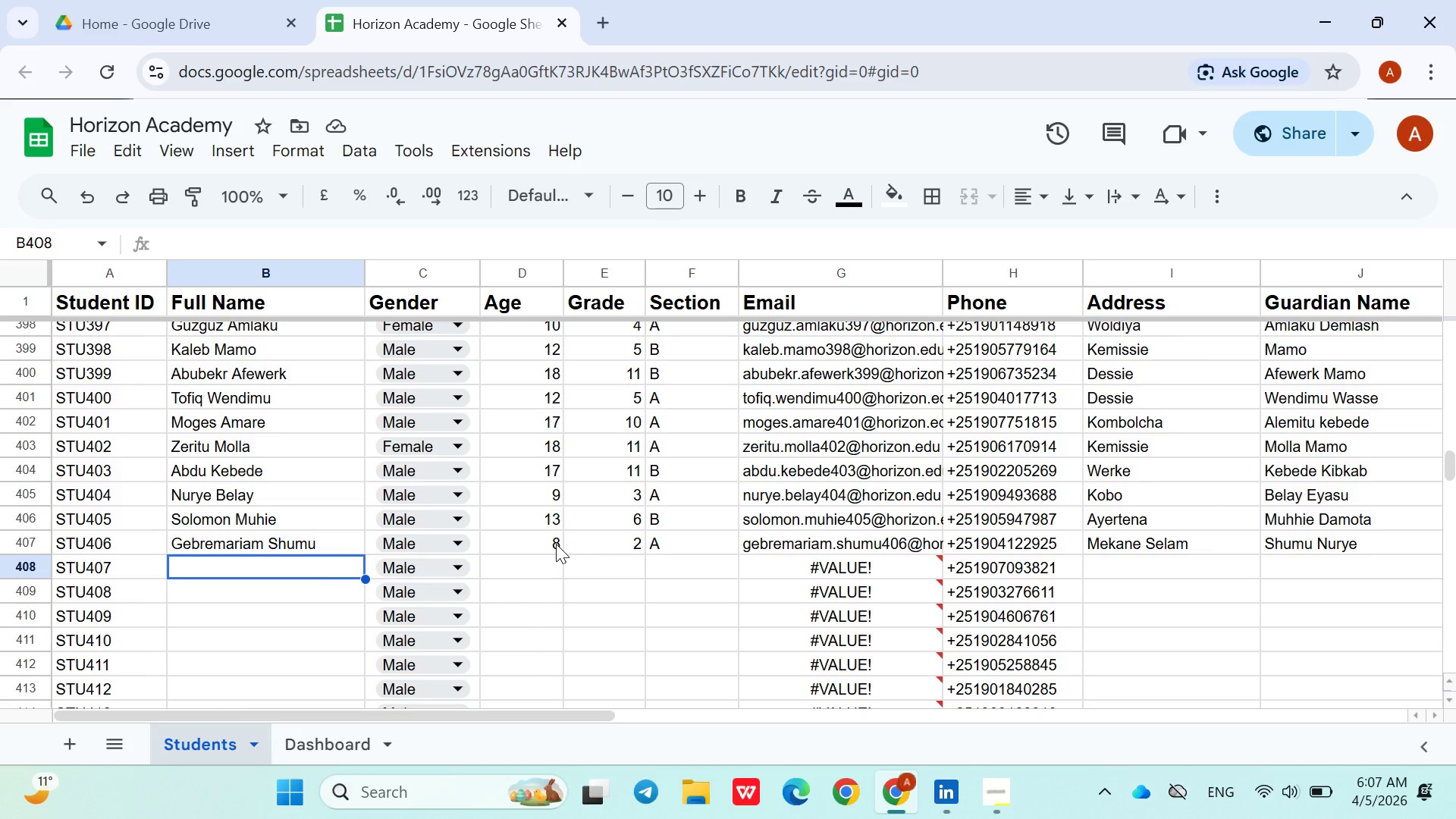 
type(Ahmed Gobeze)
 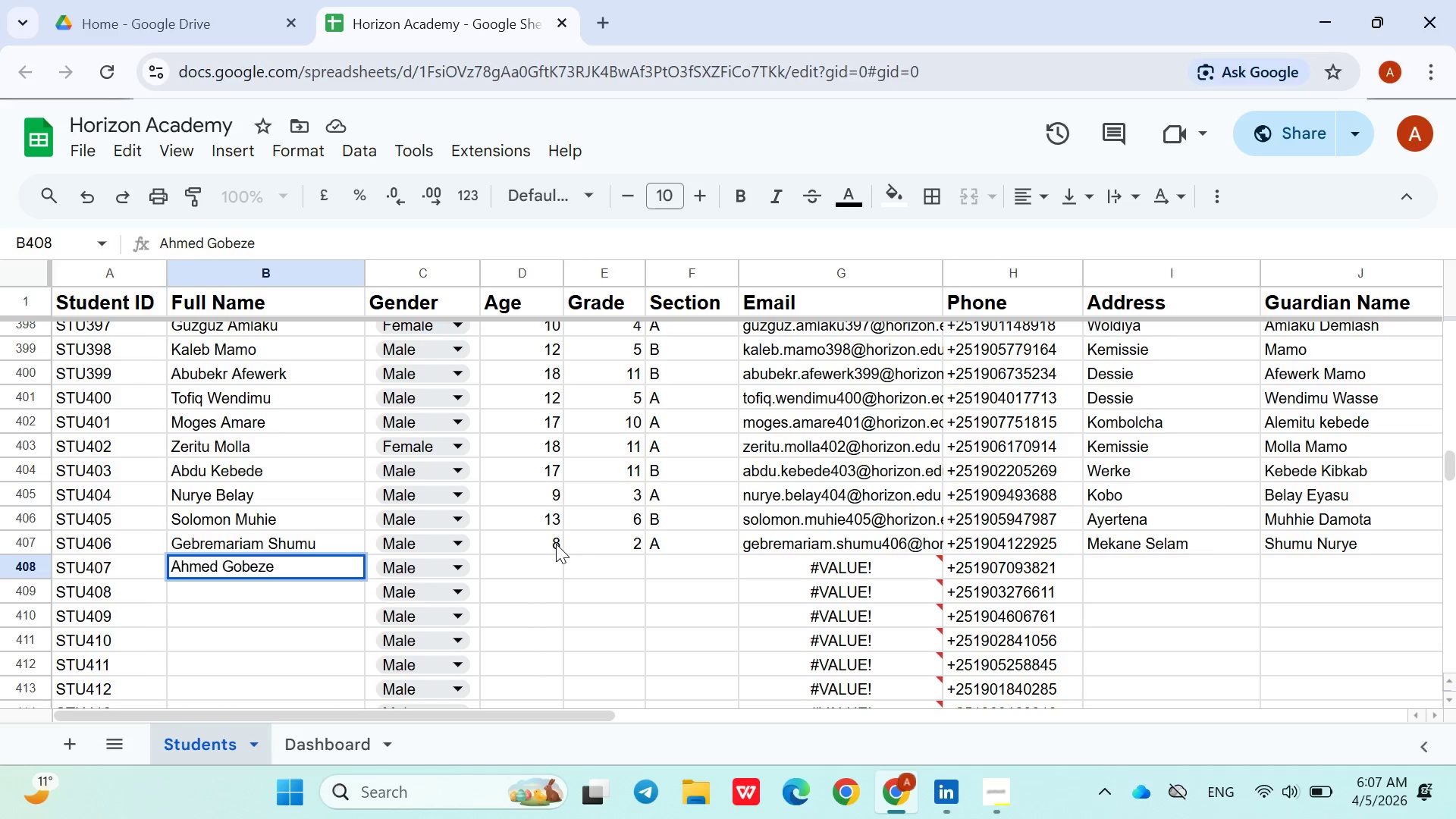 
left_click([533, 571])
 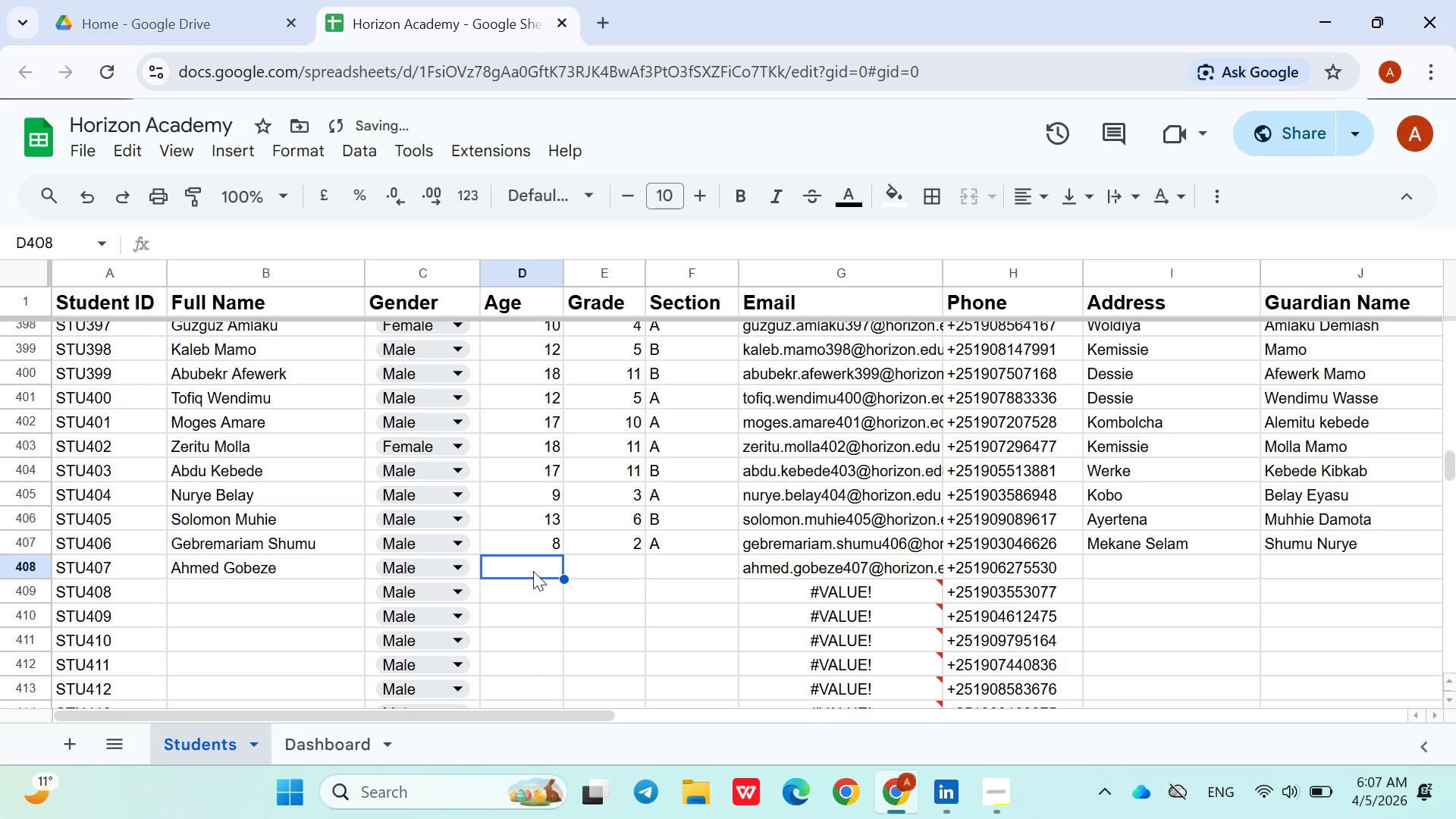 
key(8)
 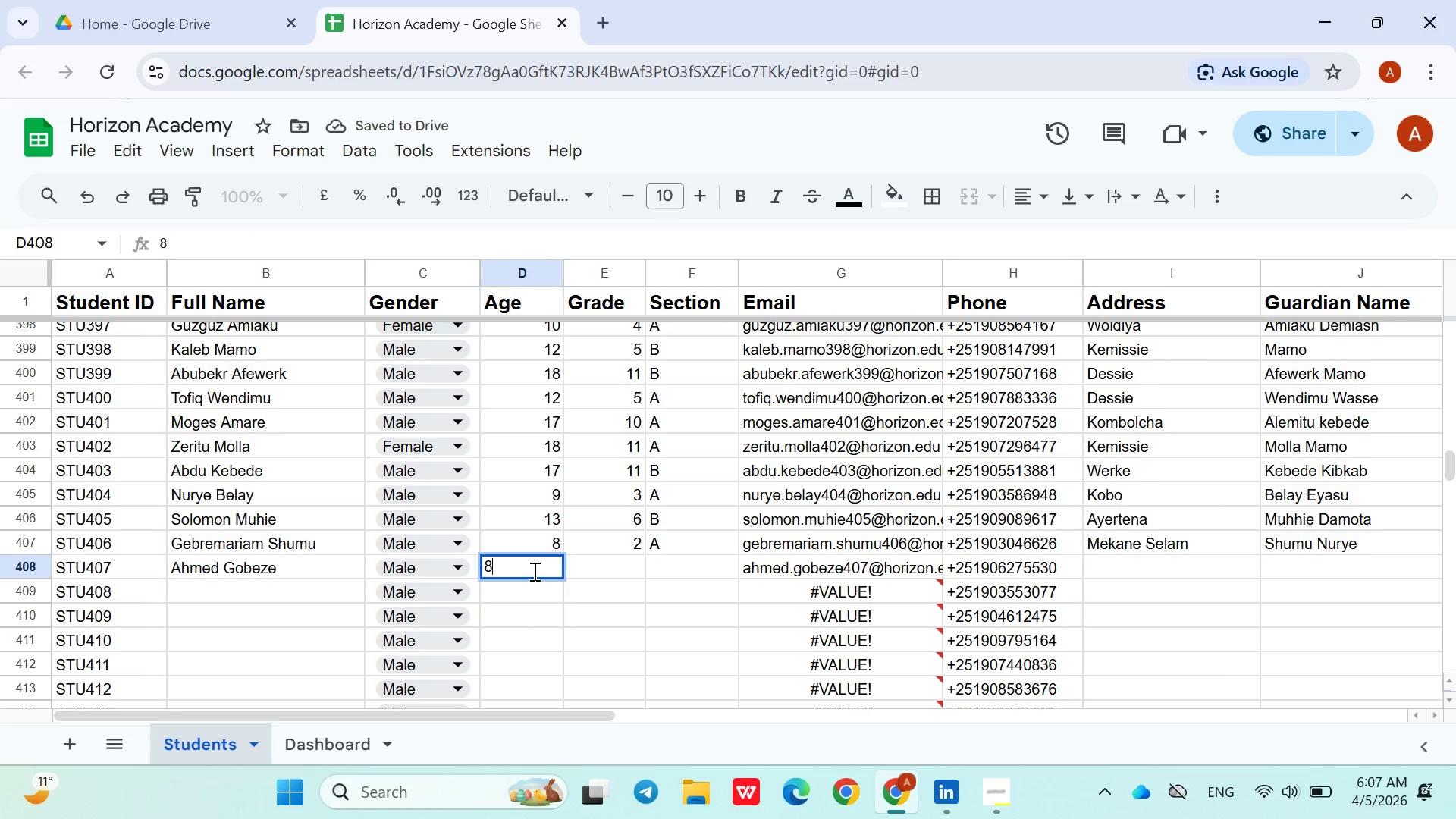 
key(ArrowRight)
 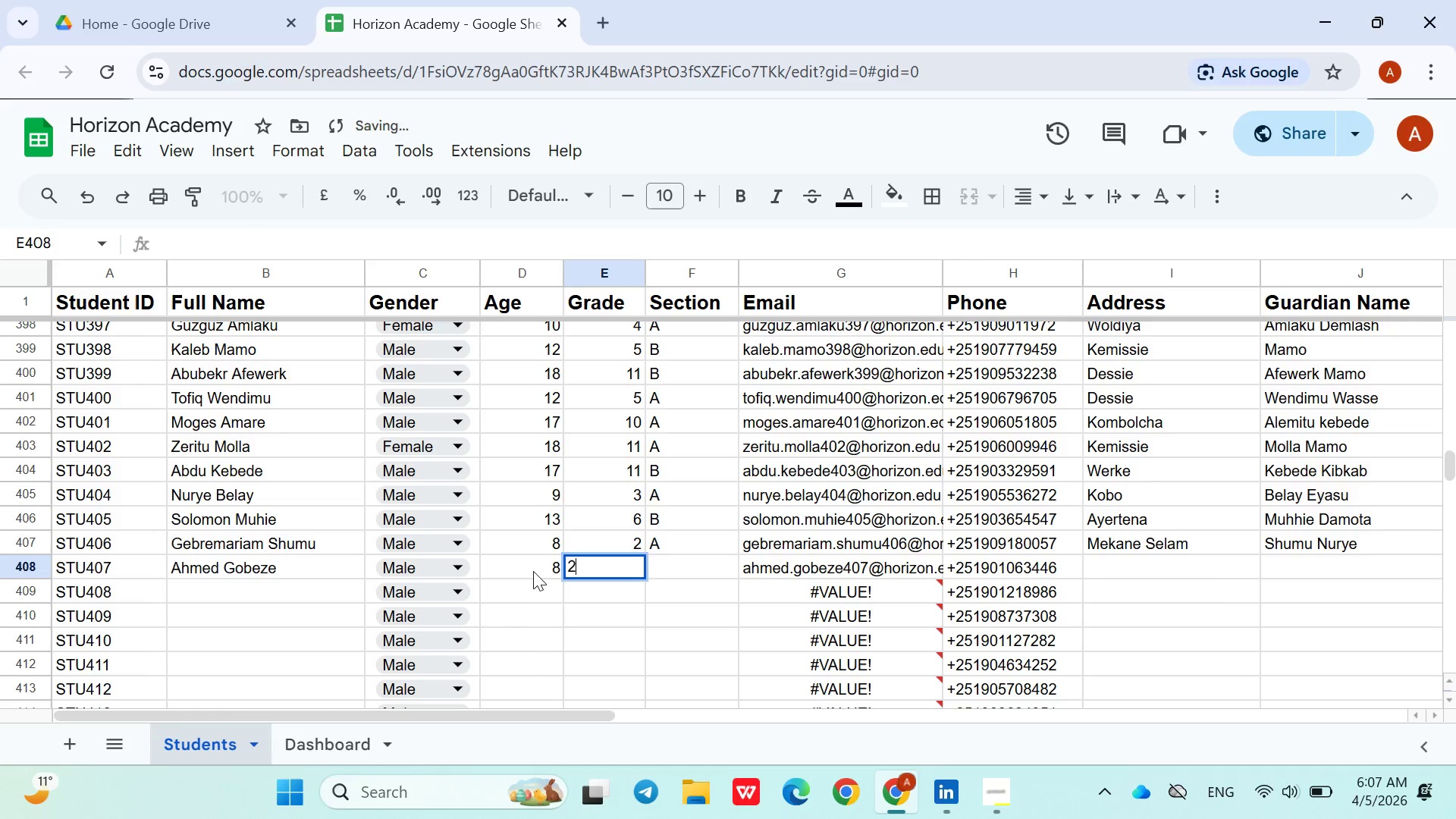 
key(2)
 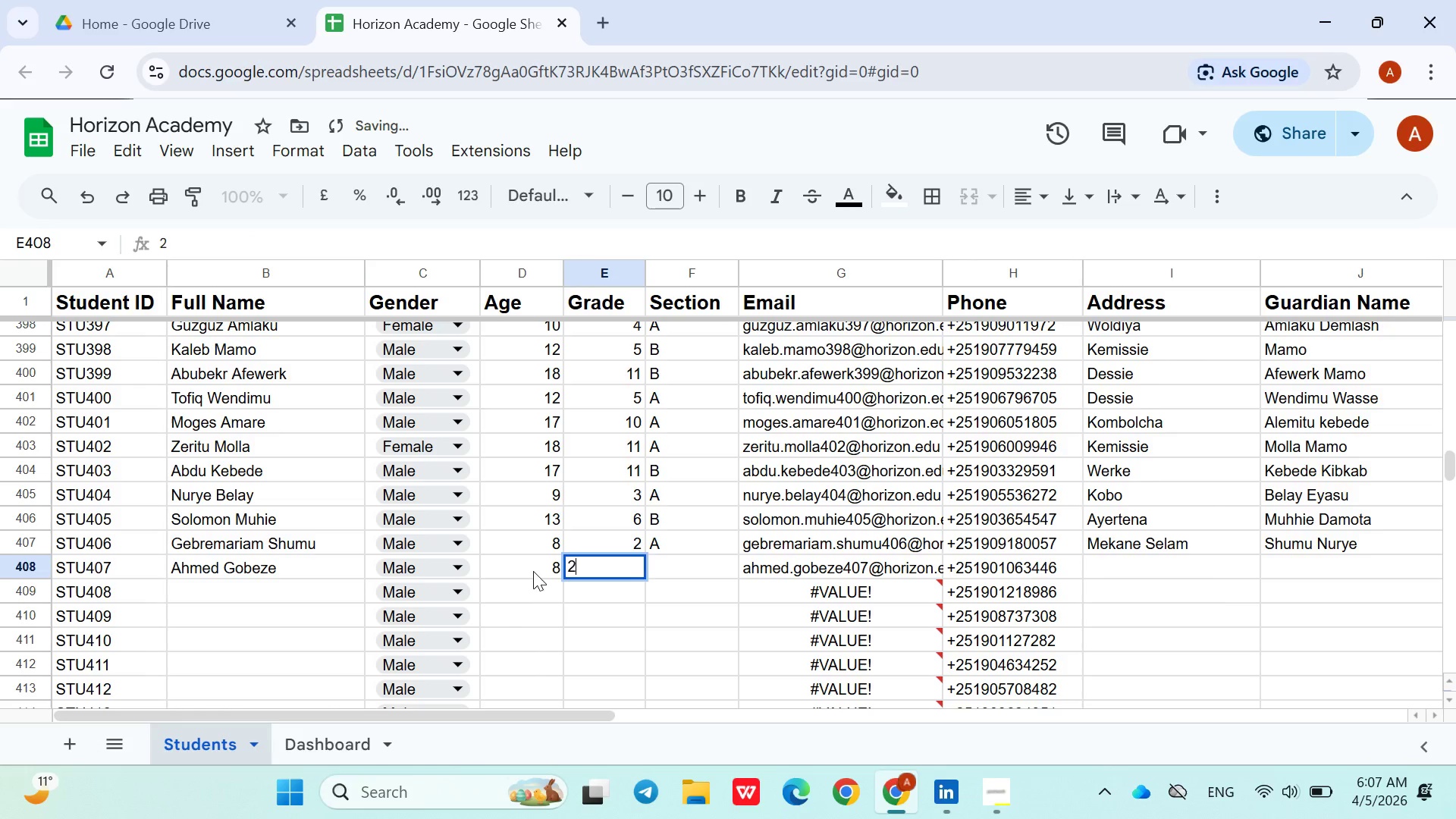 
key(ArrowRight)
 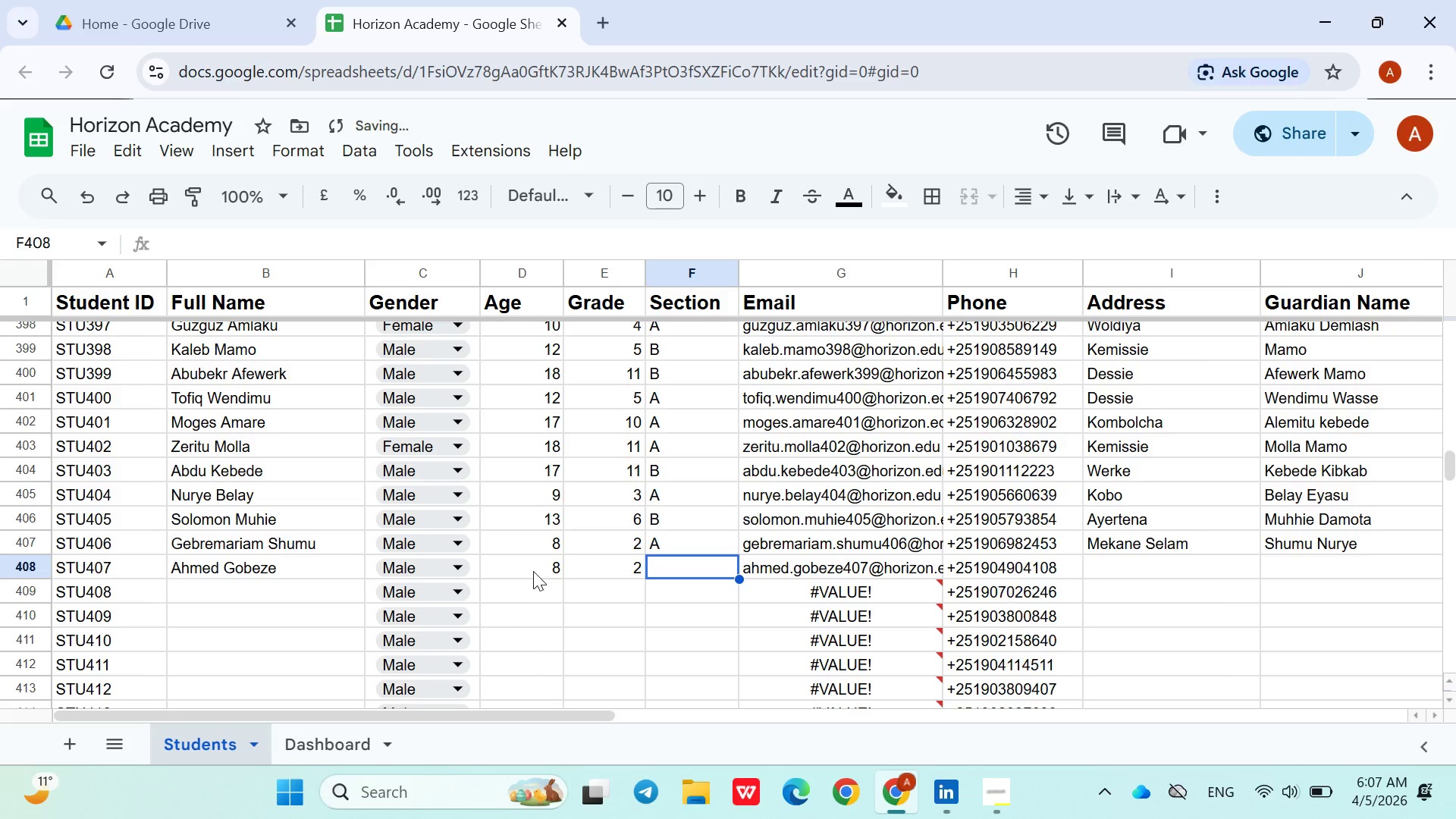 
key(Shift+ShiftLeft)
 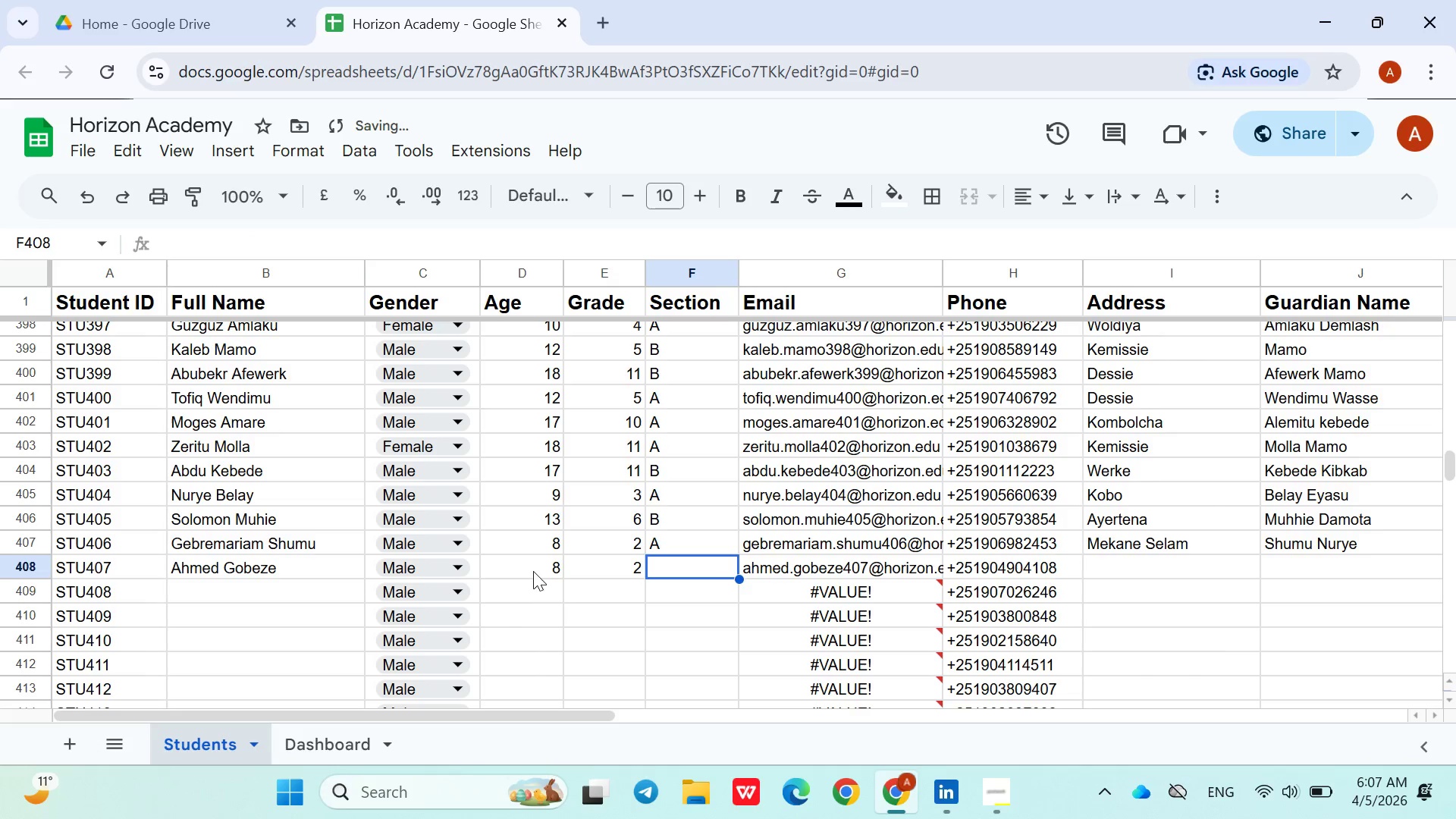 
key(Shift+A)
 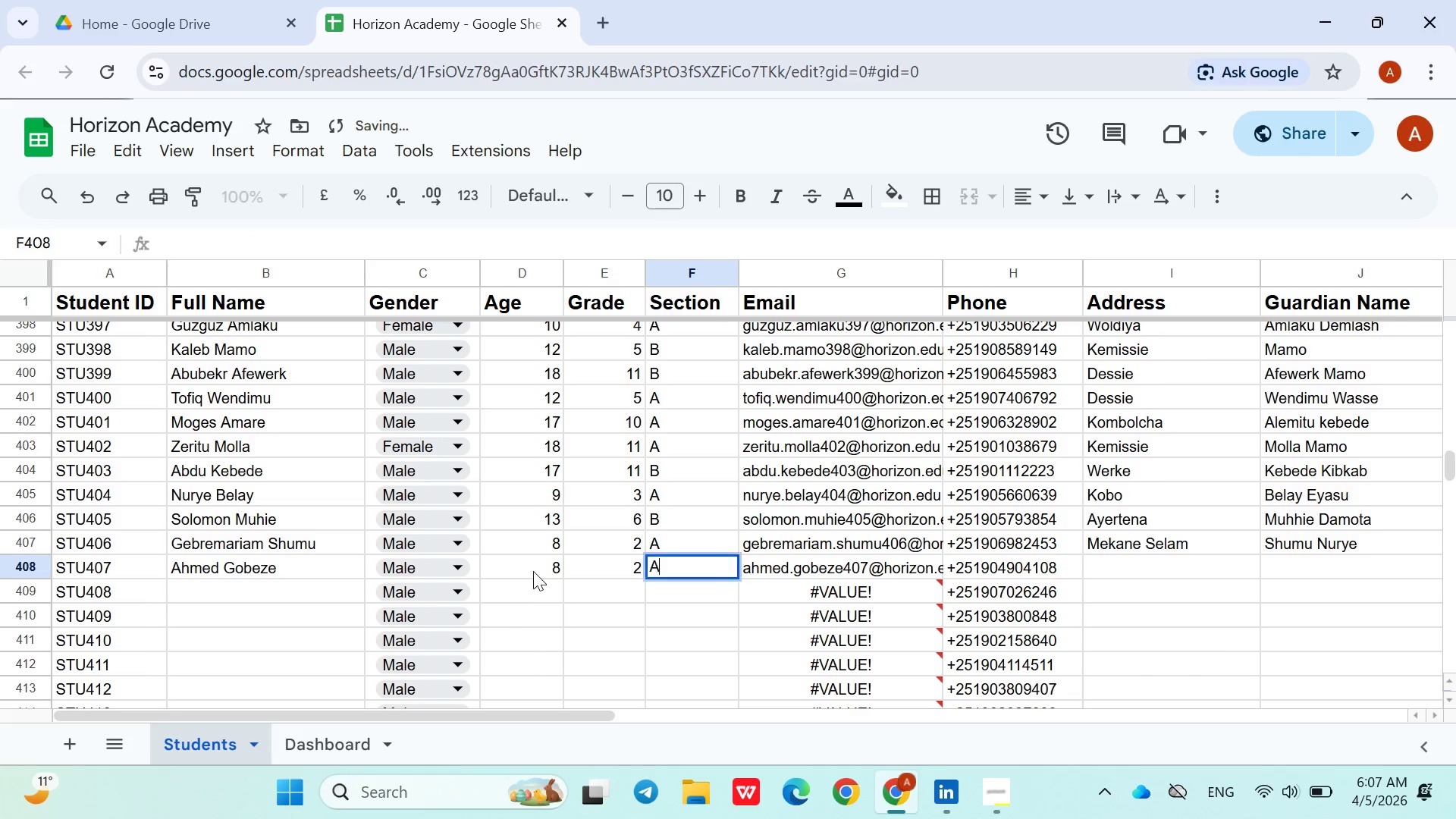 
key(Shift+ArrowRight)
 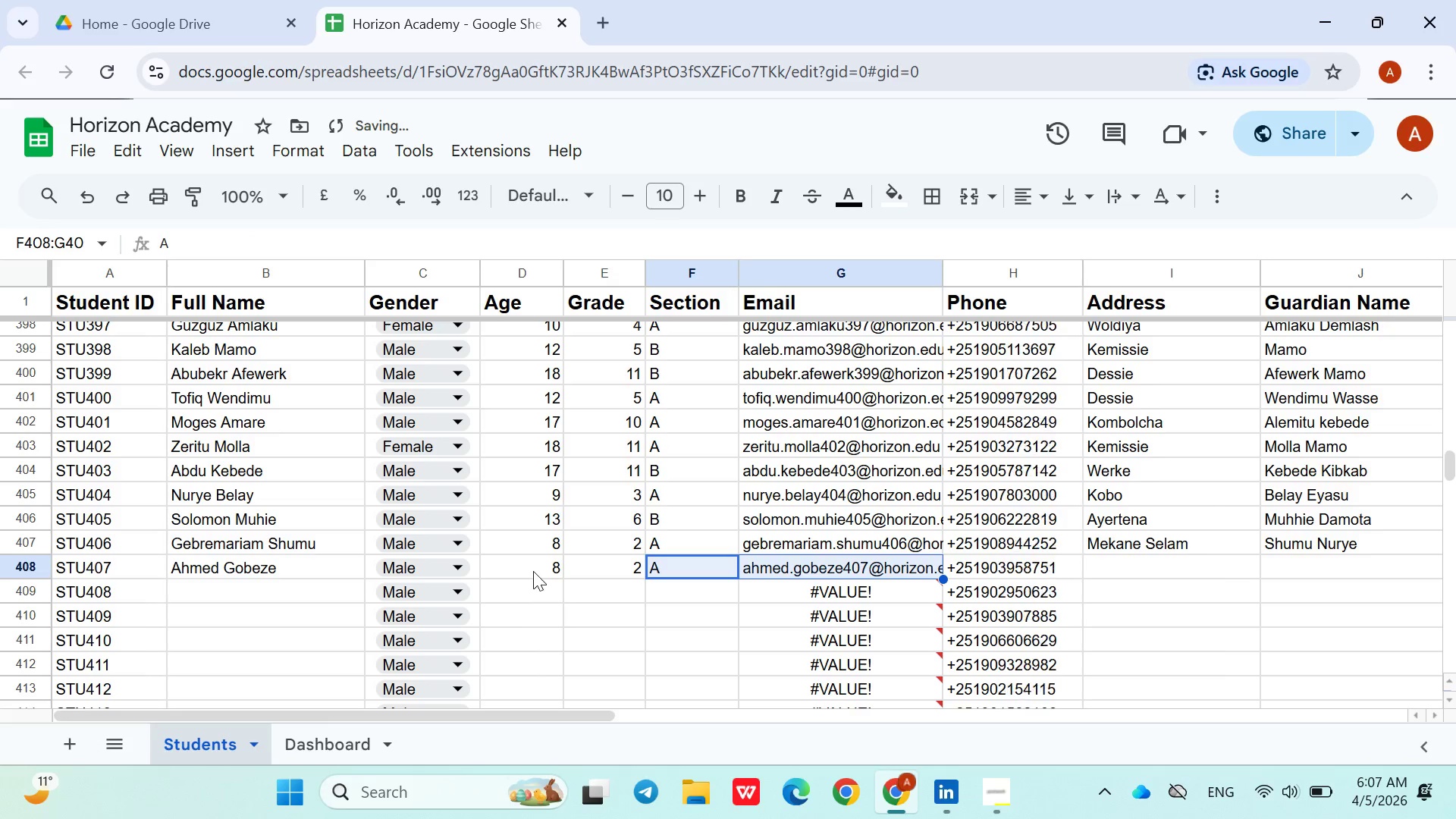 
key(ArrowRight)
 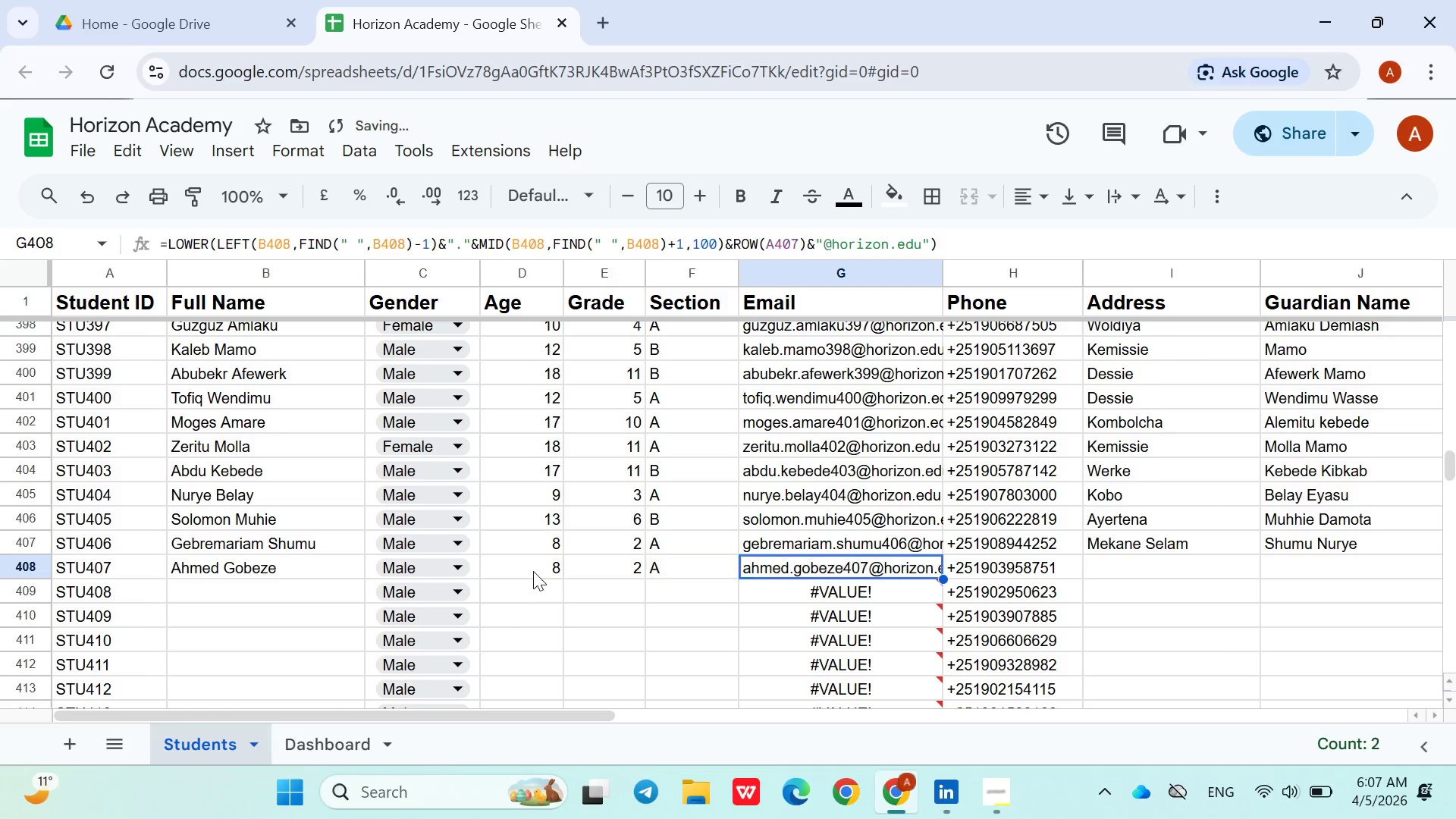 
key(ArrowRight)
 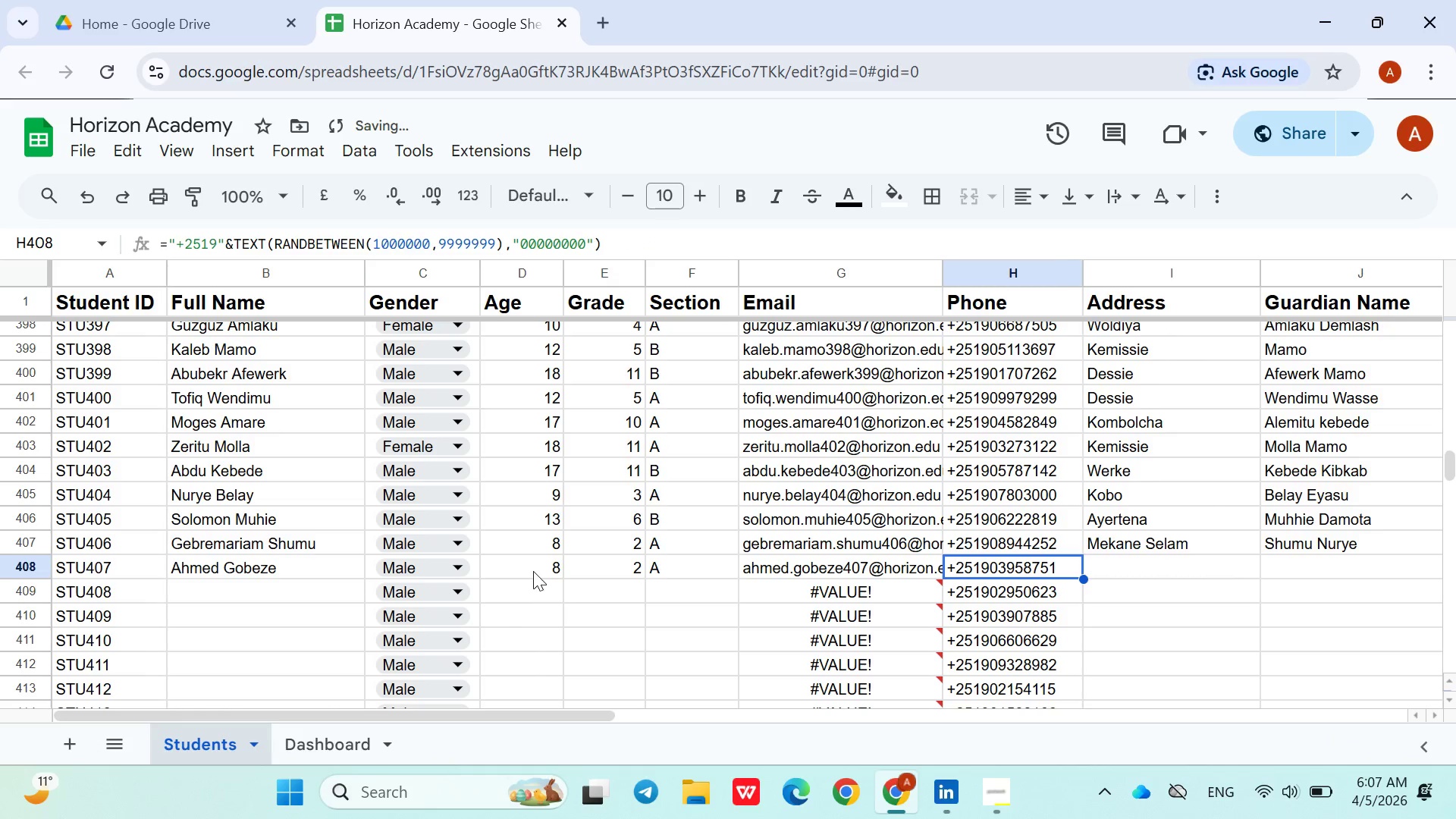 
key(ArrowRight)
 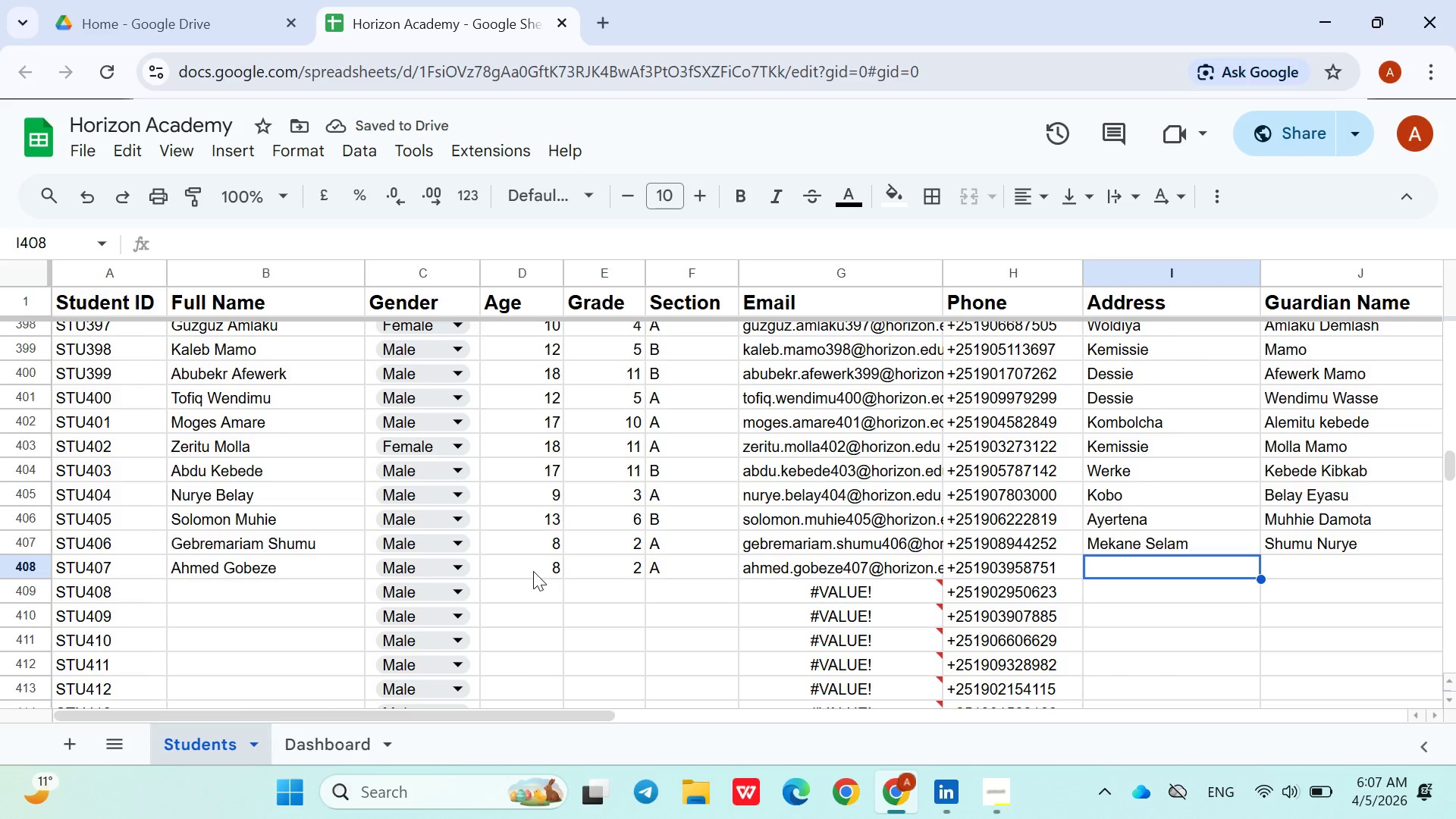 
type(Gob)
 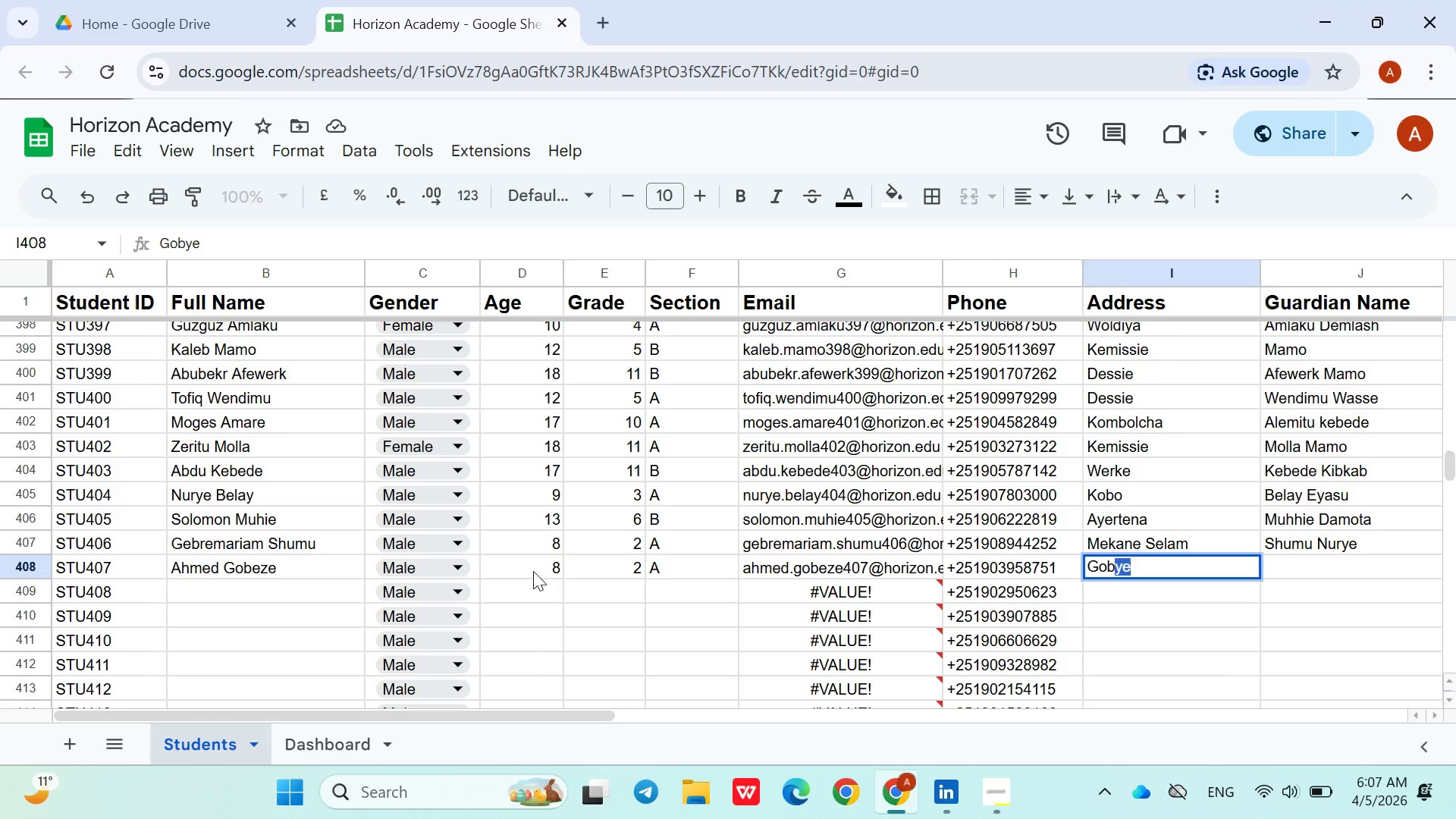 
key(ArrowRight)
 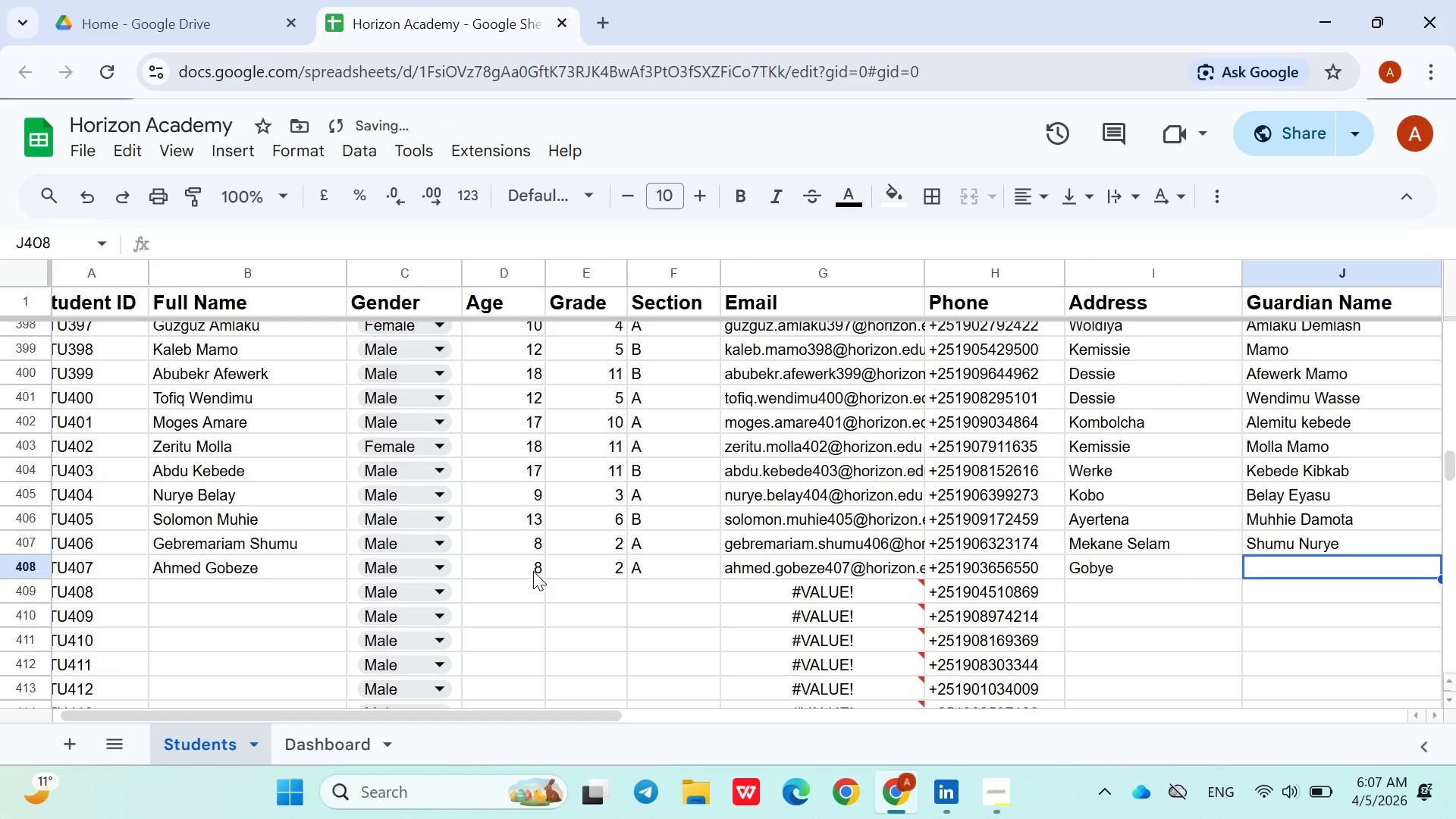 
type(Gobeze Blew)
key(Backspace)
key(Backspace)
key(Backspace)
type(elew)
 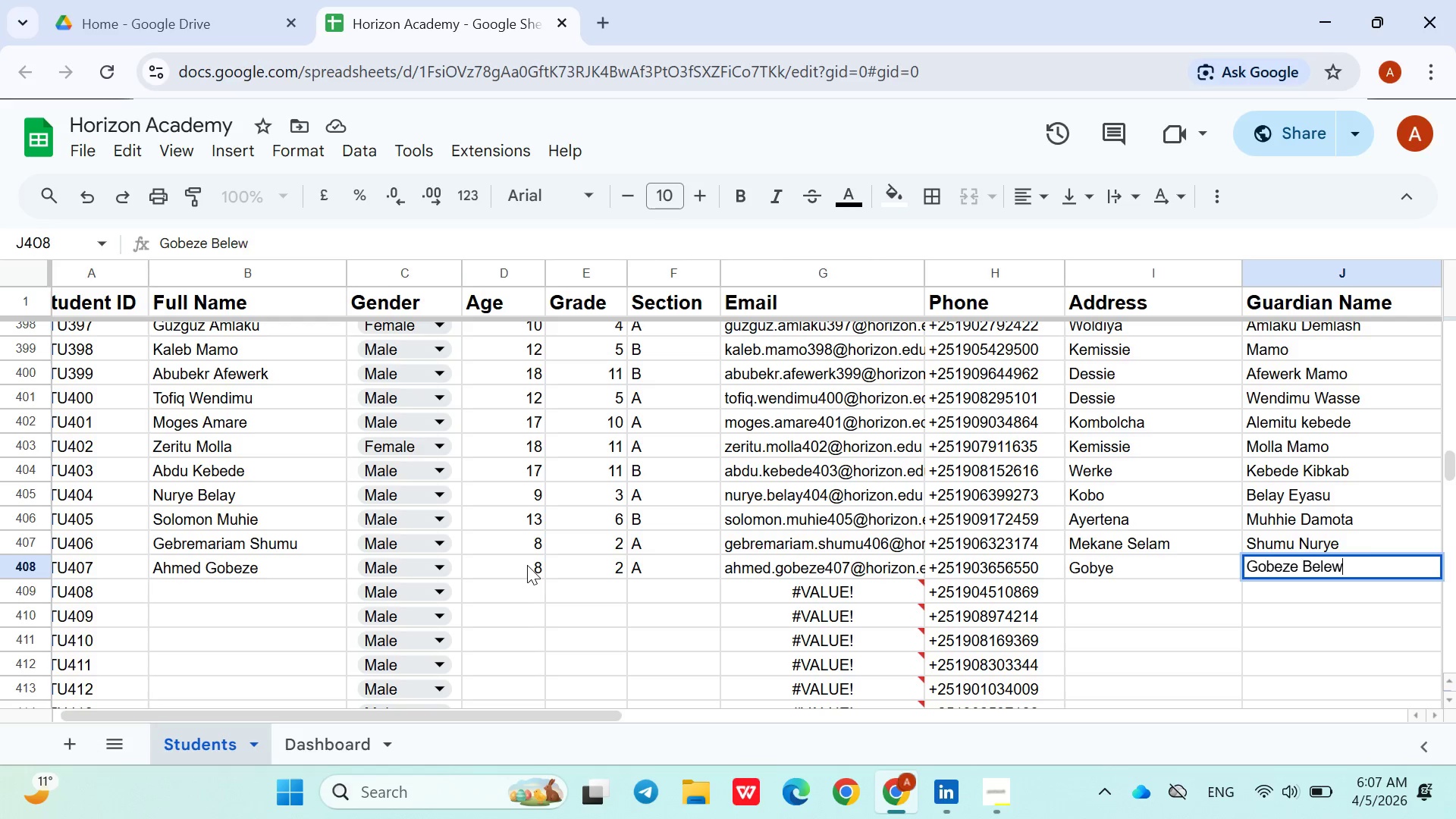 
key(ArrowDown)
 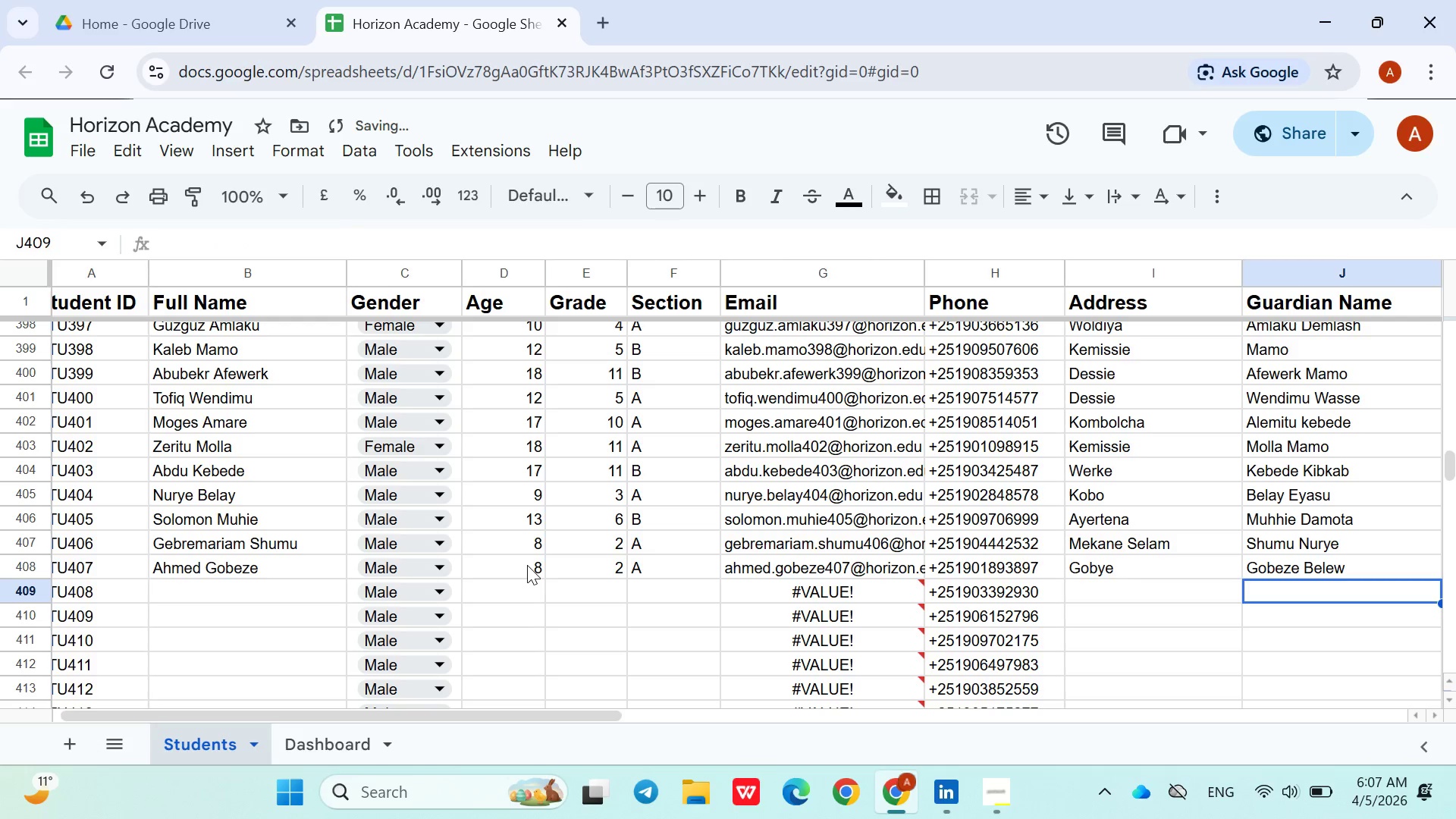 
hold_key(key=ArrowLeft, duration=1.0)
 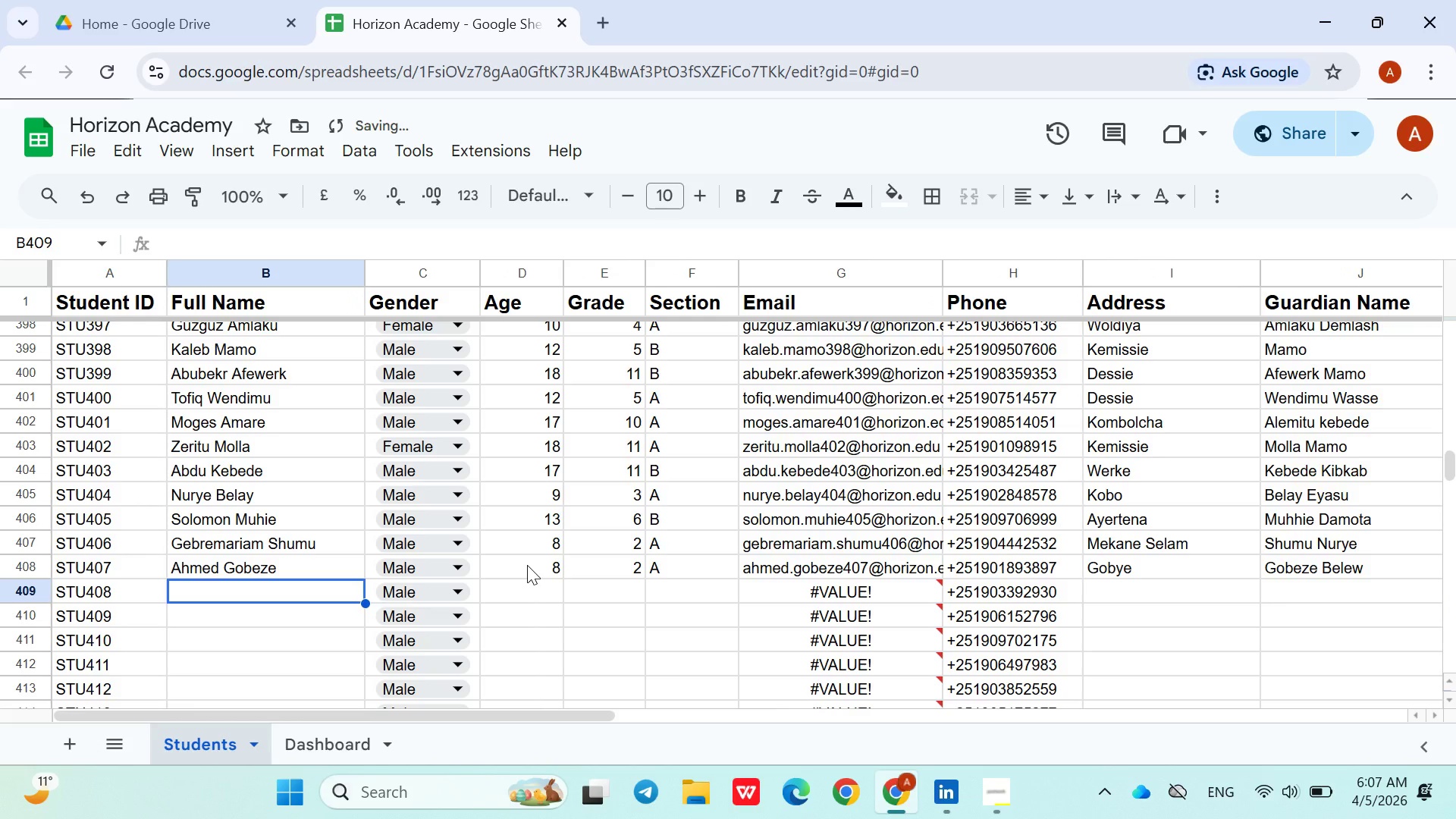 
key(ArrowRight)
 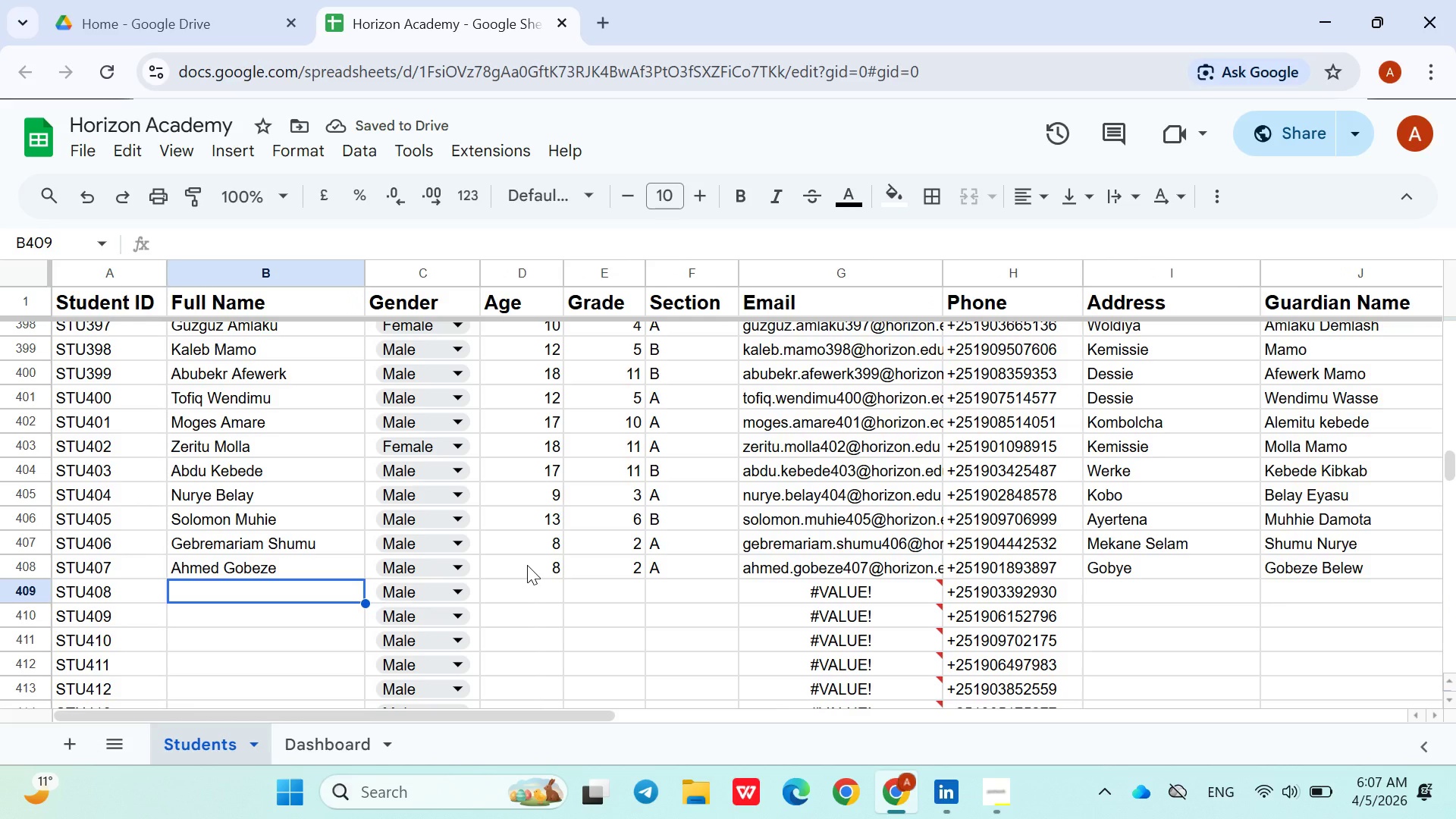 
type(Endalech Tesemu)
 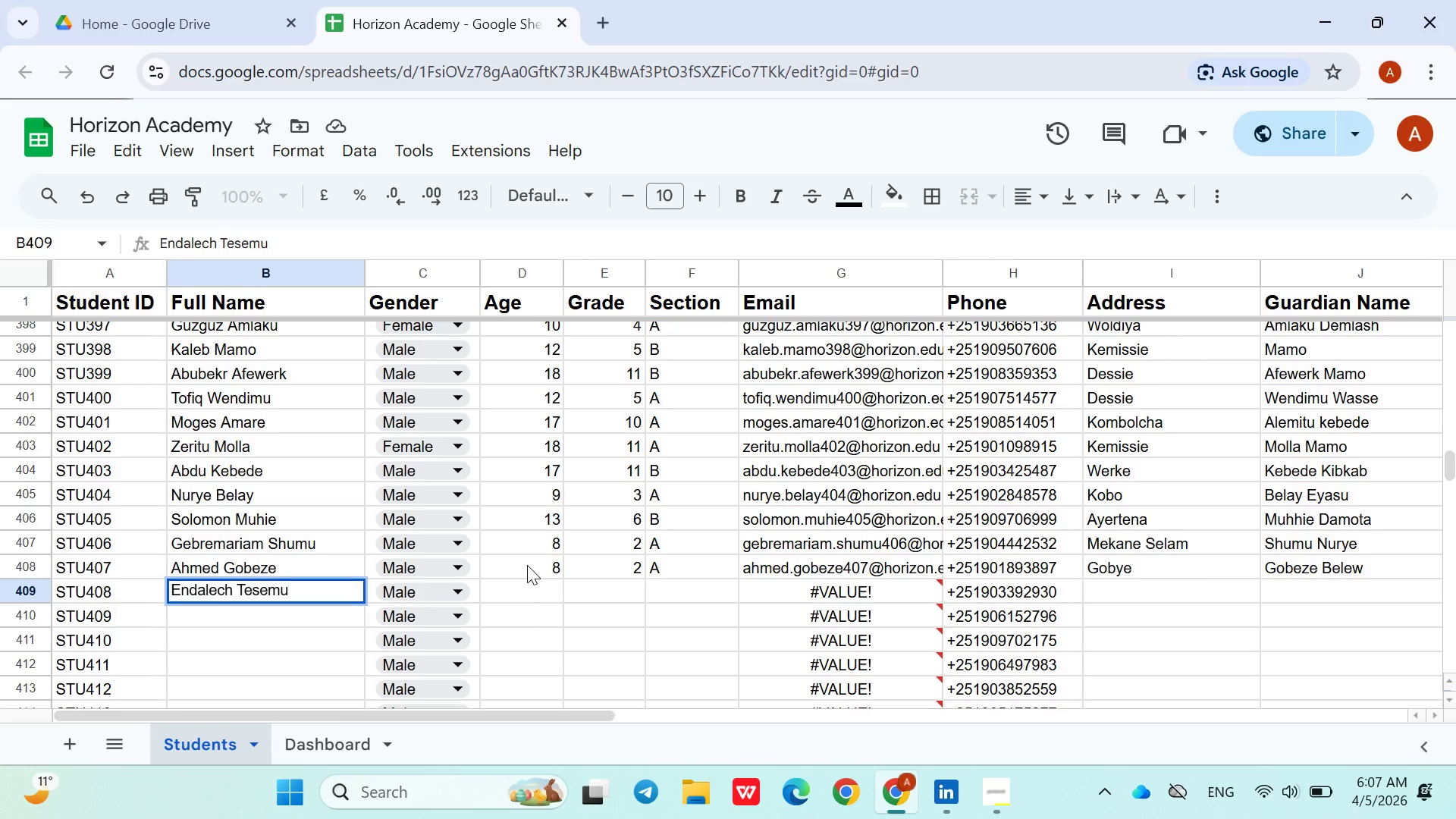 
left_click([442, 588])
 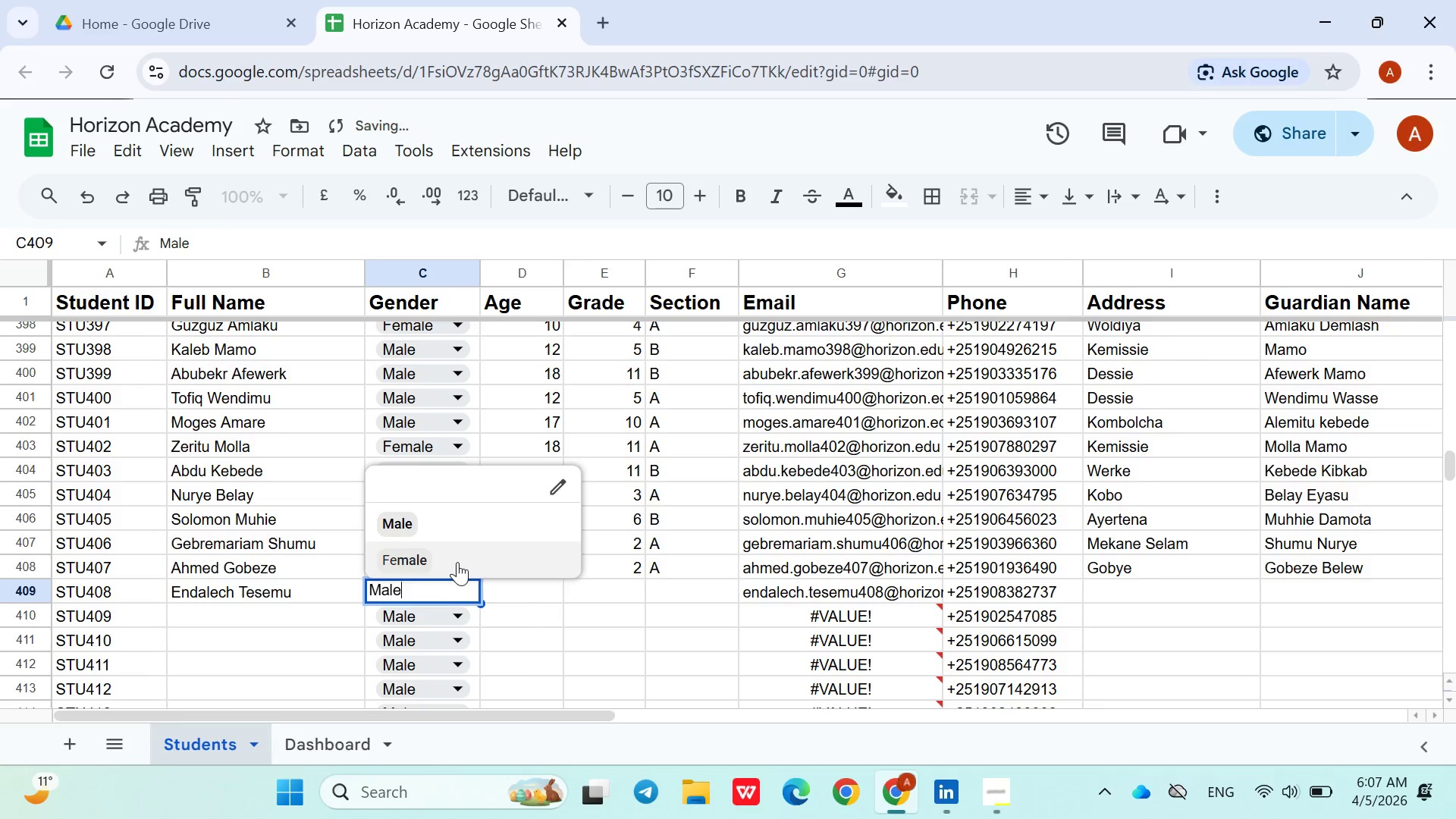 
left_click([457, 562])
 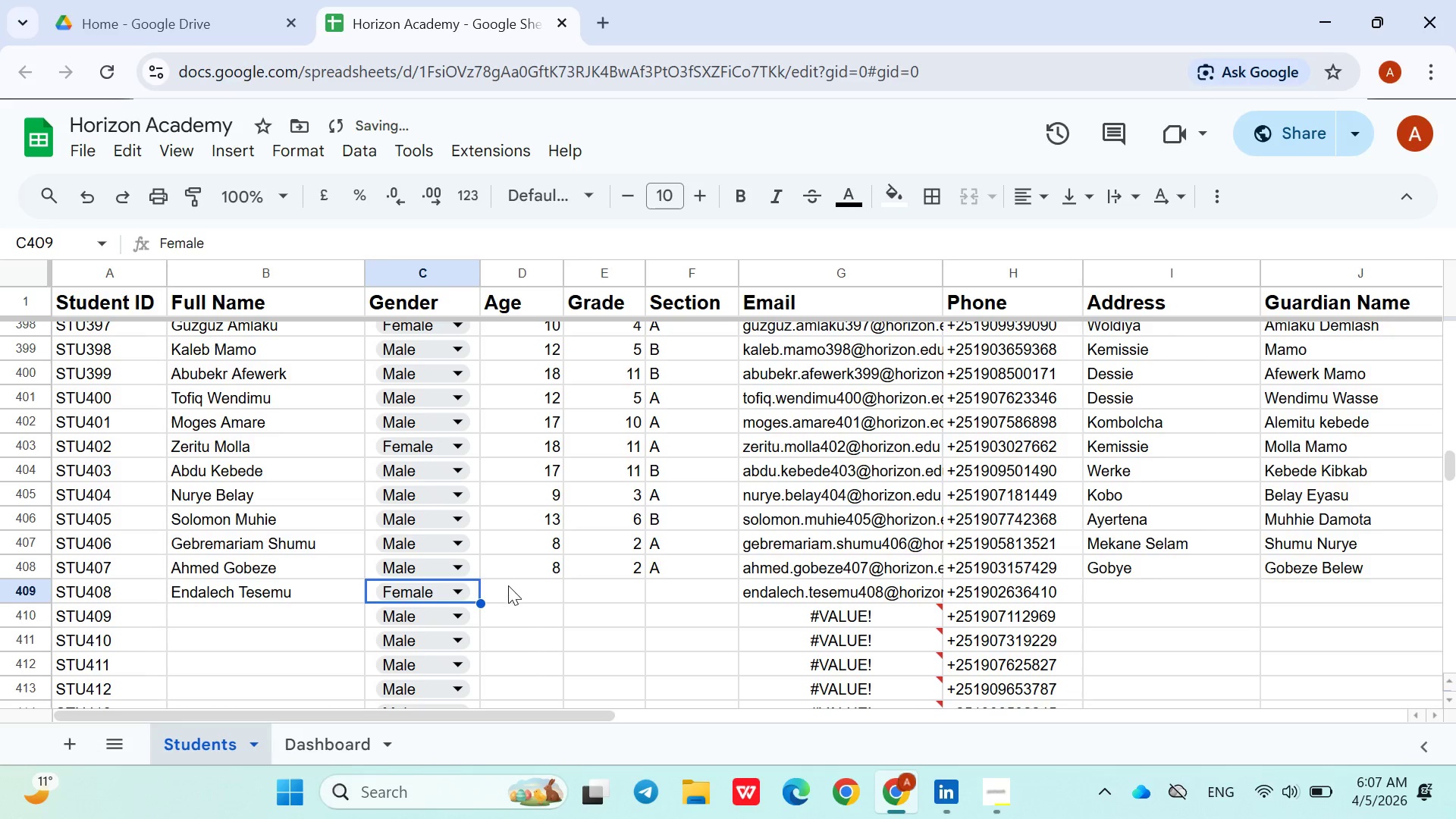 
left_click([509, 585])
 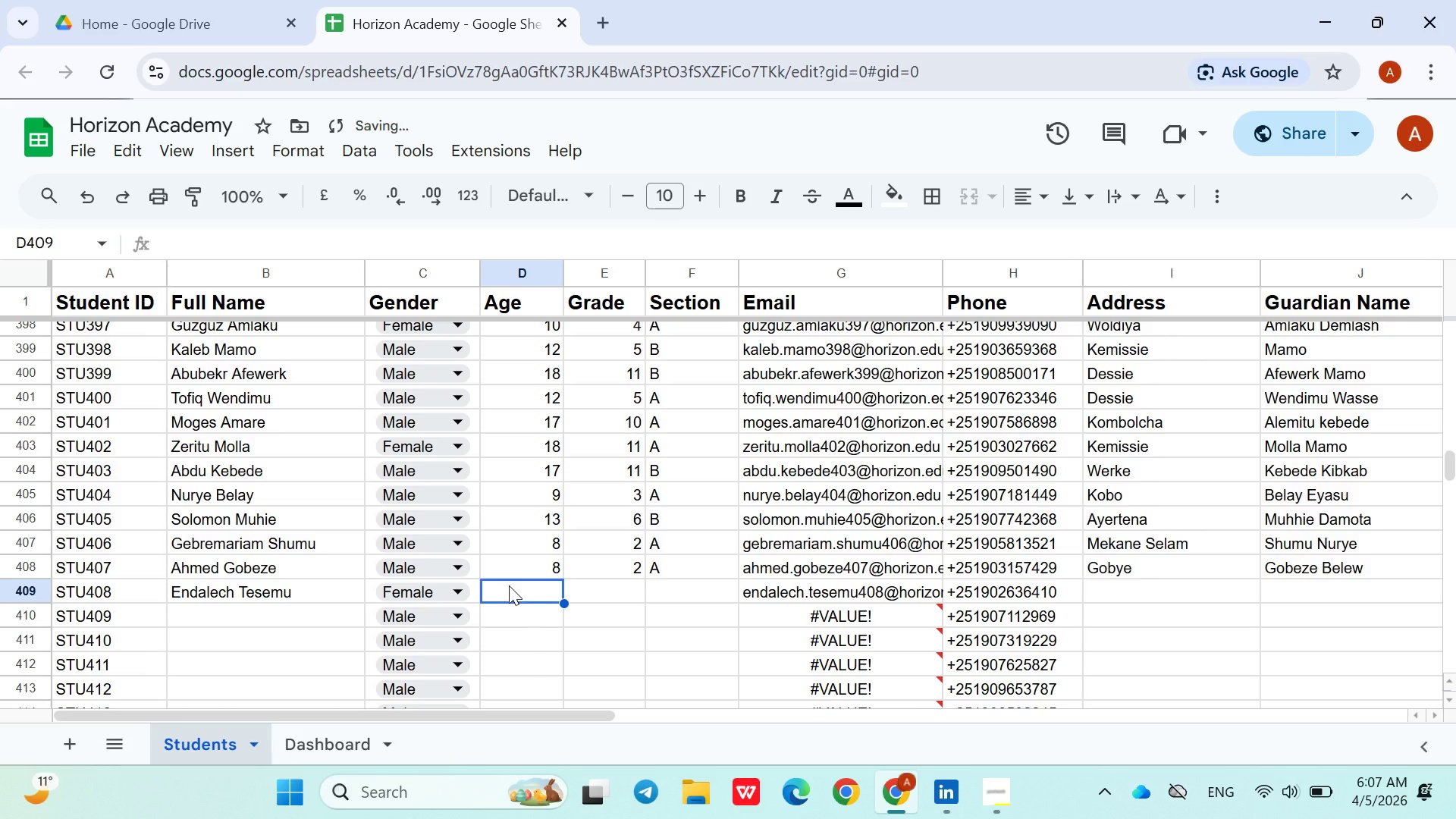 
key(9)
 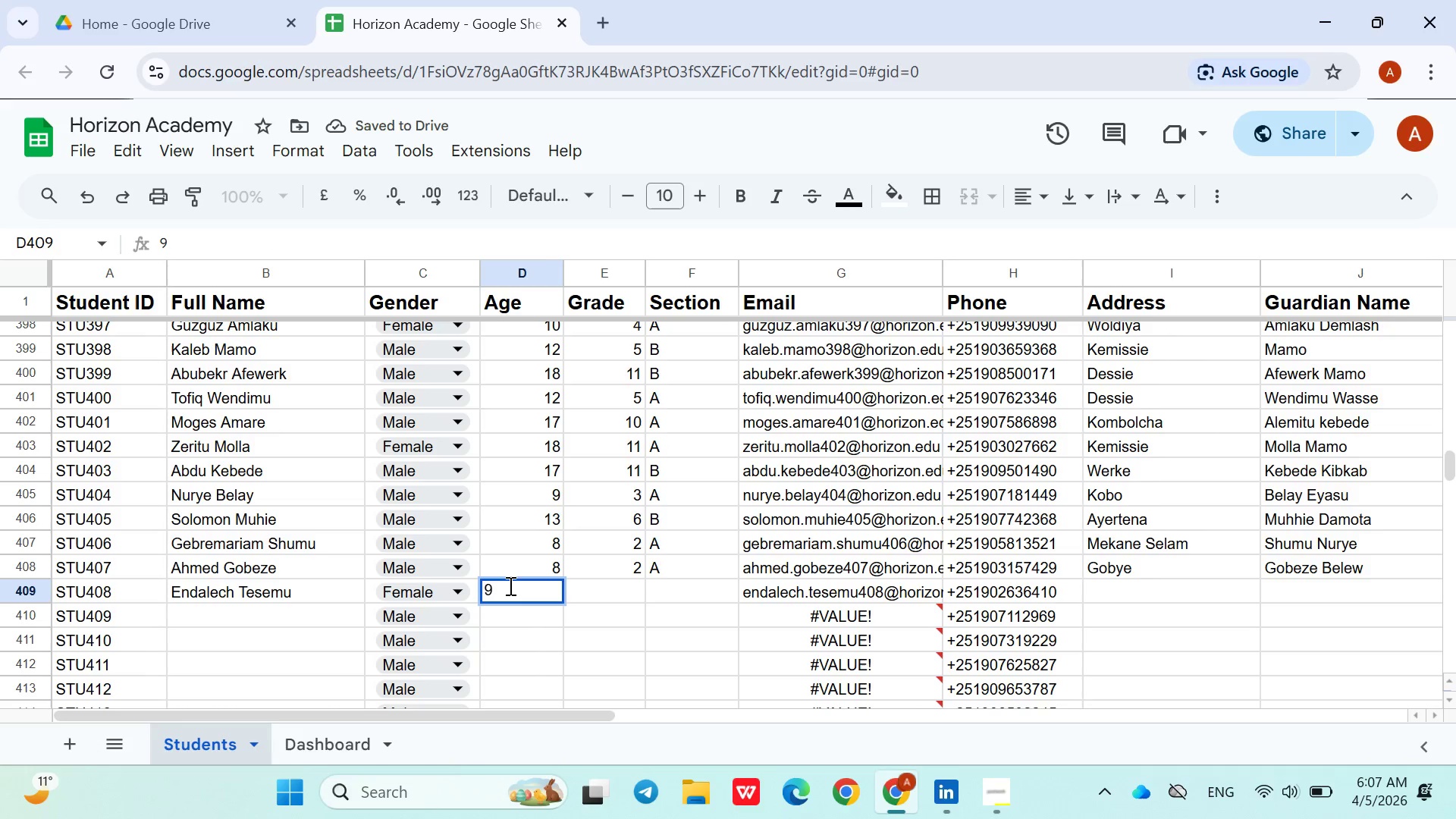 
key(ArrowRight)
 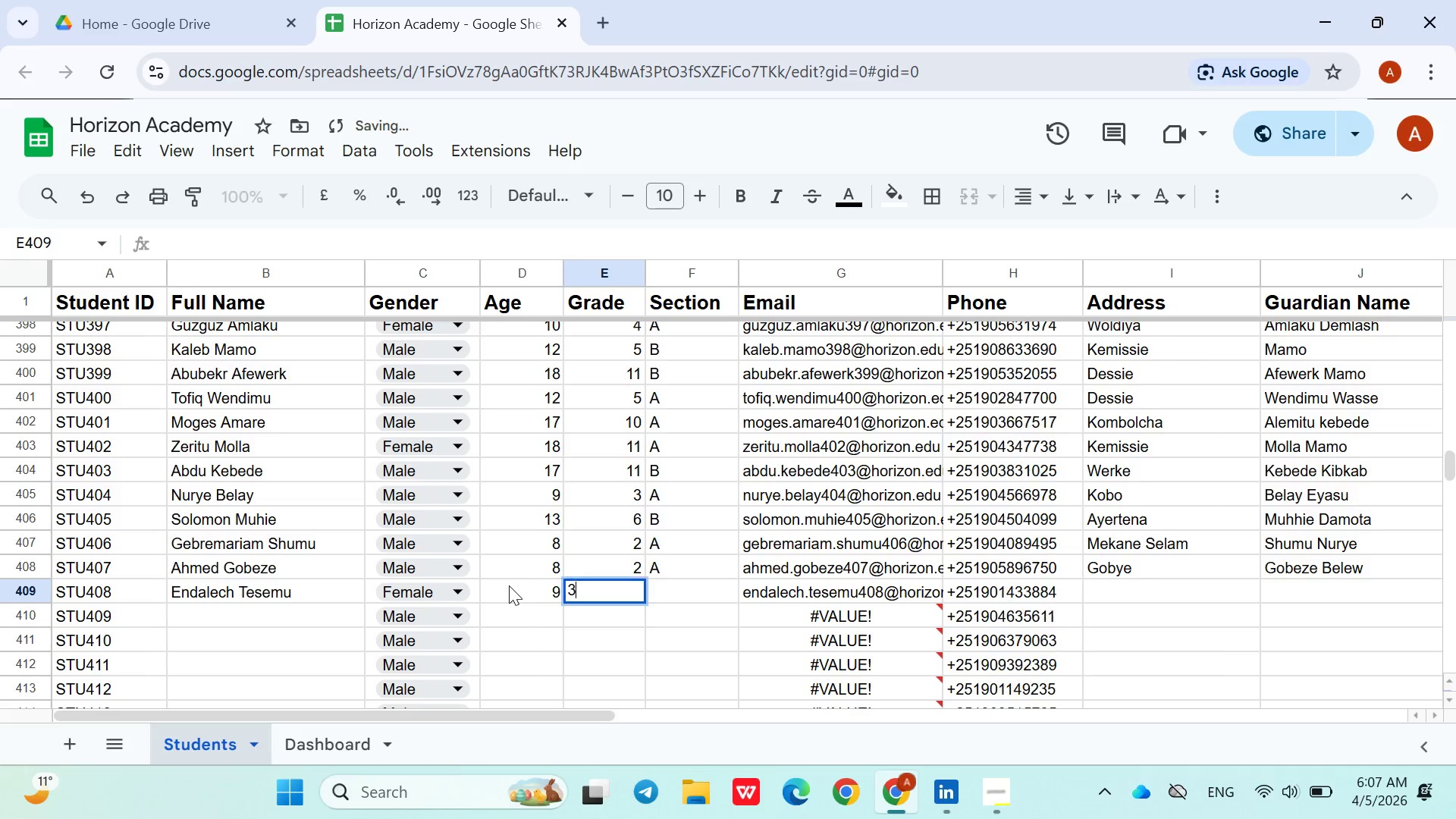 
key(3)
 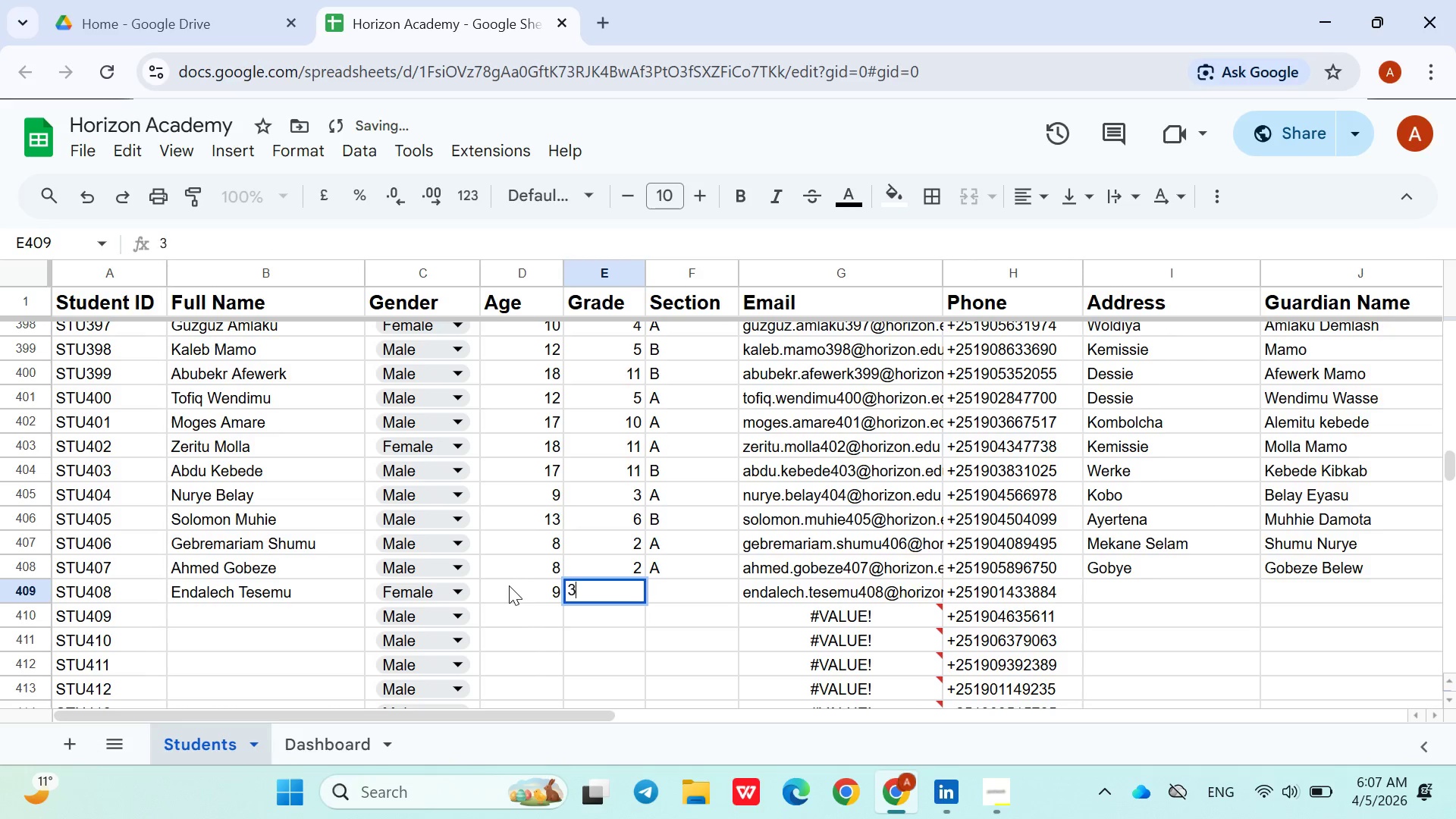 
key(ArrowRight)
 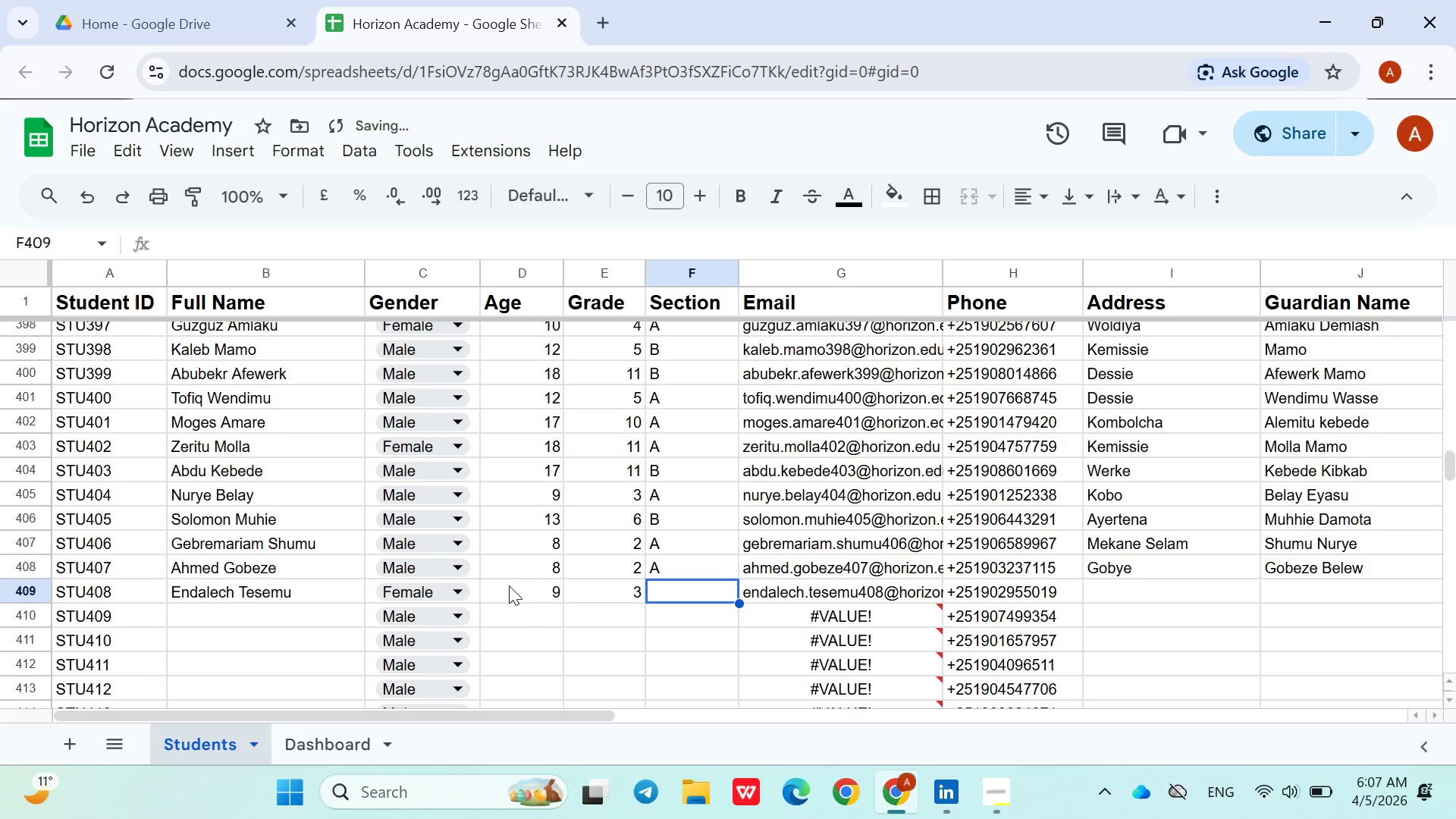 
key(Shift+B)
 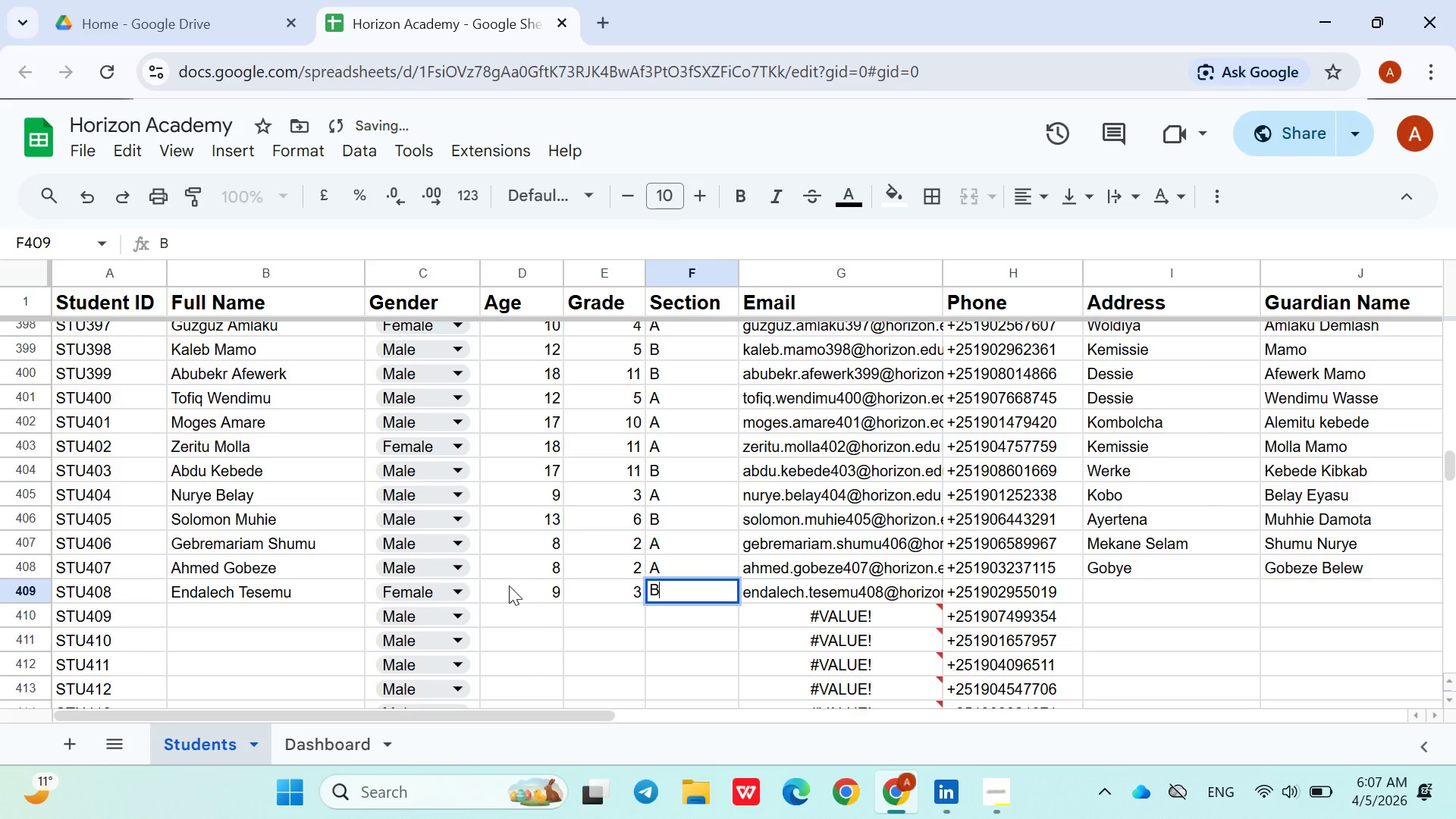 
key(ArrowRight)
 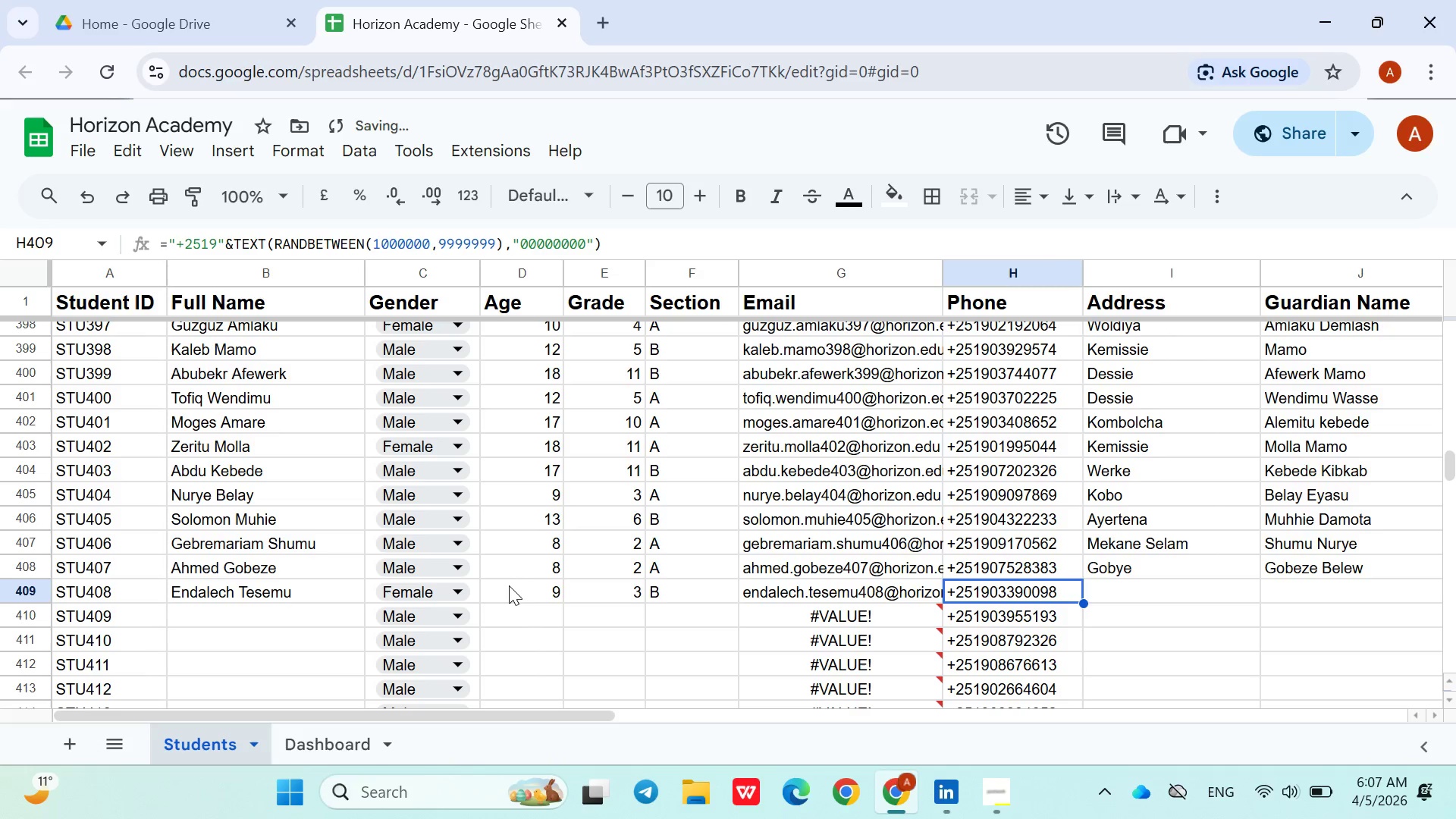 
key(ArrowRight)
 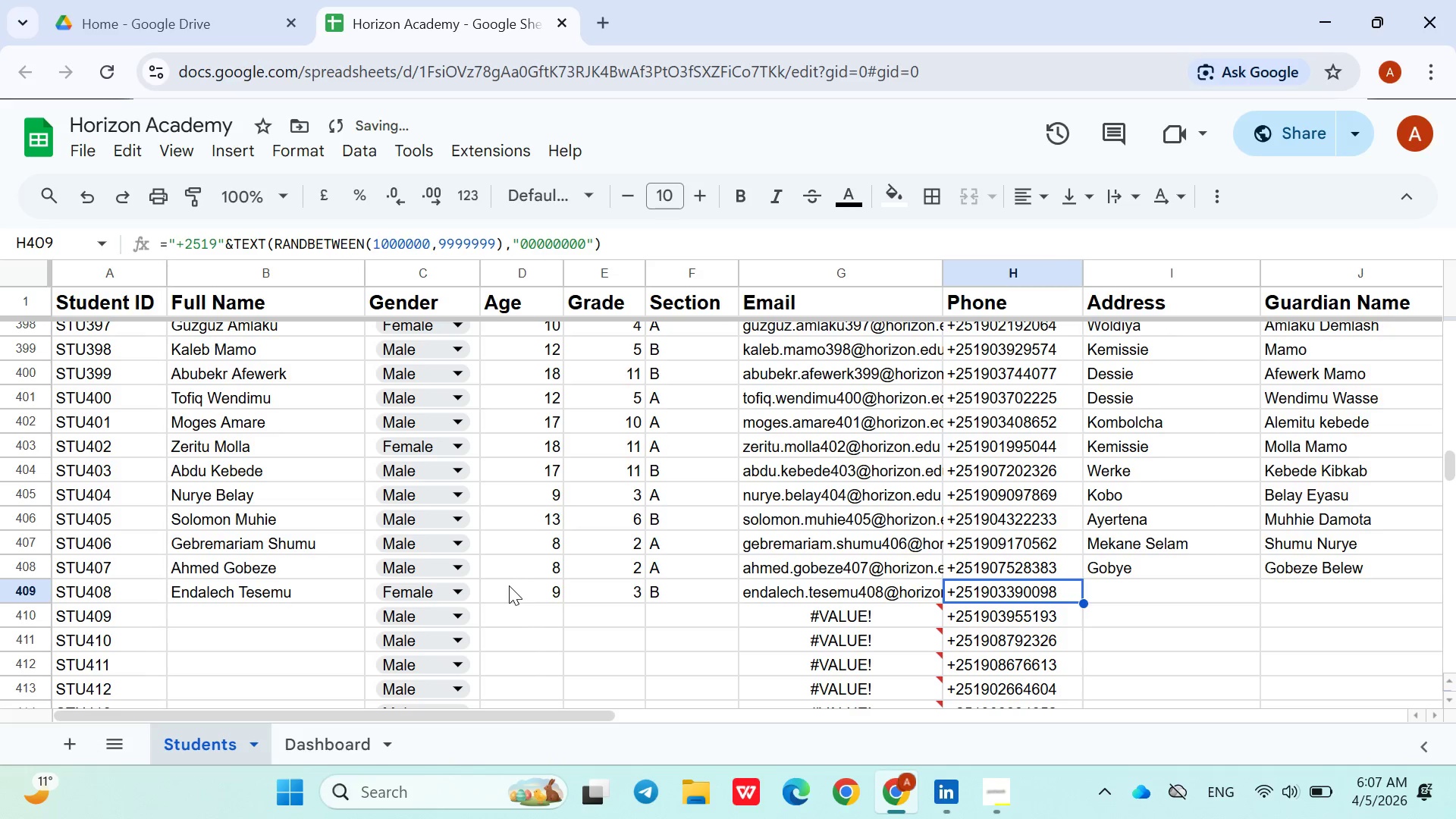 
key(ArrowRight)
 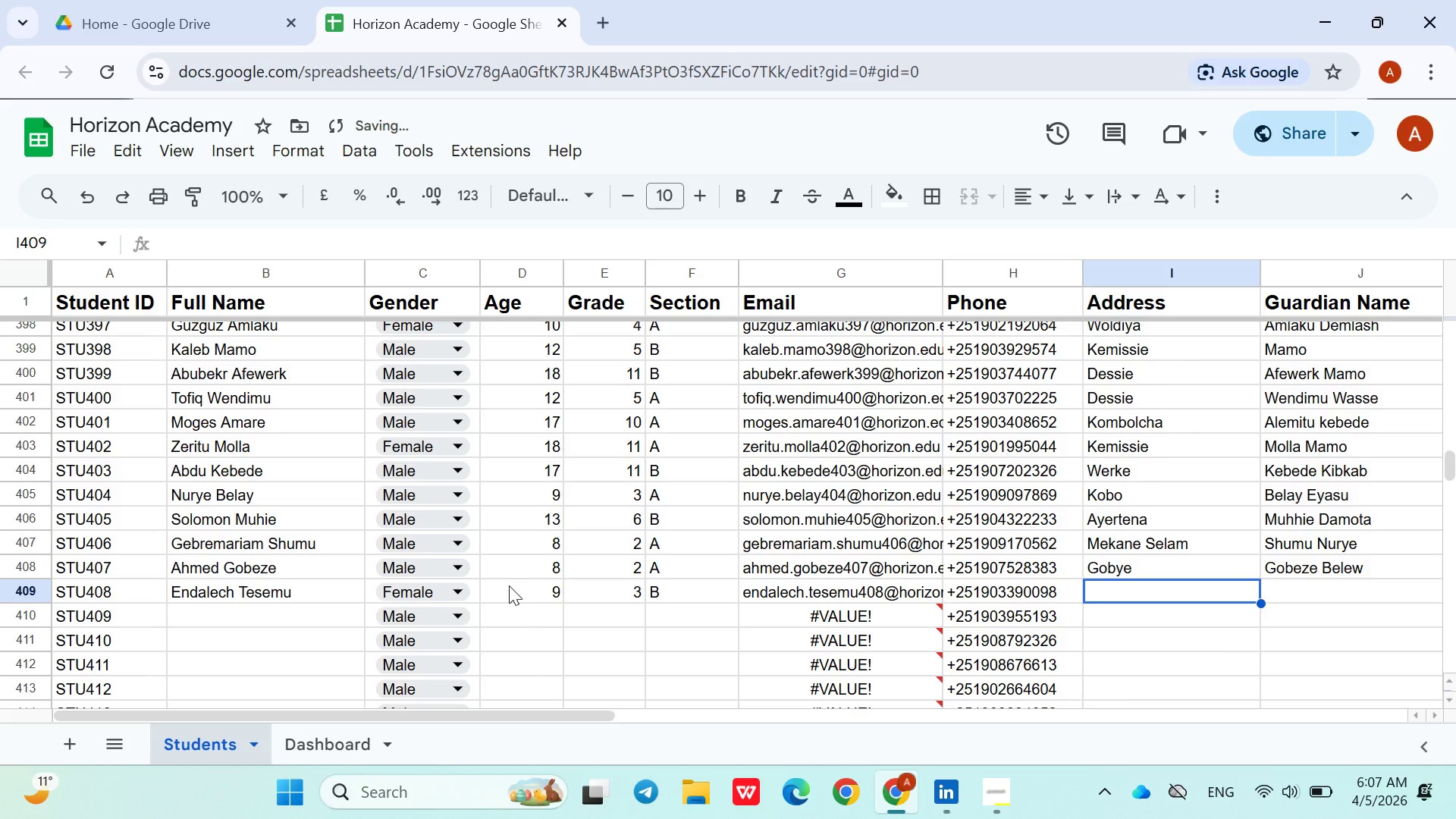 
type(Rob)
 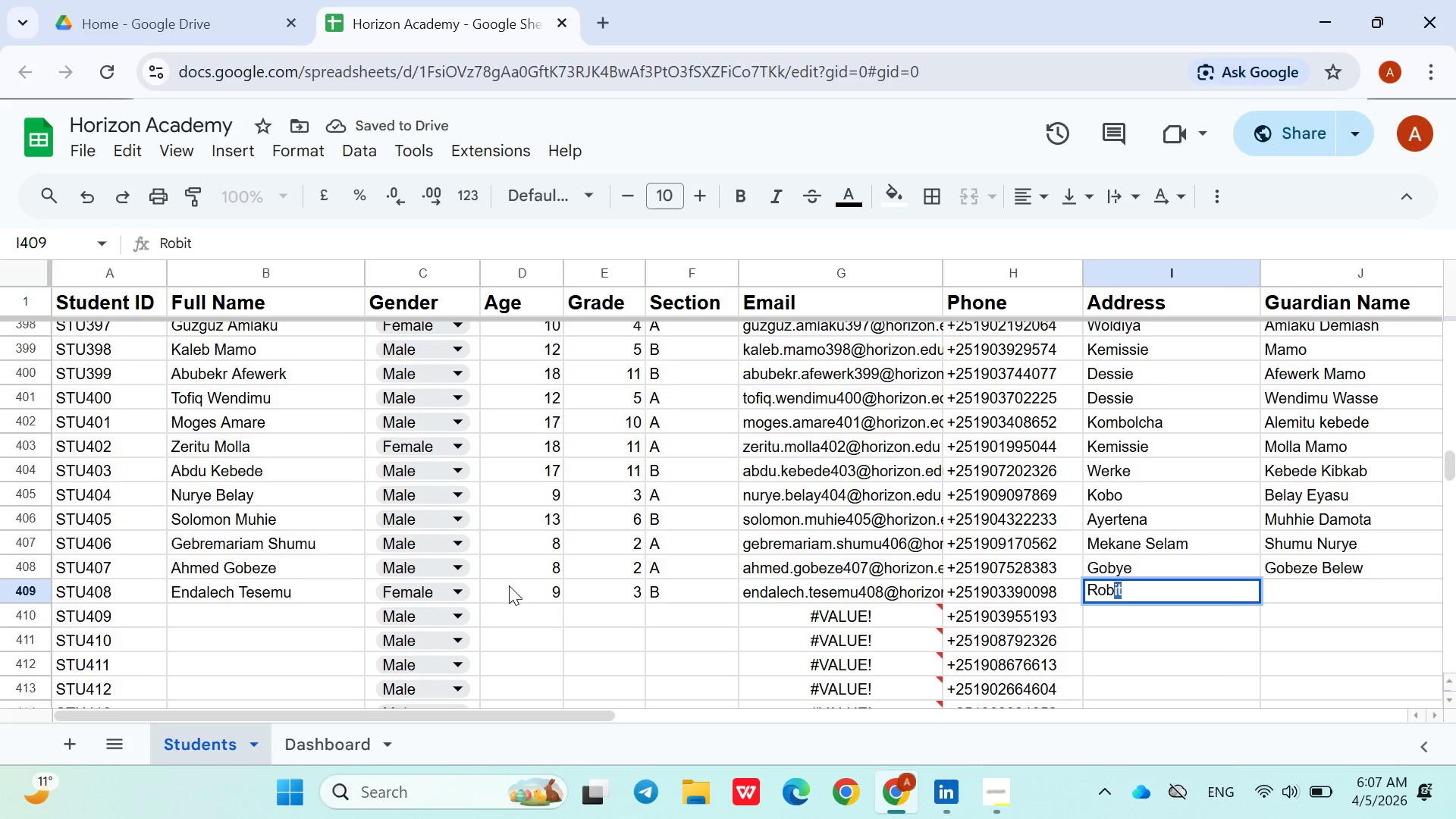 
key(ArrowRight)
 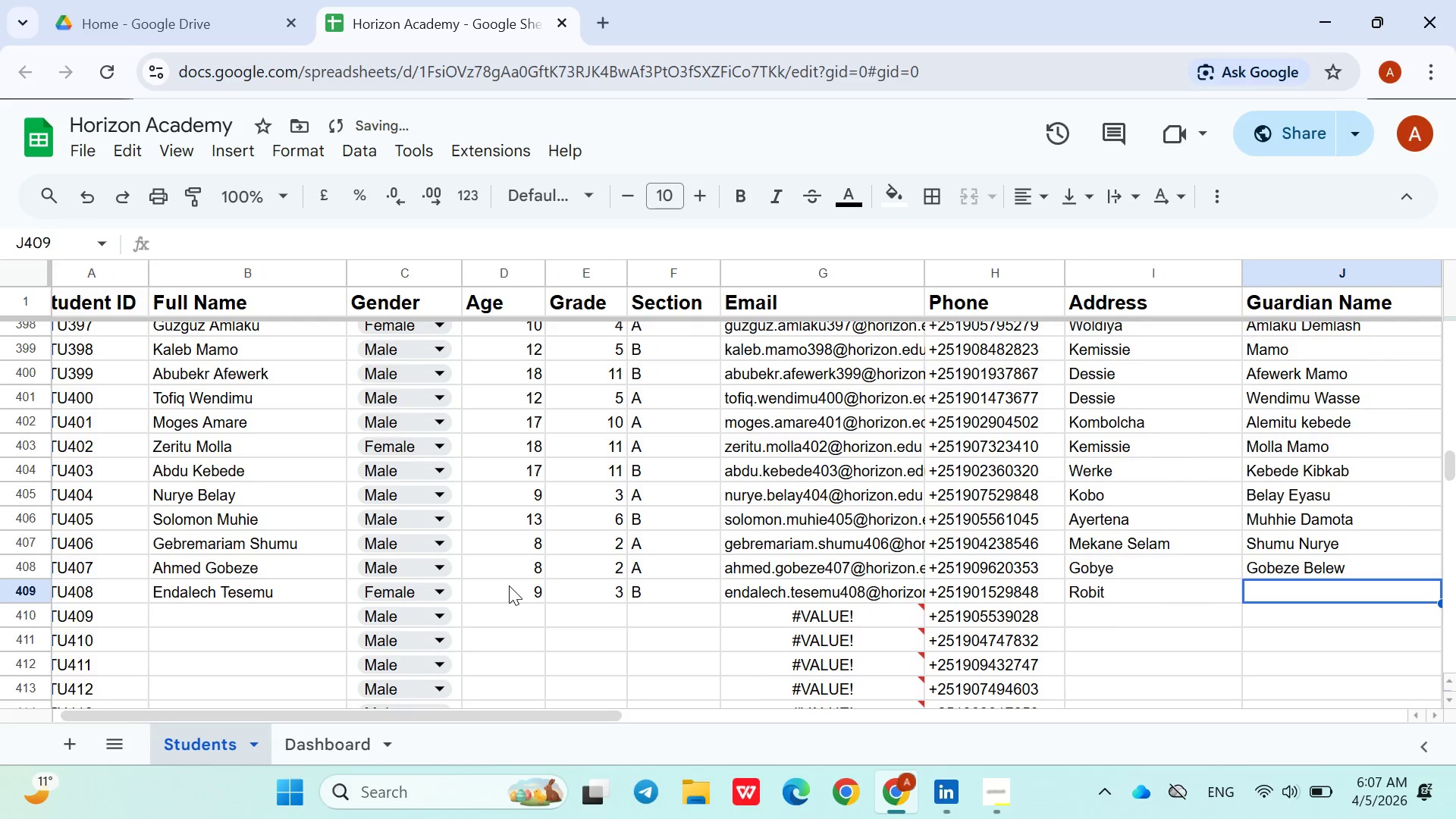 
hold_key(key=ShiftLeft, duration=1.52)
 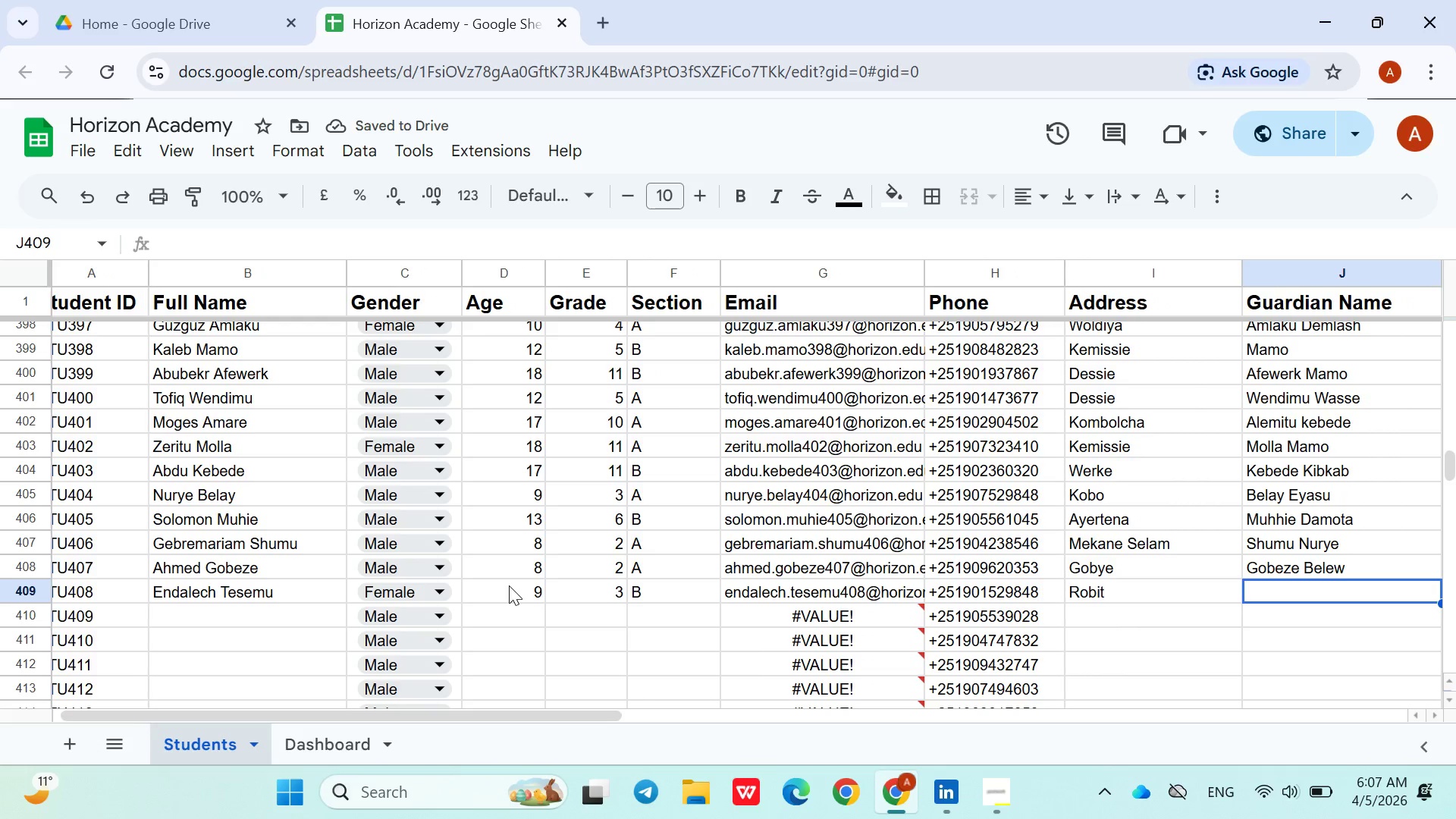 
type(Tamrat Alemu)
 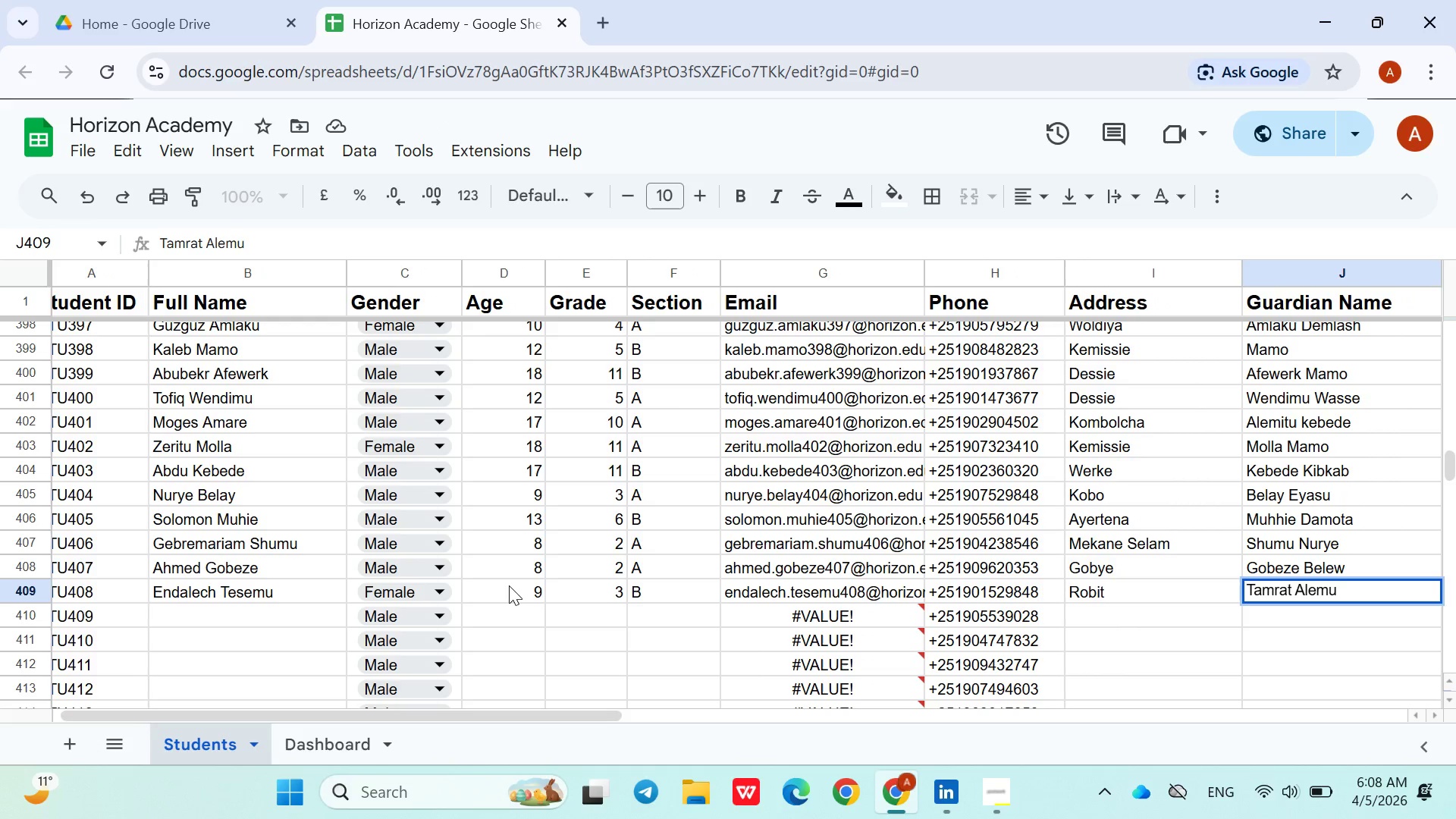 
key(ArrowDown)
 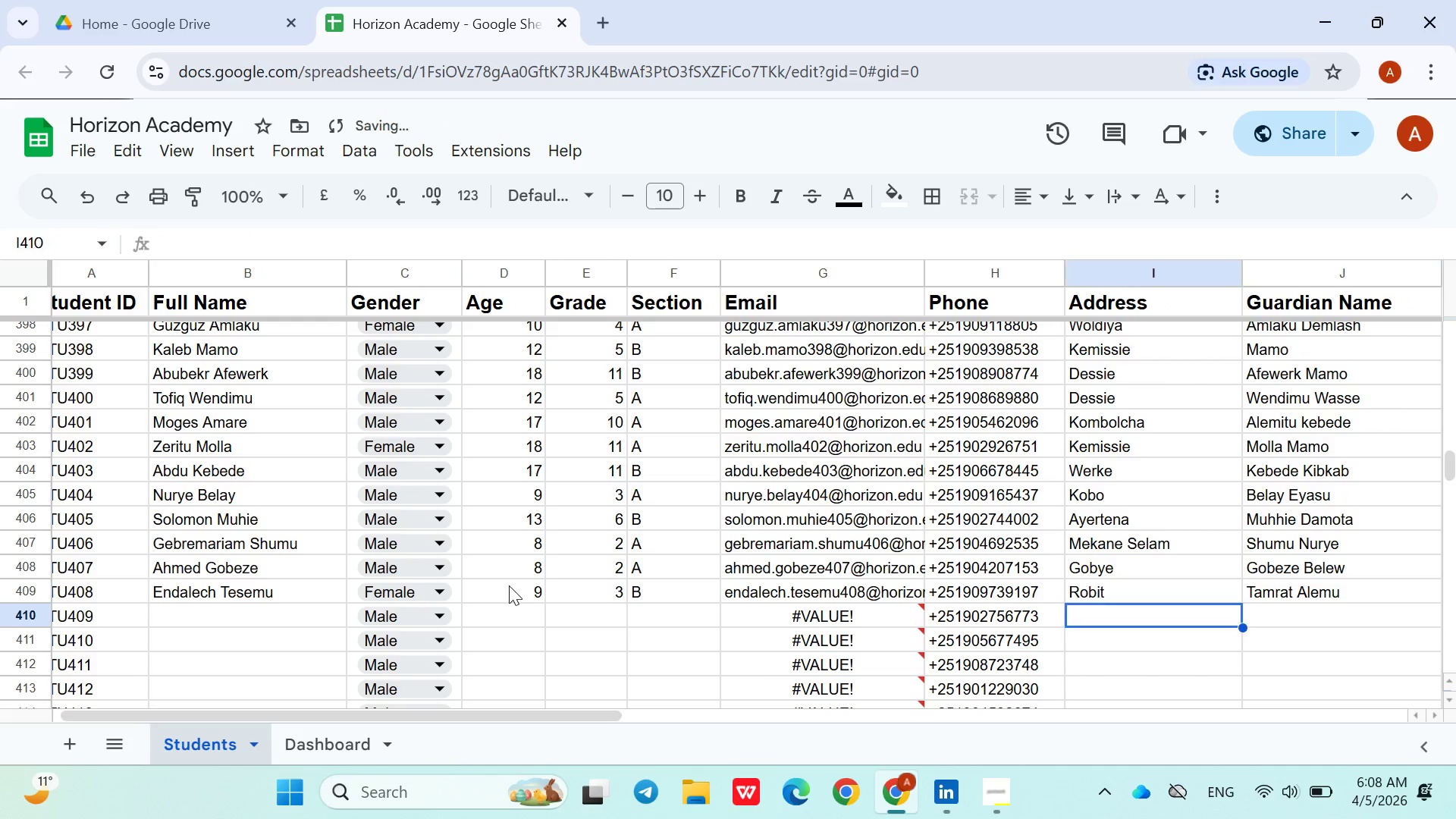 
hold_key(key=ArrowLeft, duration=0.97)
 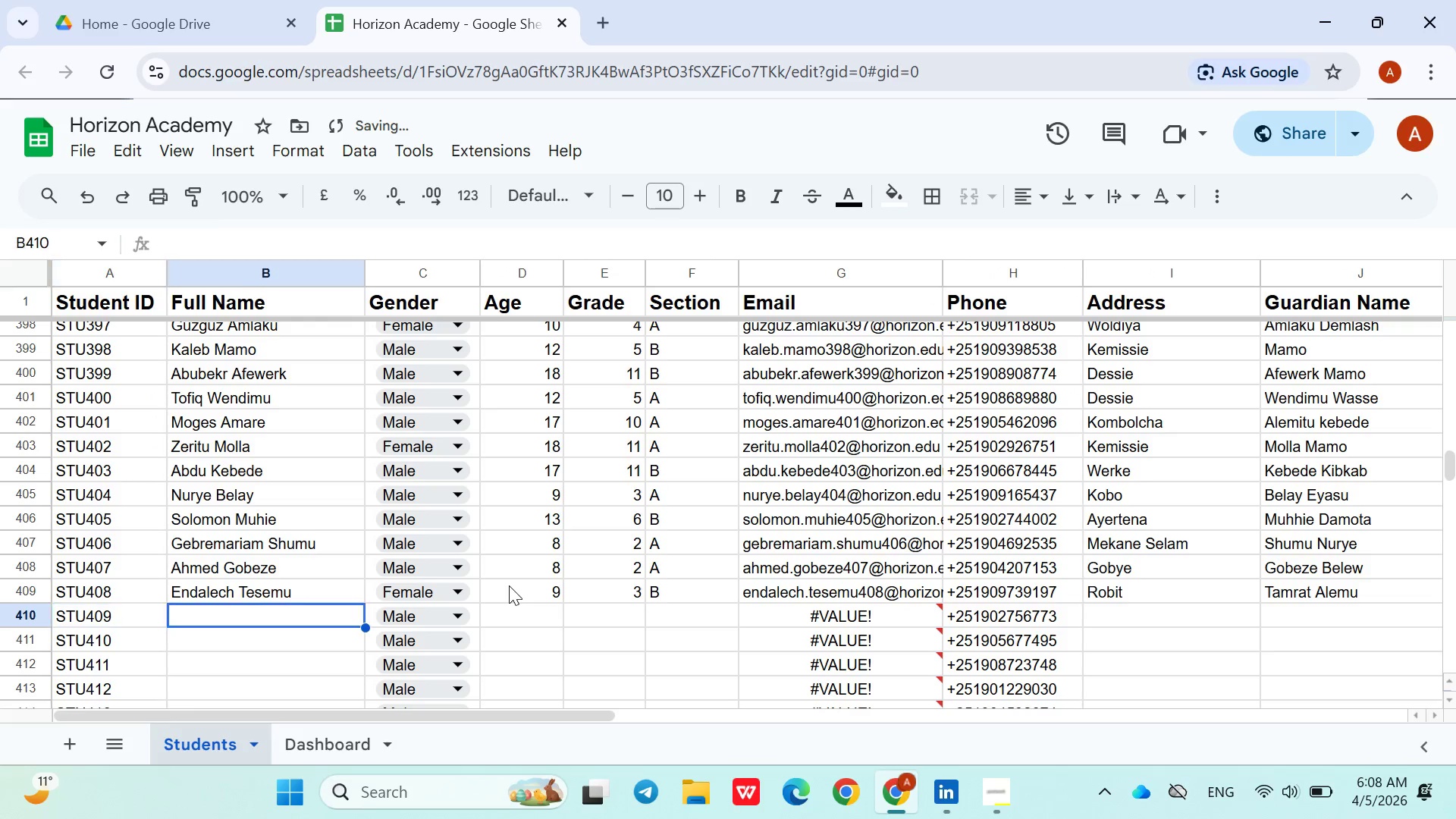 
key(ArrowRight)
 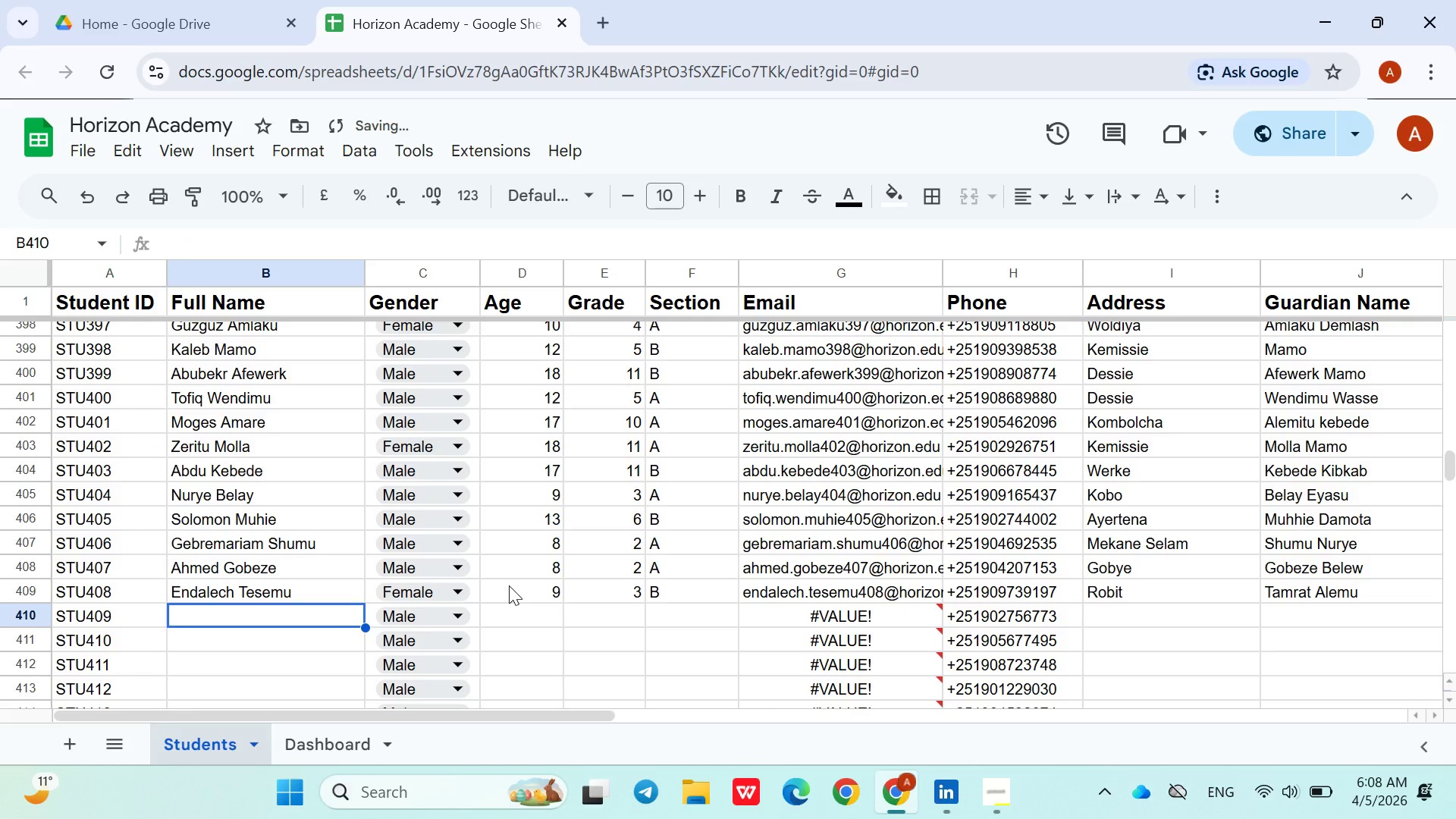 
type(Yodit Kasaw)
 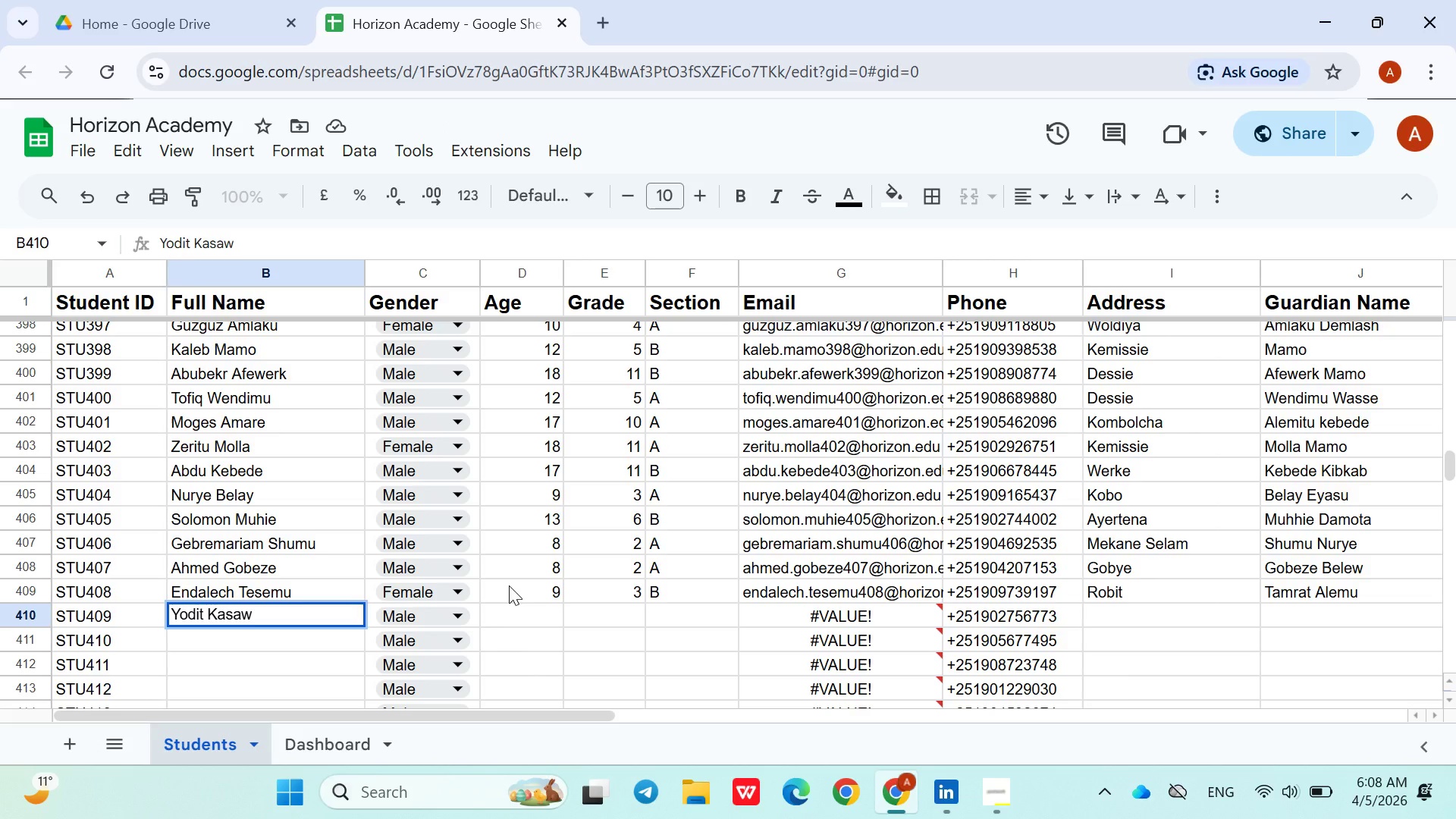 
left_click([454, 607])
 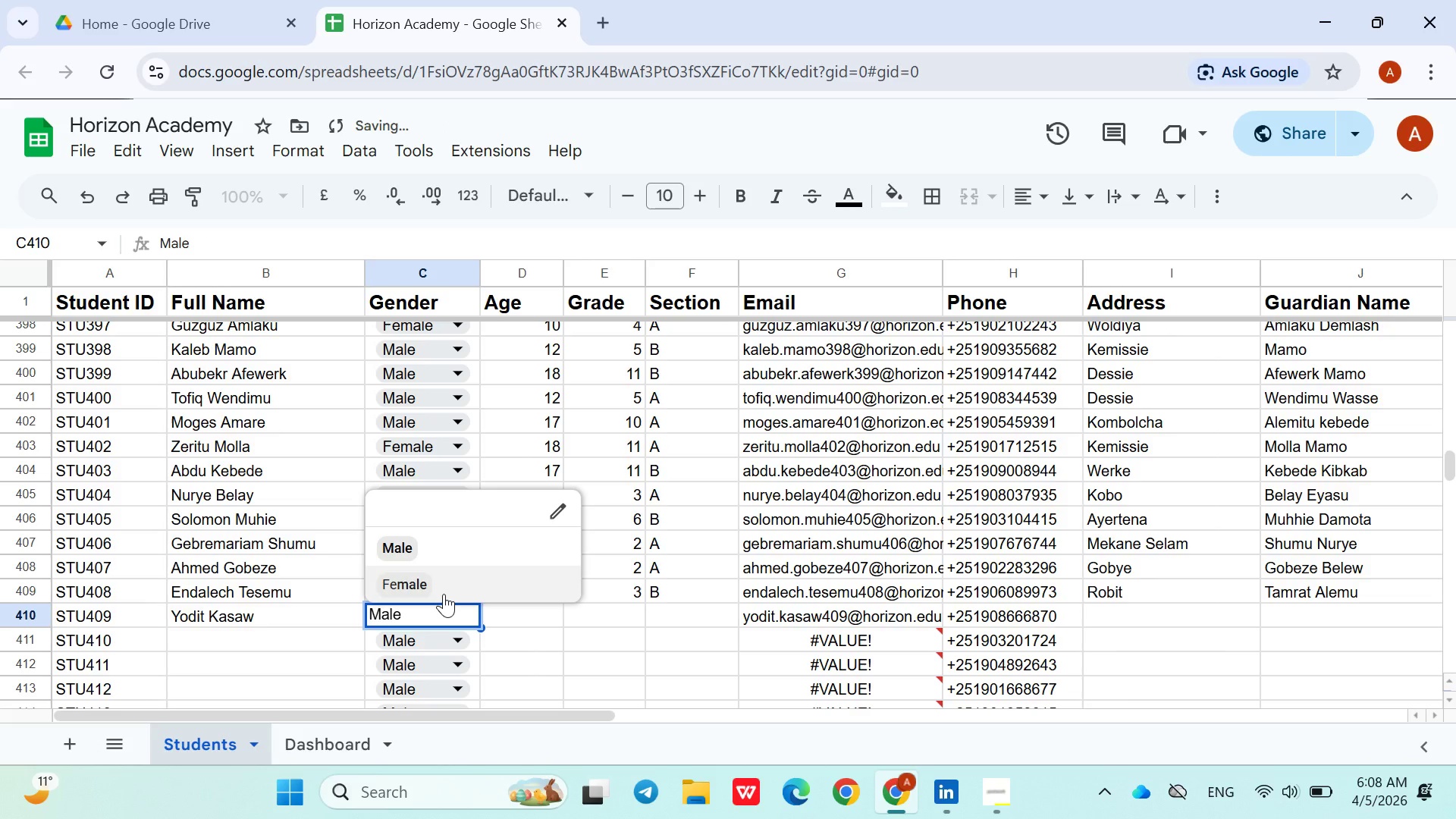 
left_click([444, 592])
 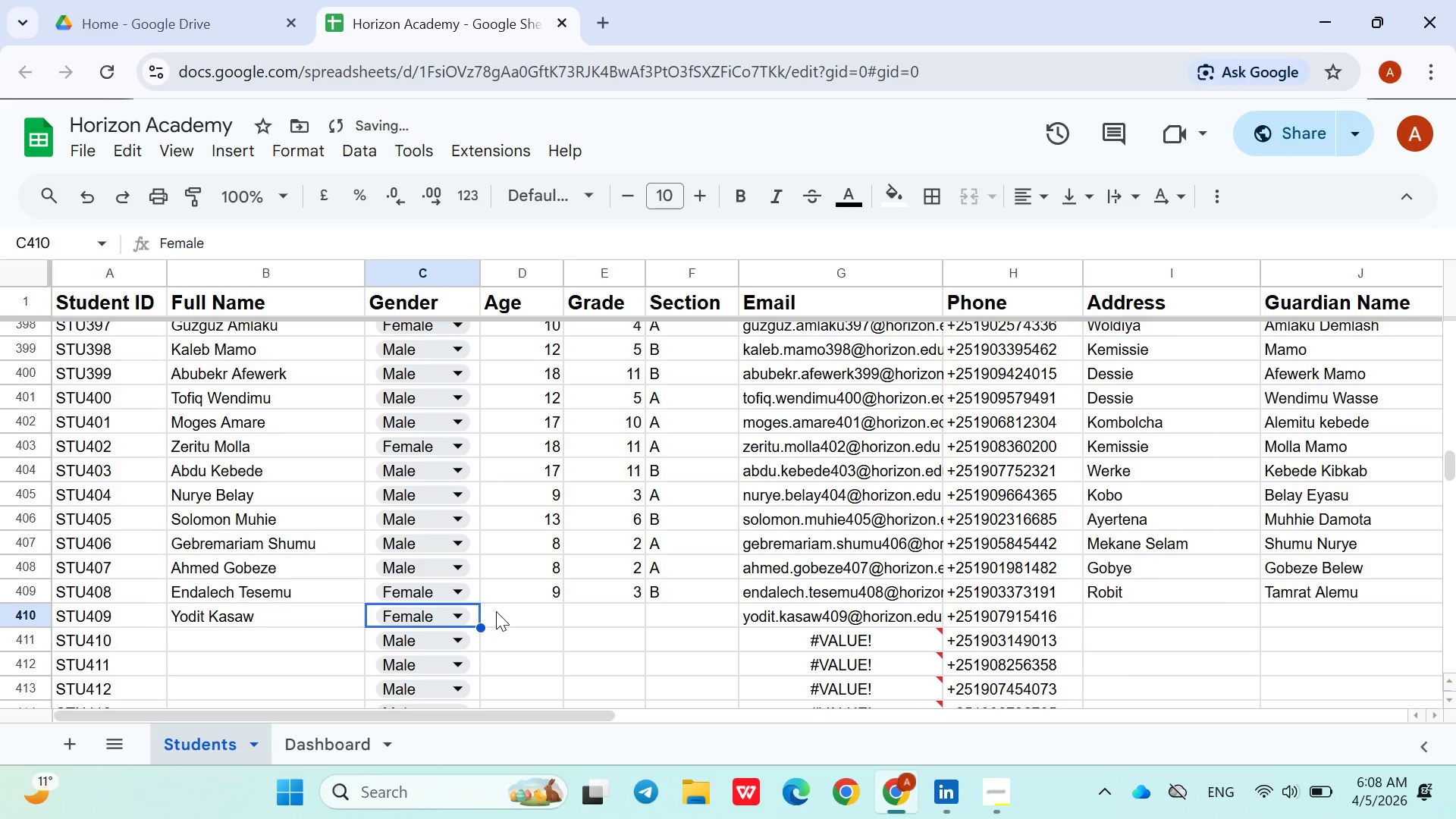 
left_click([497, 612])
 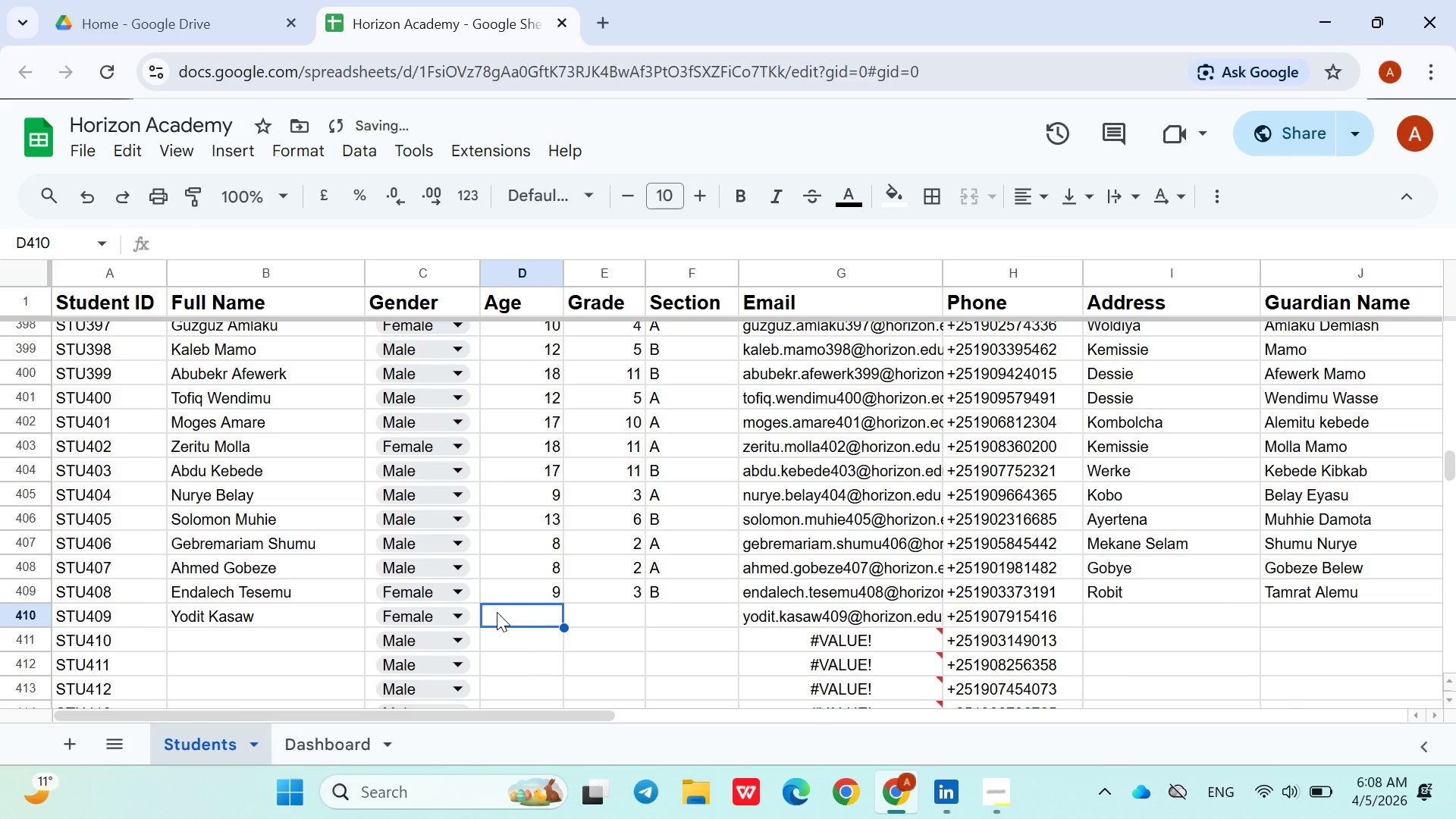 
key(7)
 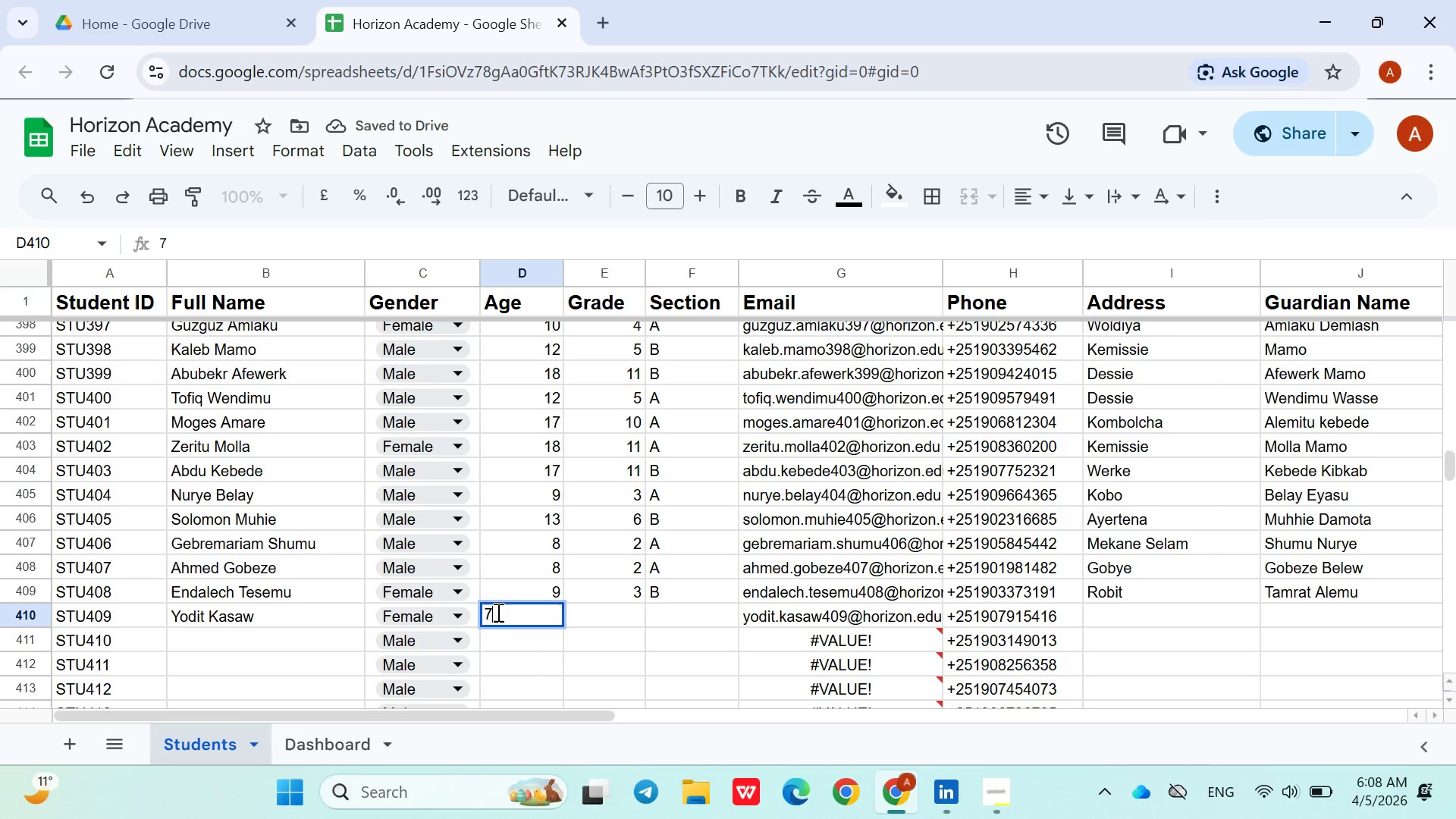 
key(PageDown)
 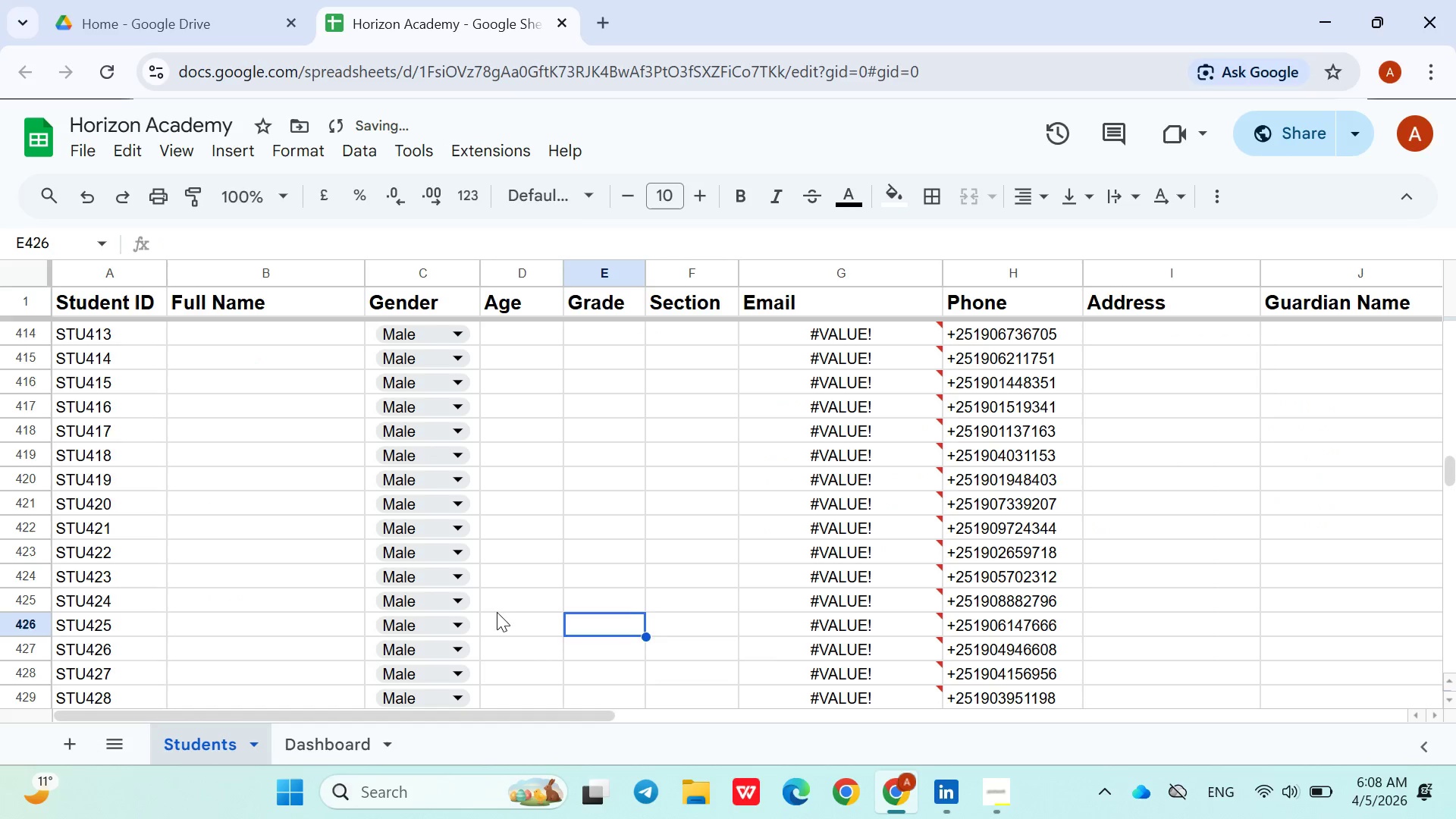 
key(ArrowRight)
 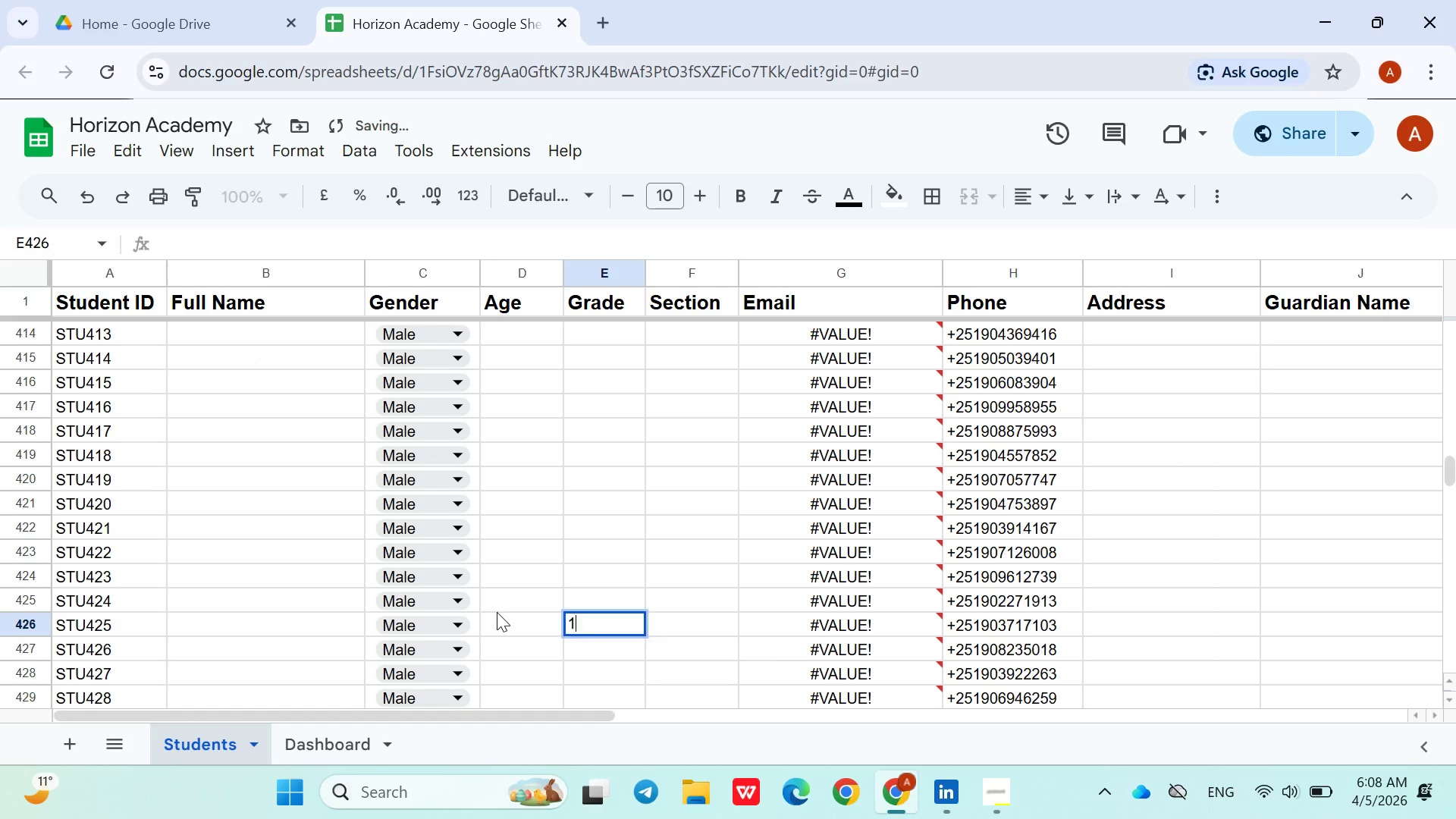 
key(1)
 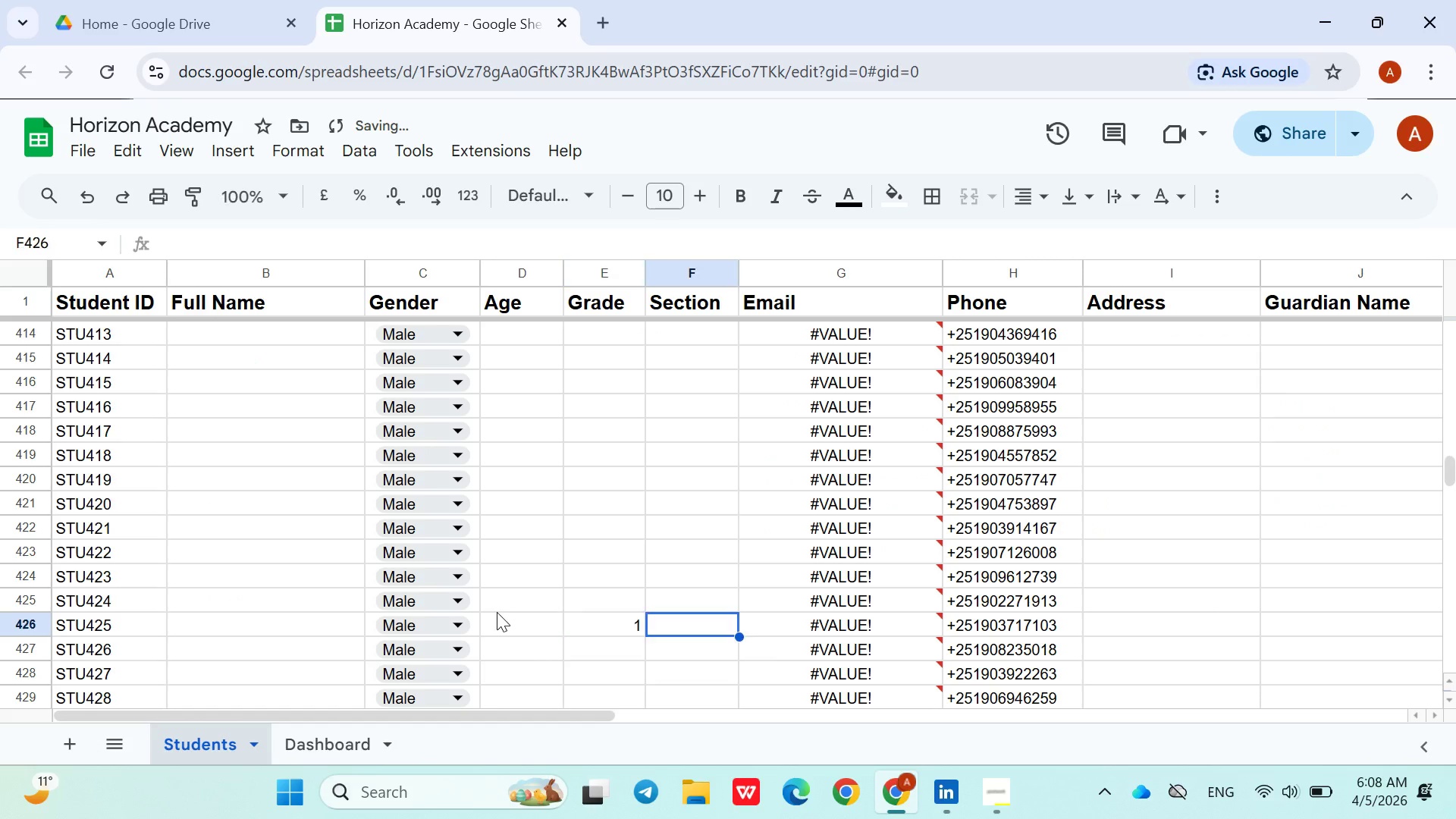 
key(ArrowRight)
 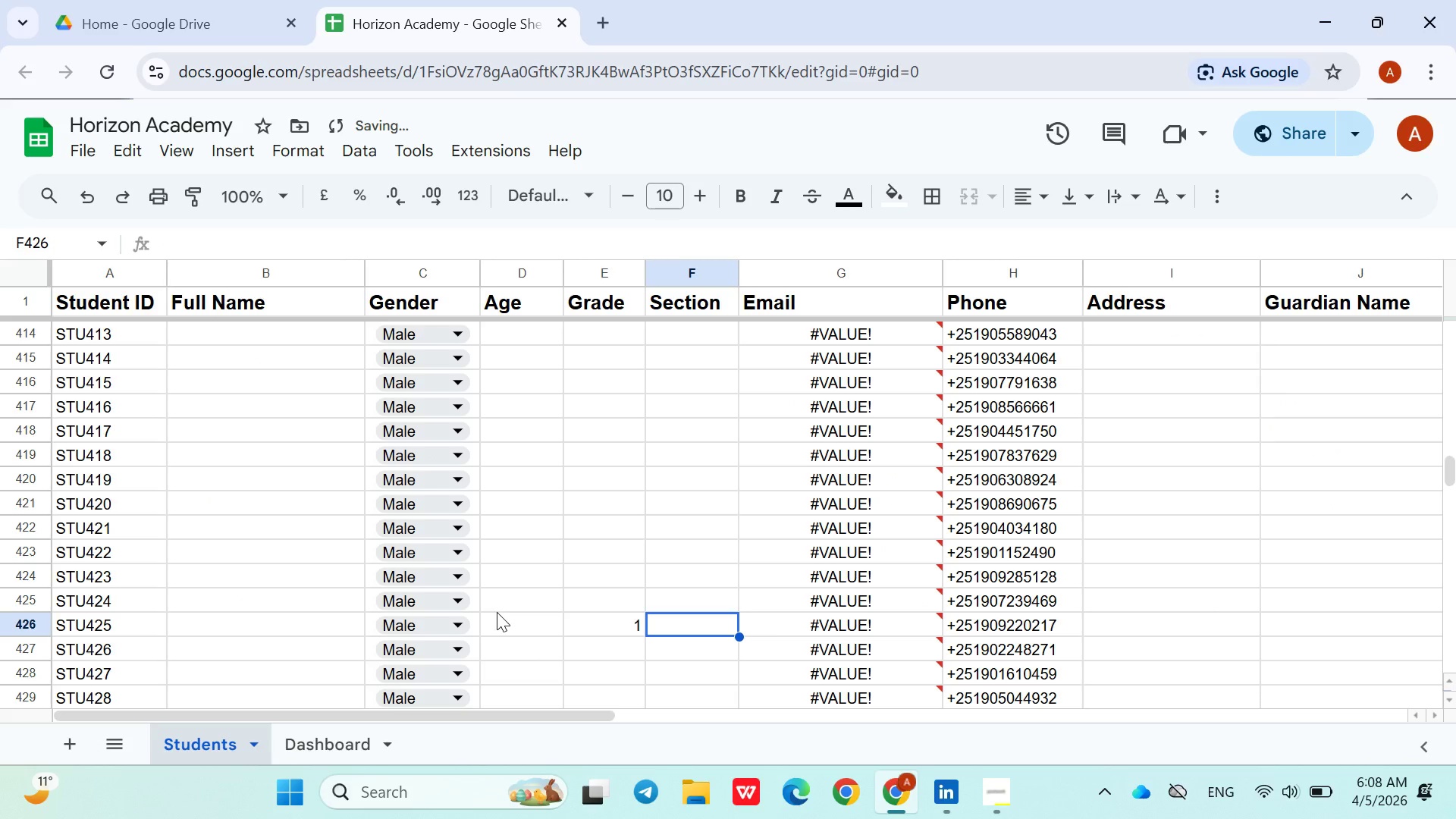 
key(ArrowLeft)
 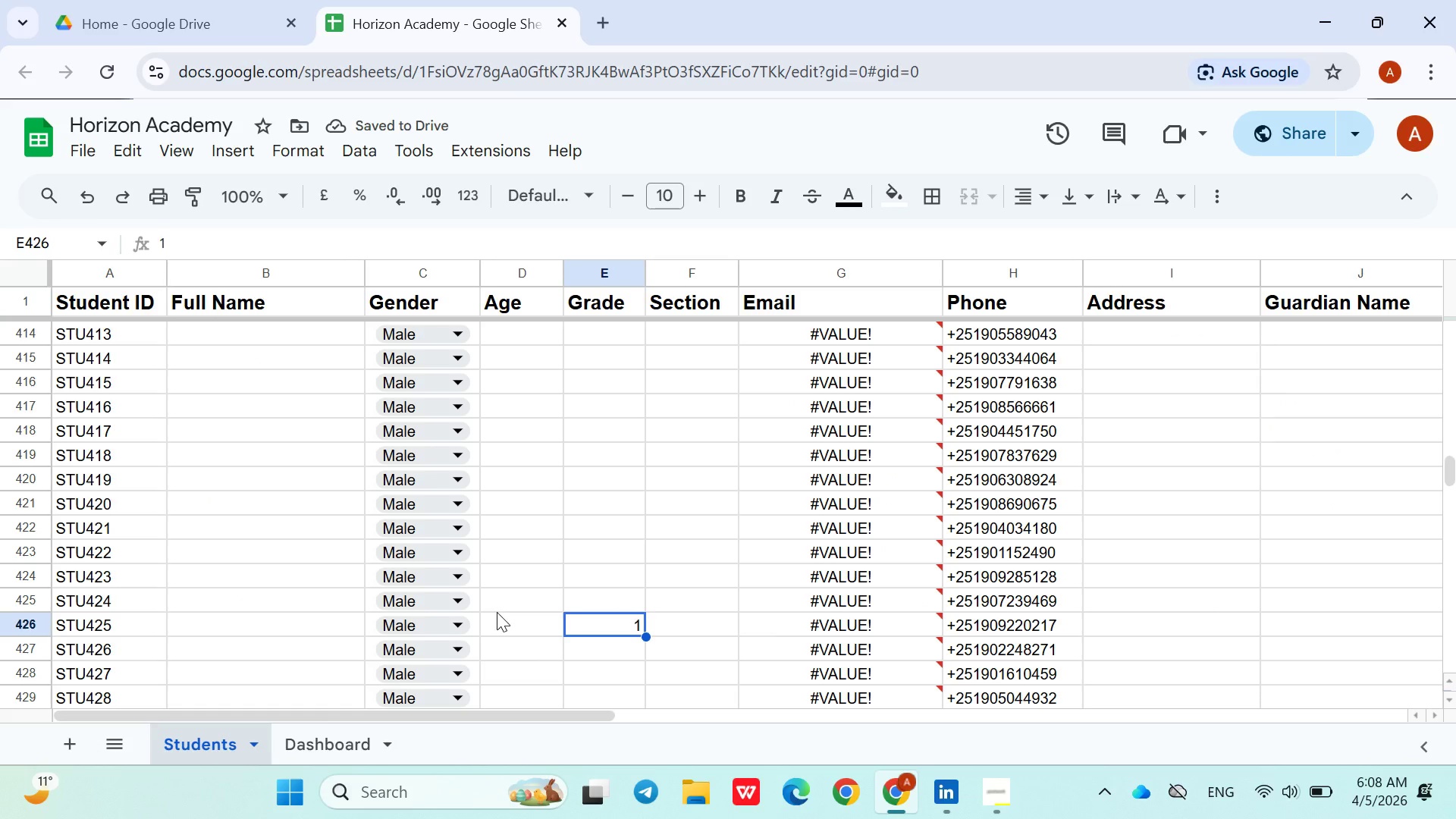 
key(Backspace)
 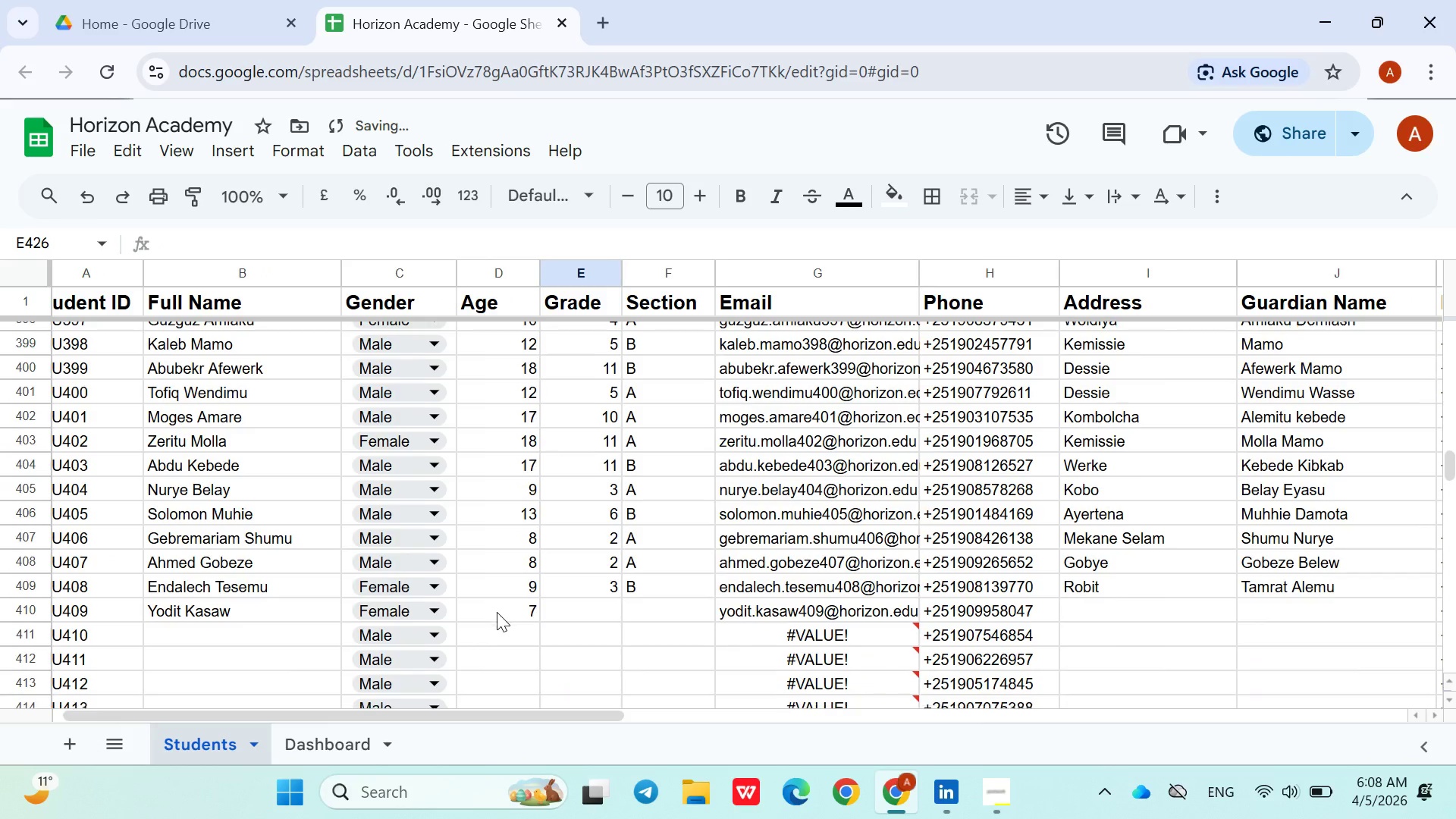 
left_click([568, 604])
 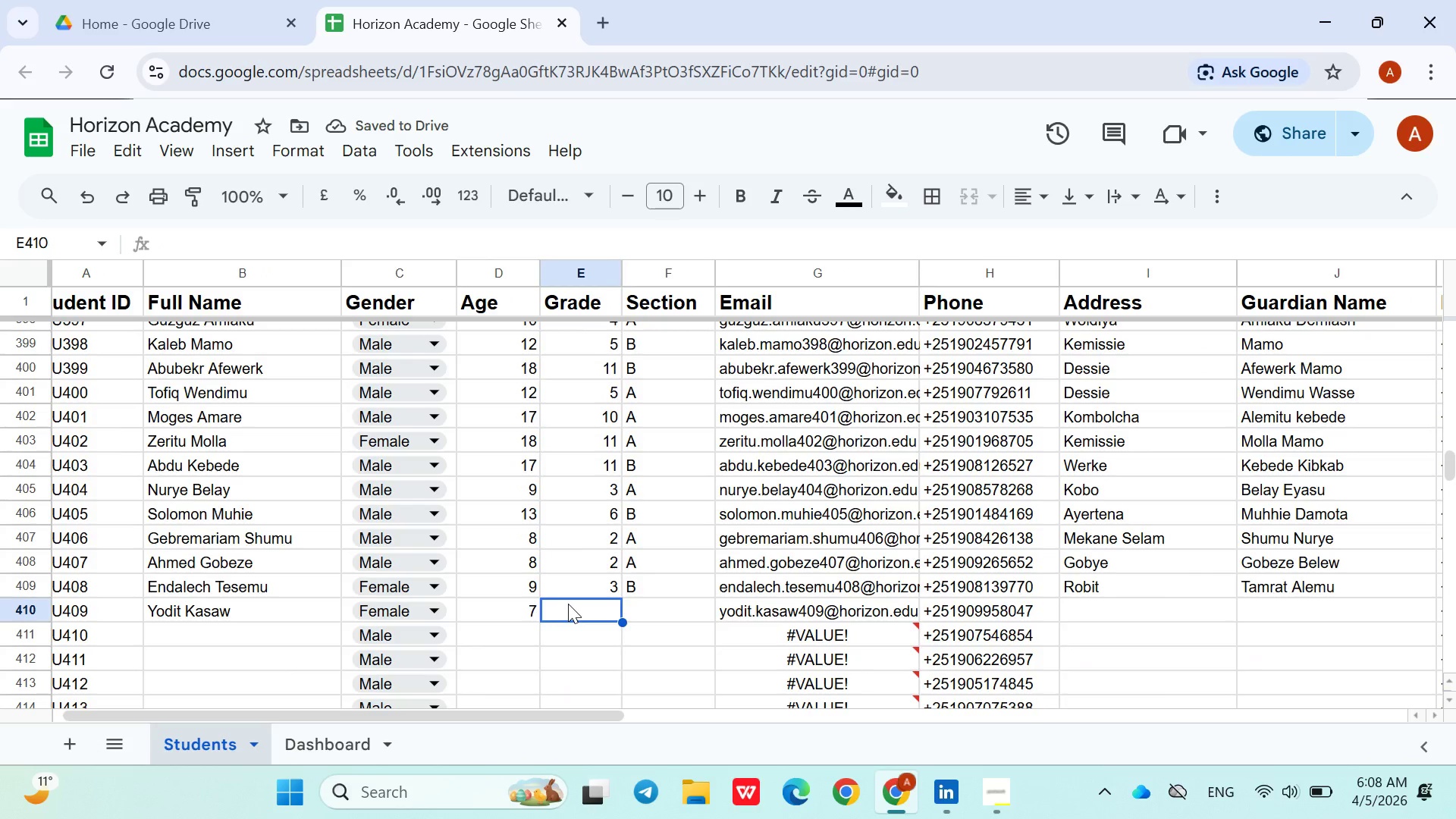 
key(1)
 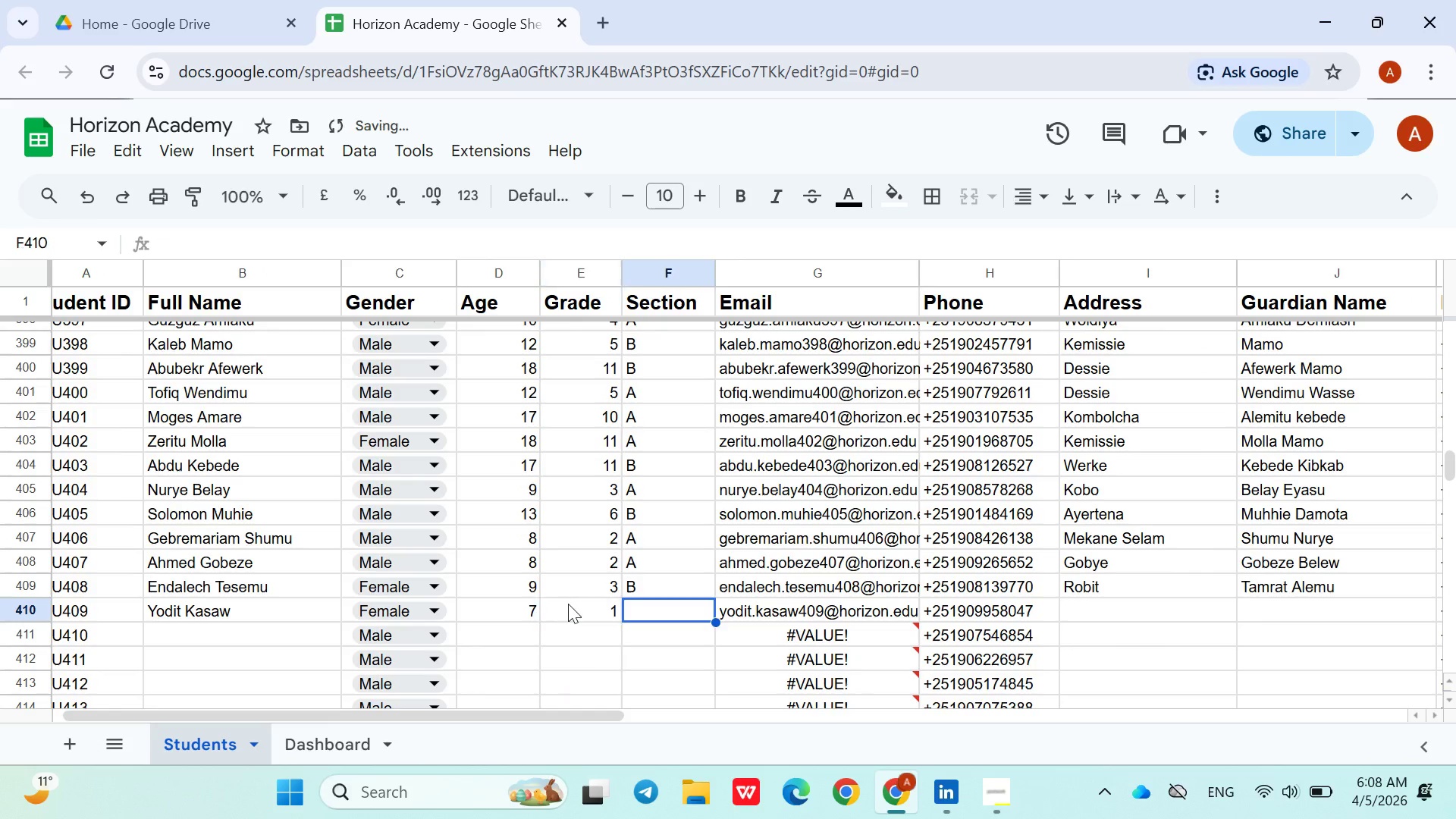 
key(ArrowRight)
 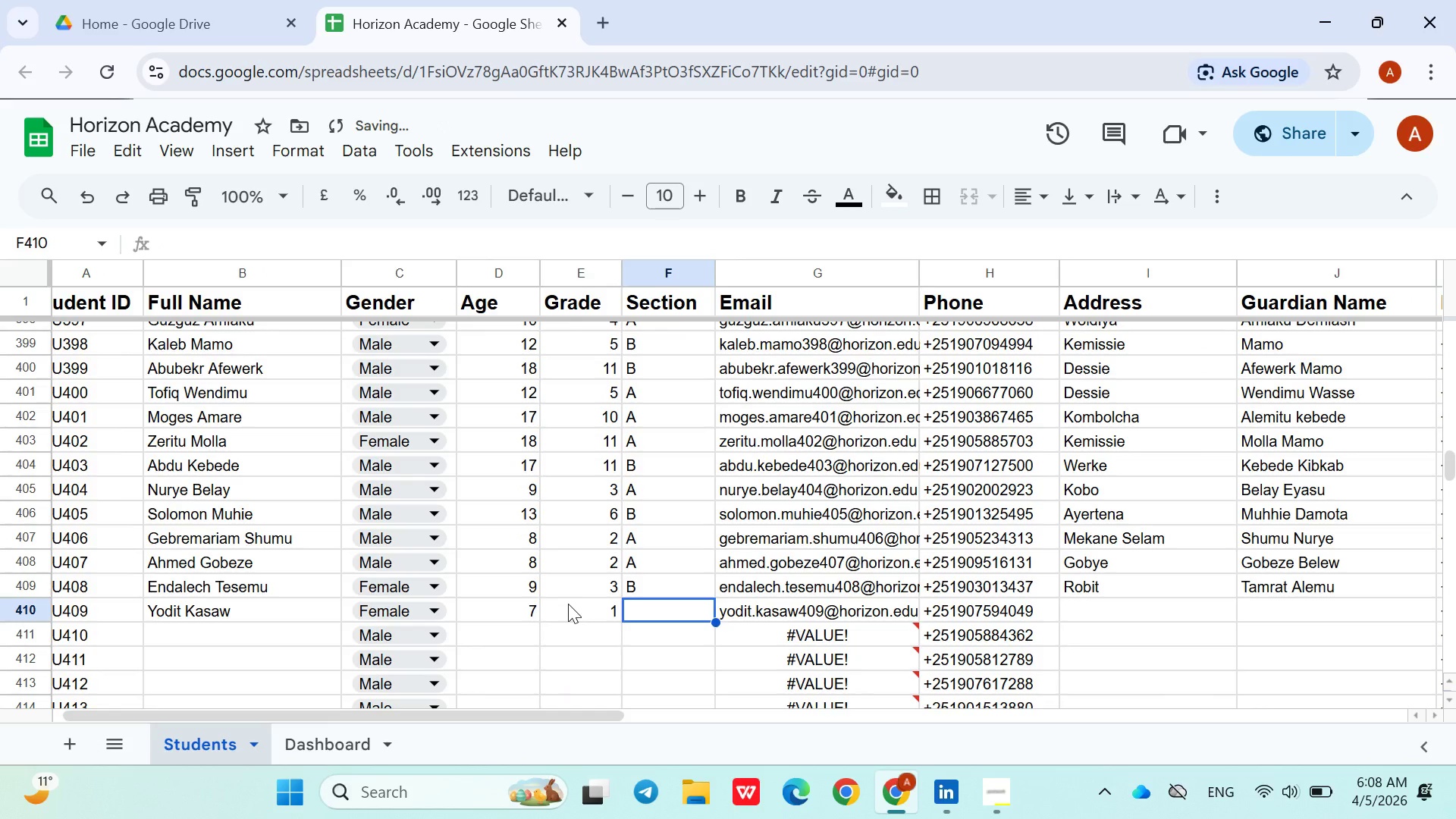 
key(Shift+A)
 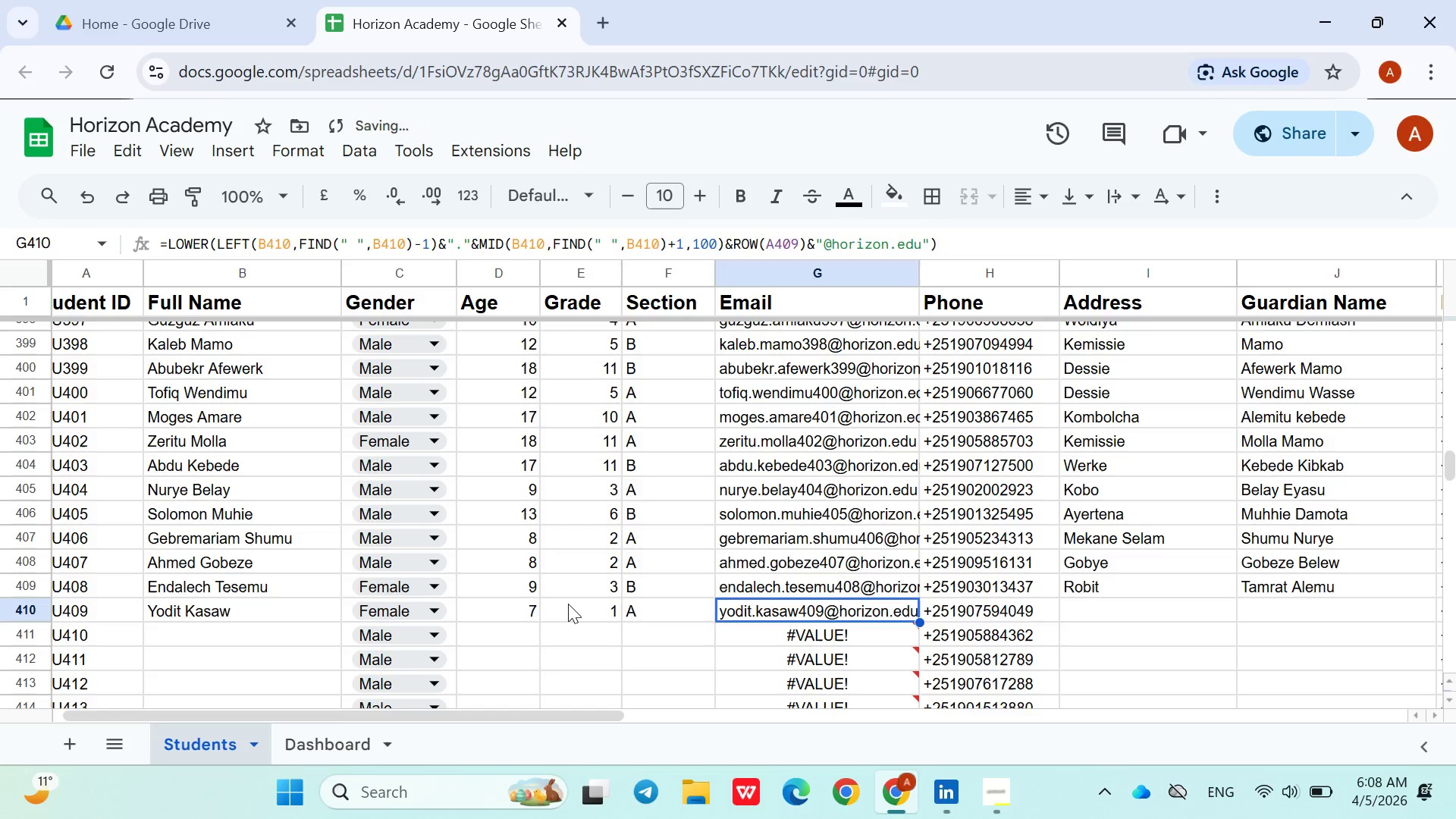 
key(ArrowRight)
 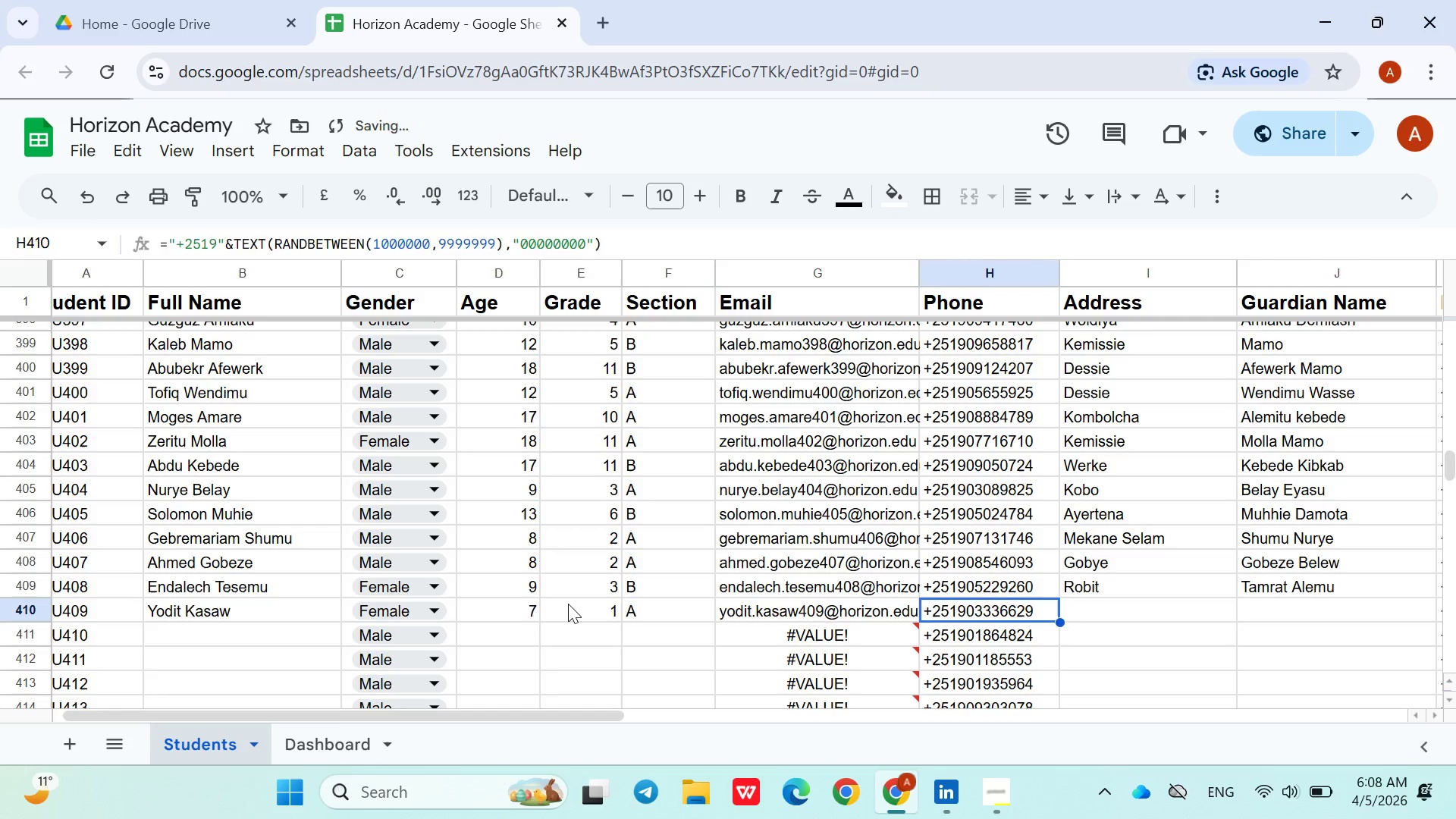 
key(ArrowRight)
 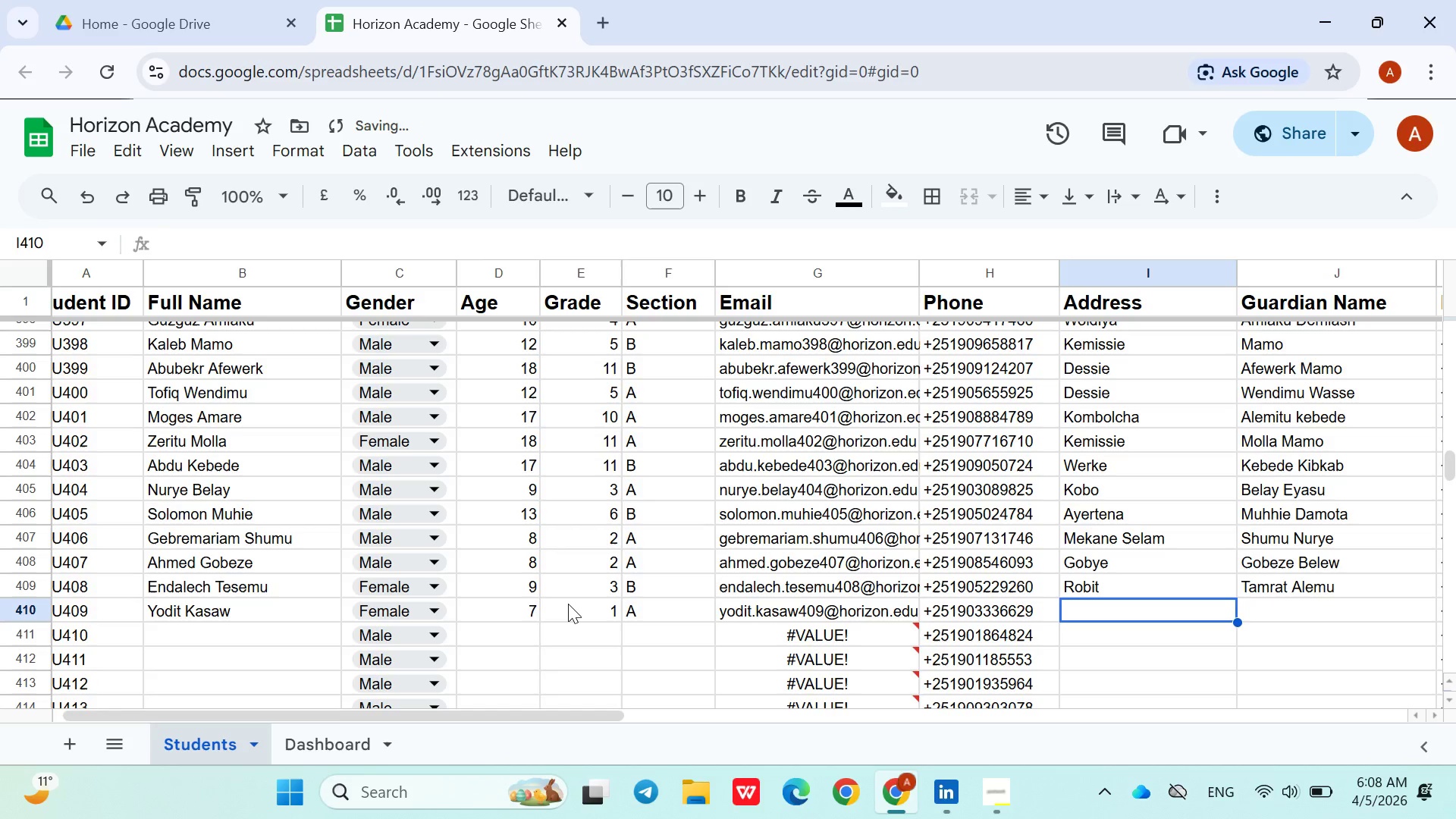 
key(ArrowRight)
 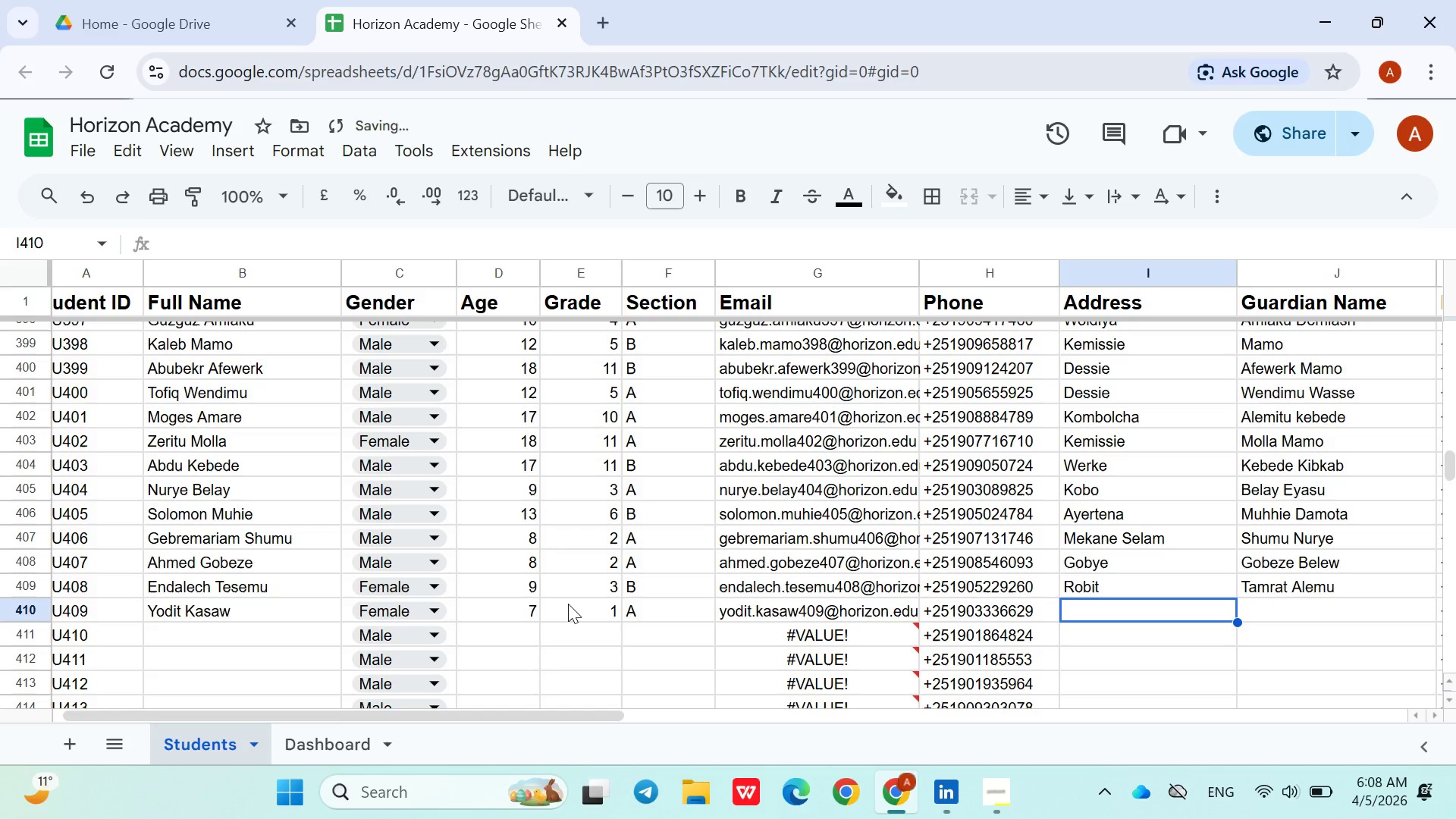 
type(Kem)
 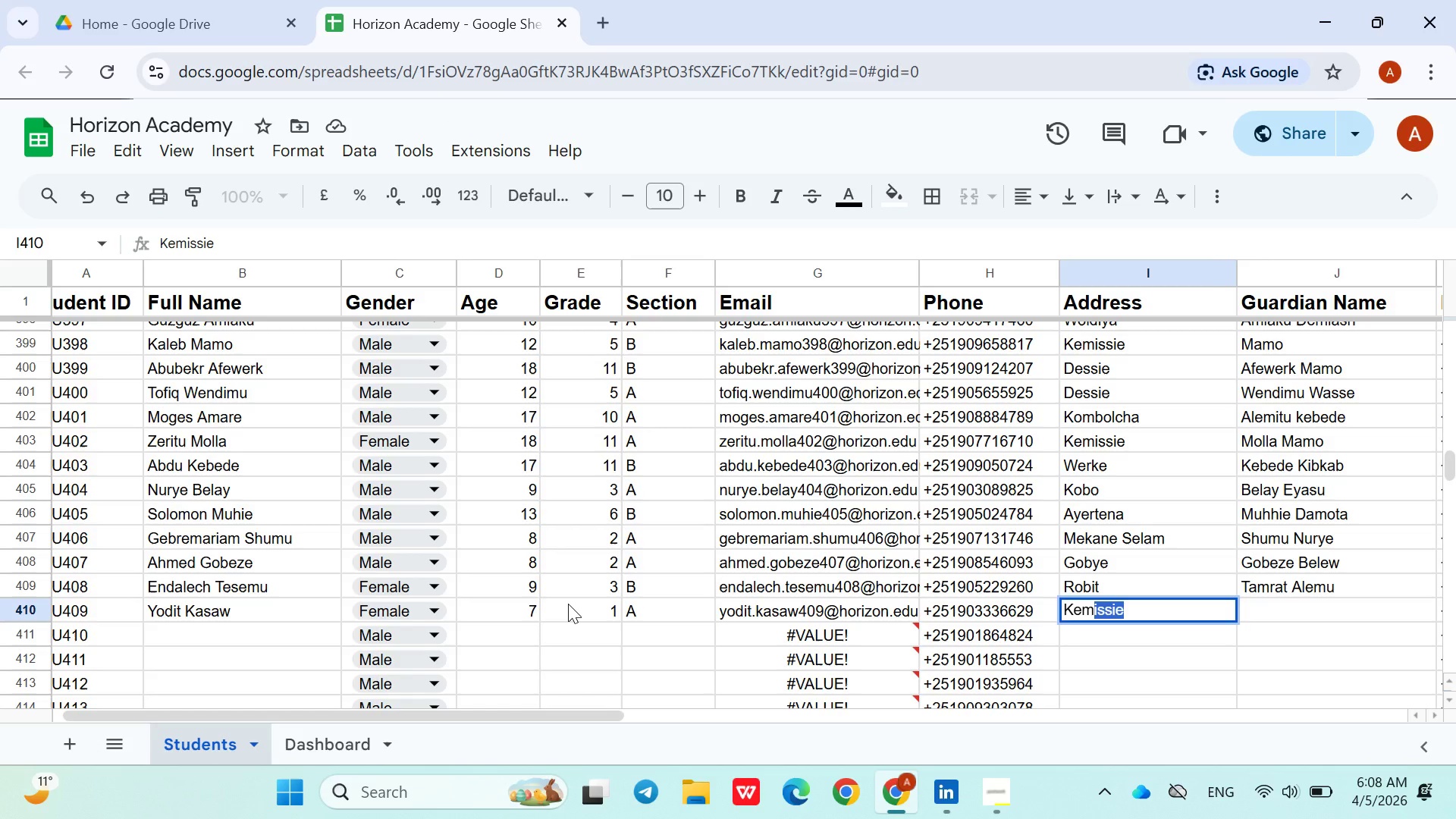 
key(ArrowRight)
 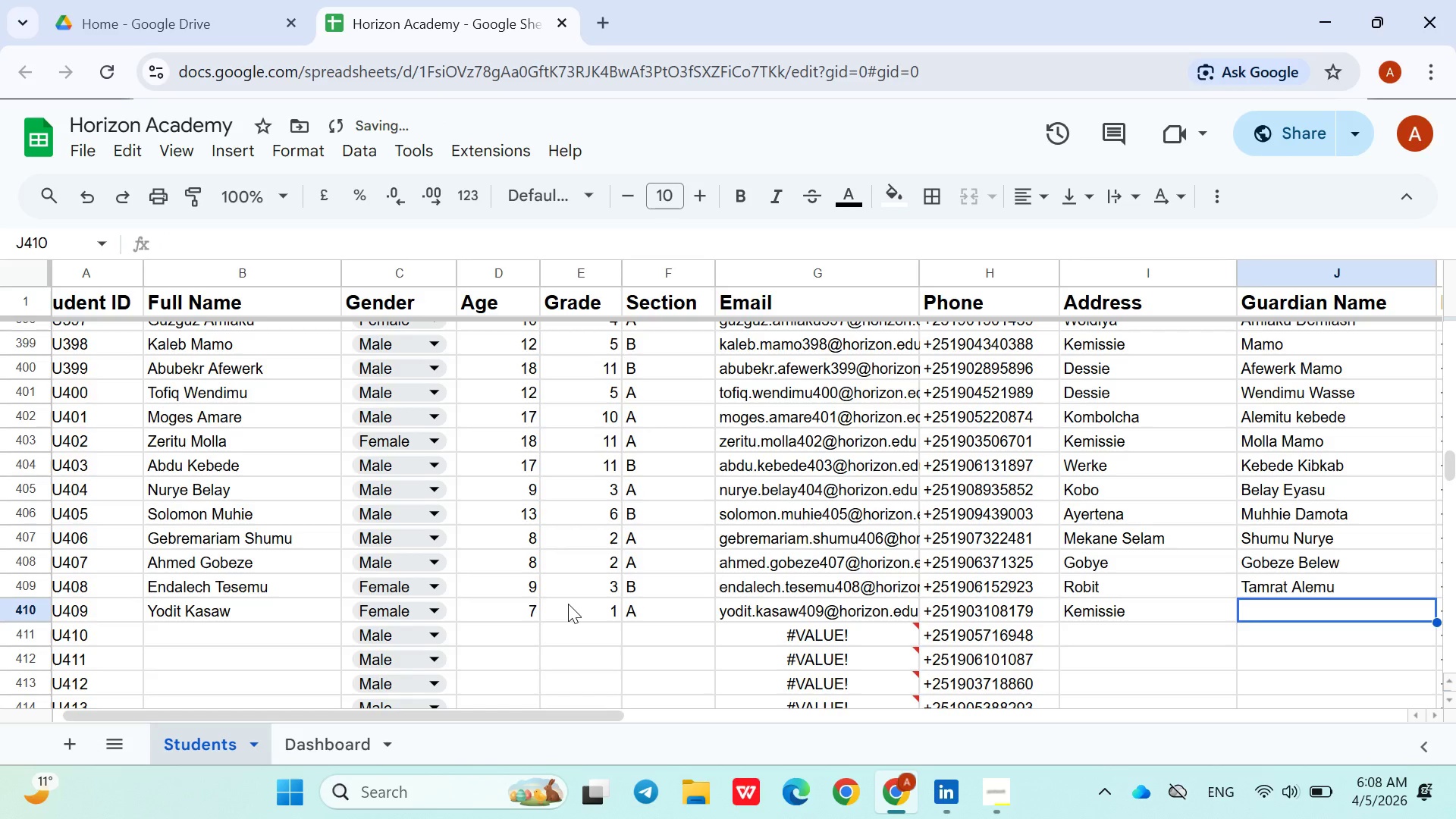 
hold_key(key=ShiftLeft, duration=1.51)
 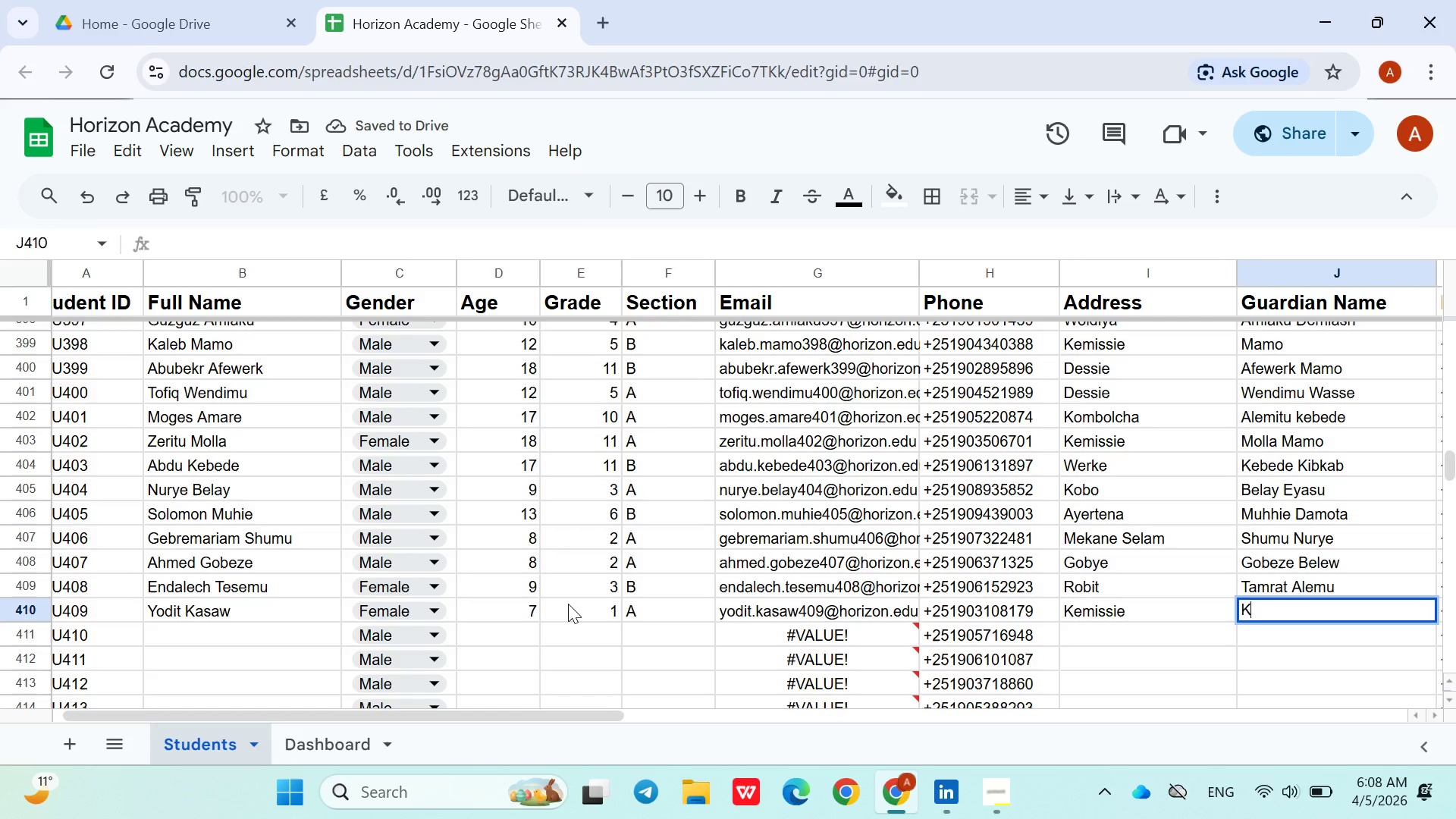 
type(Kasaw Biresaw)
 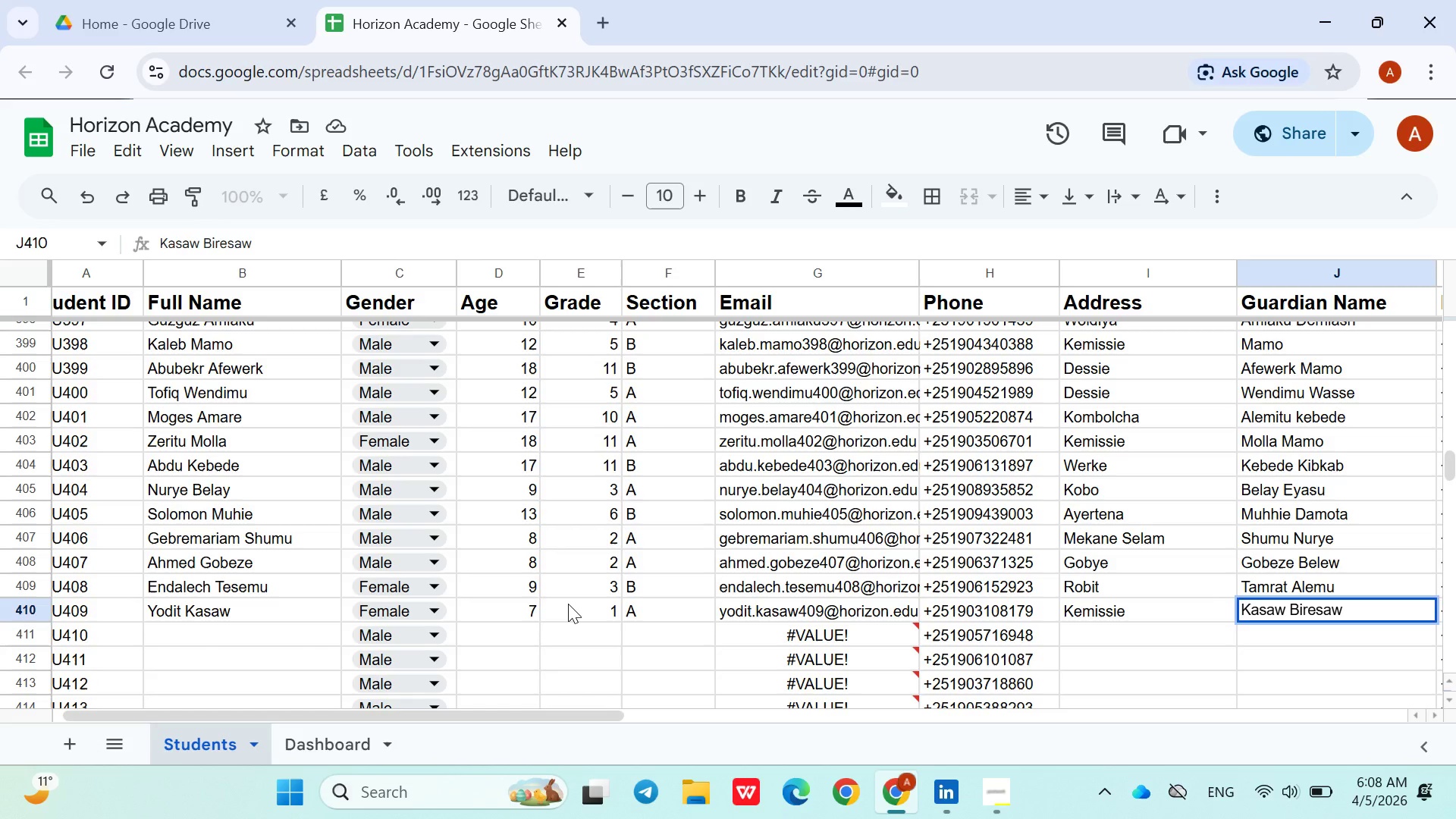 
key(ArrowDown)
 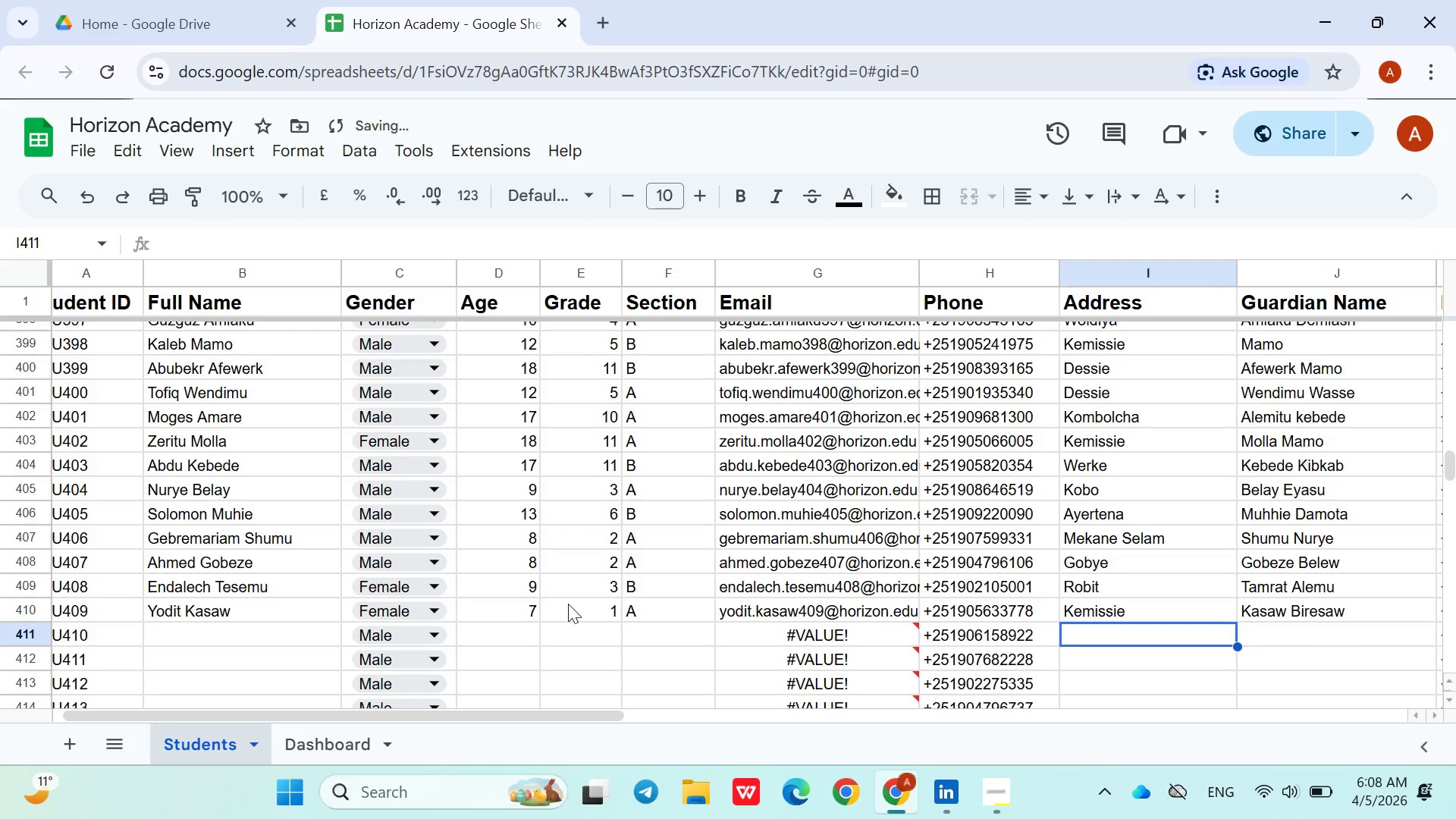 
hold_key(key=ArrowLeft, duration=1.03)
 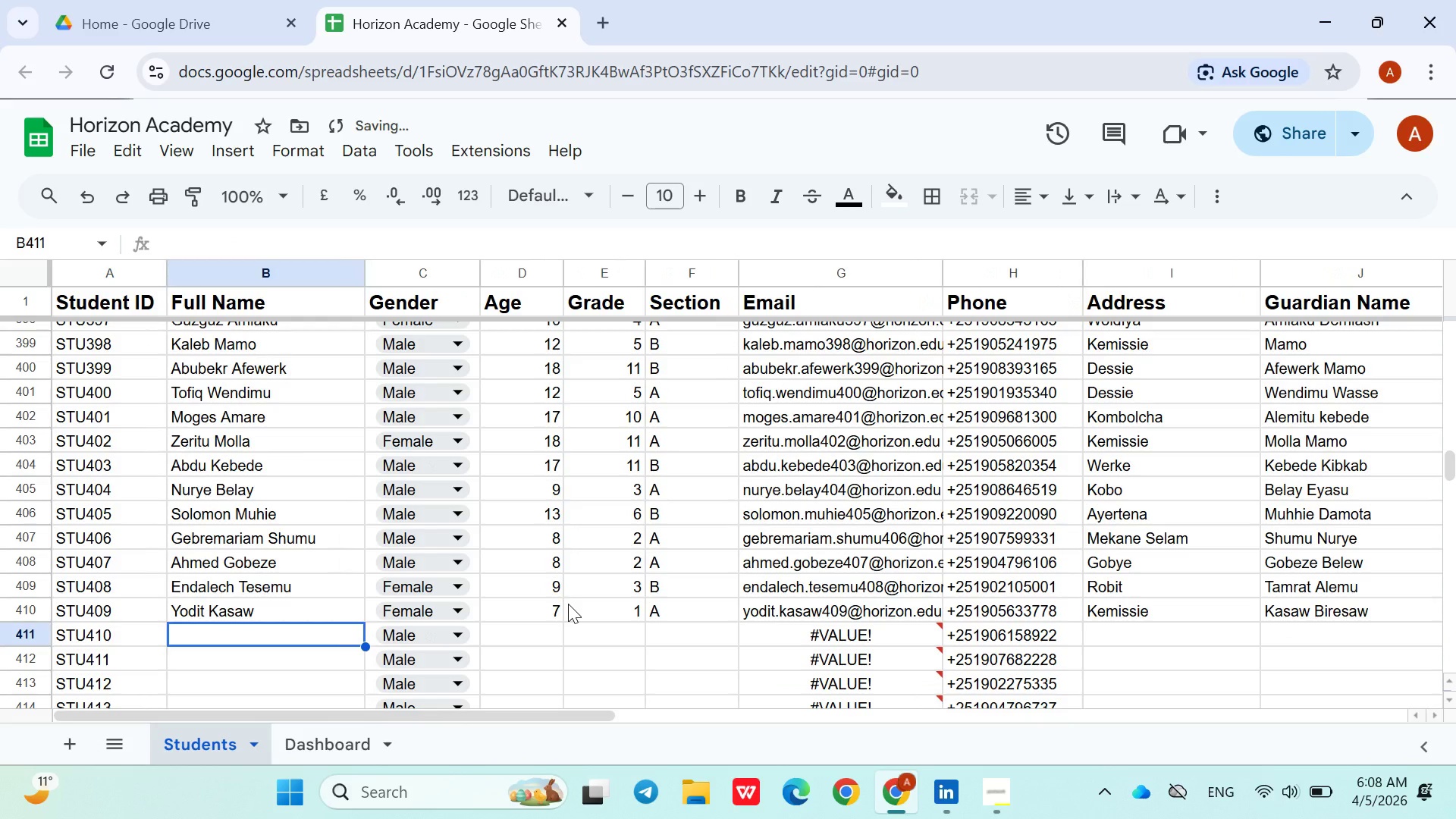 
key(ArrowRight)
 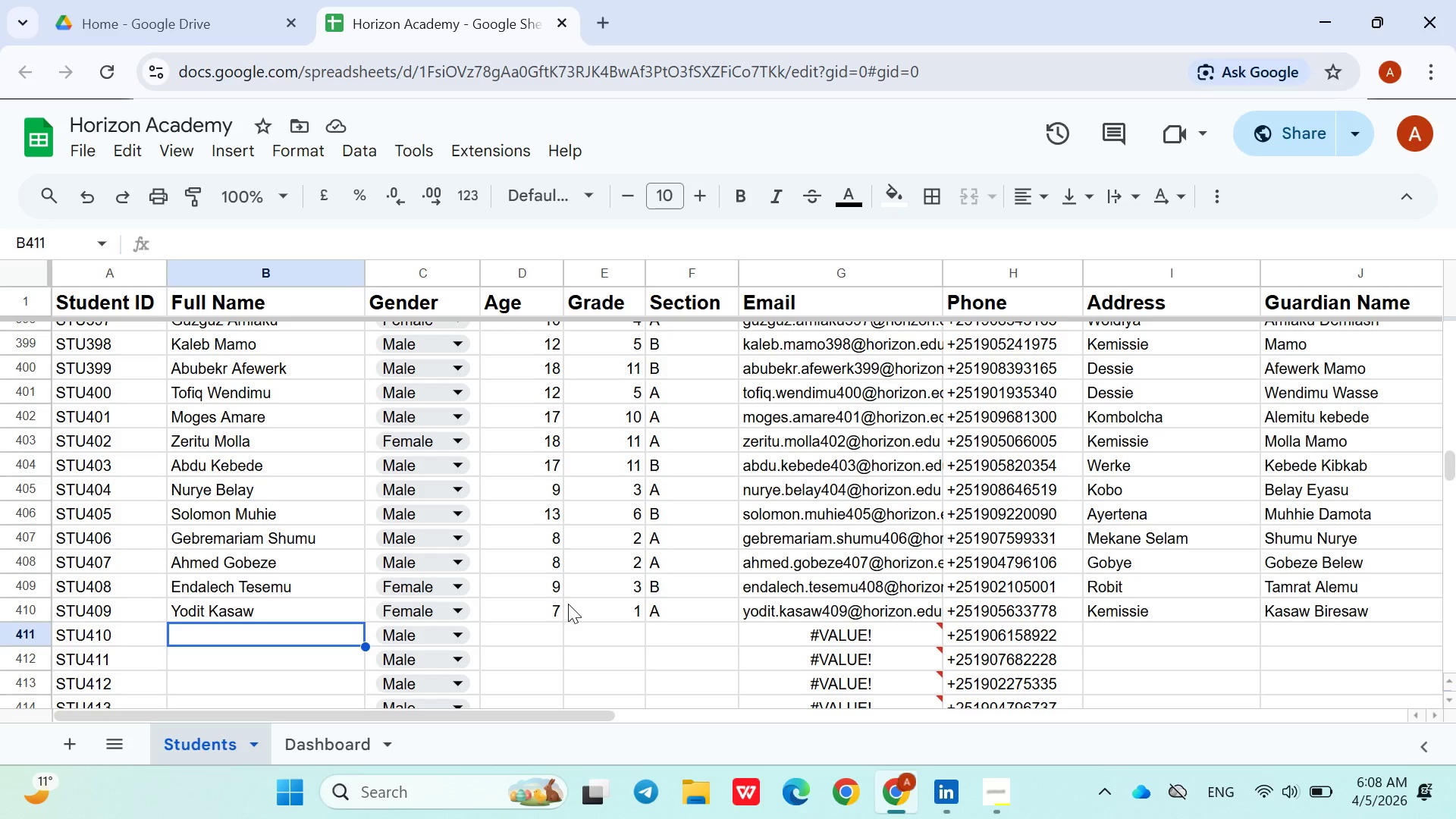 
wait(14.67)
 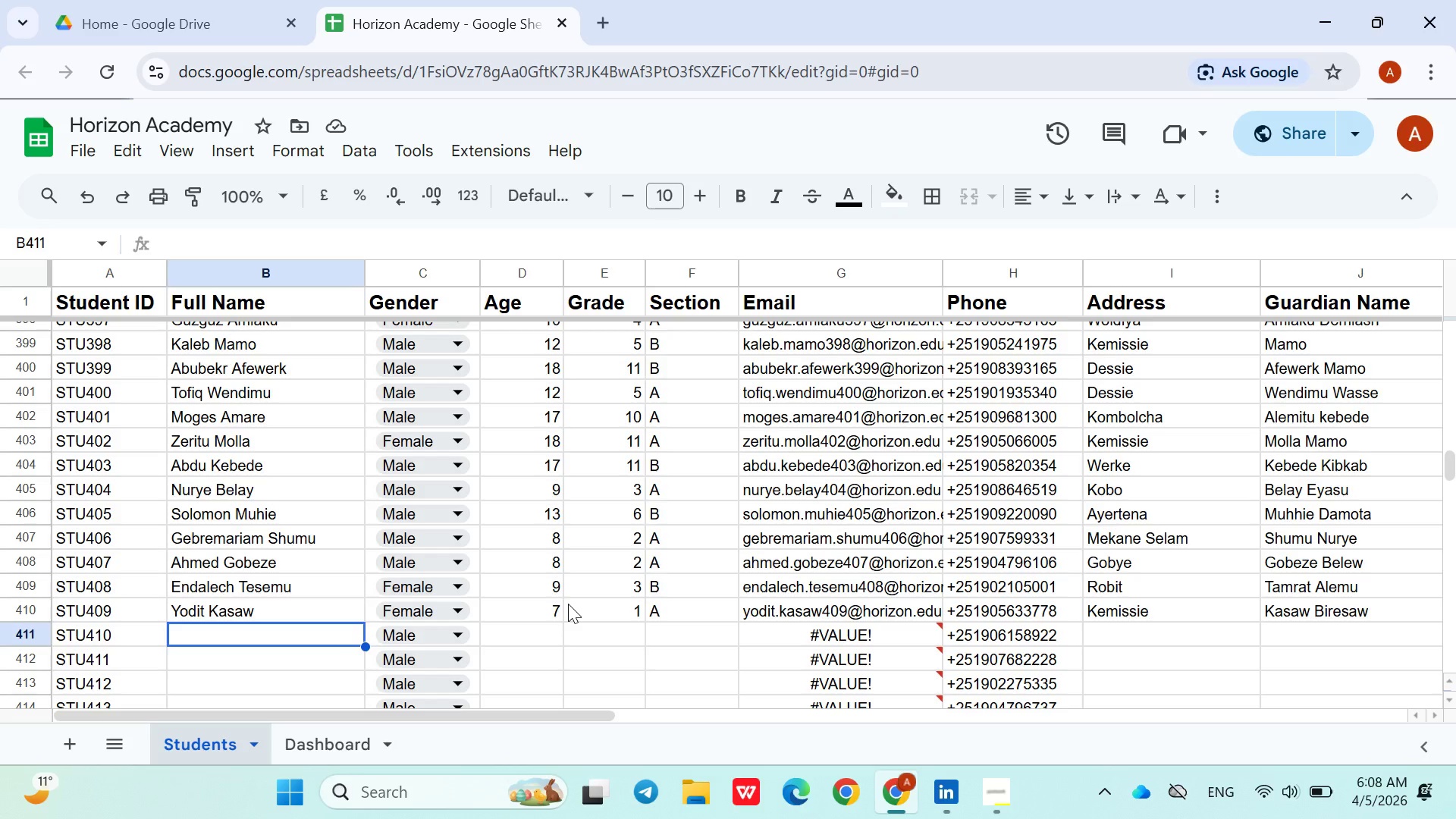 
type(Alemayehu T)
 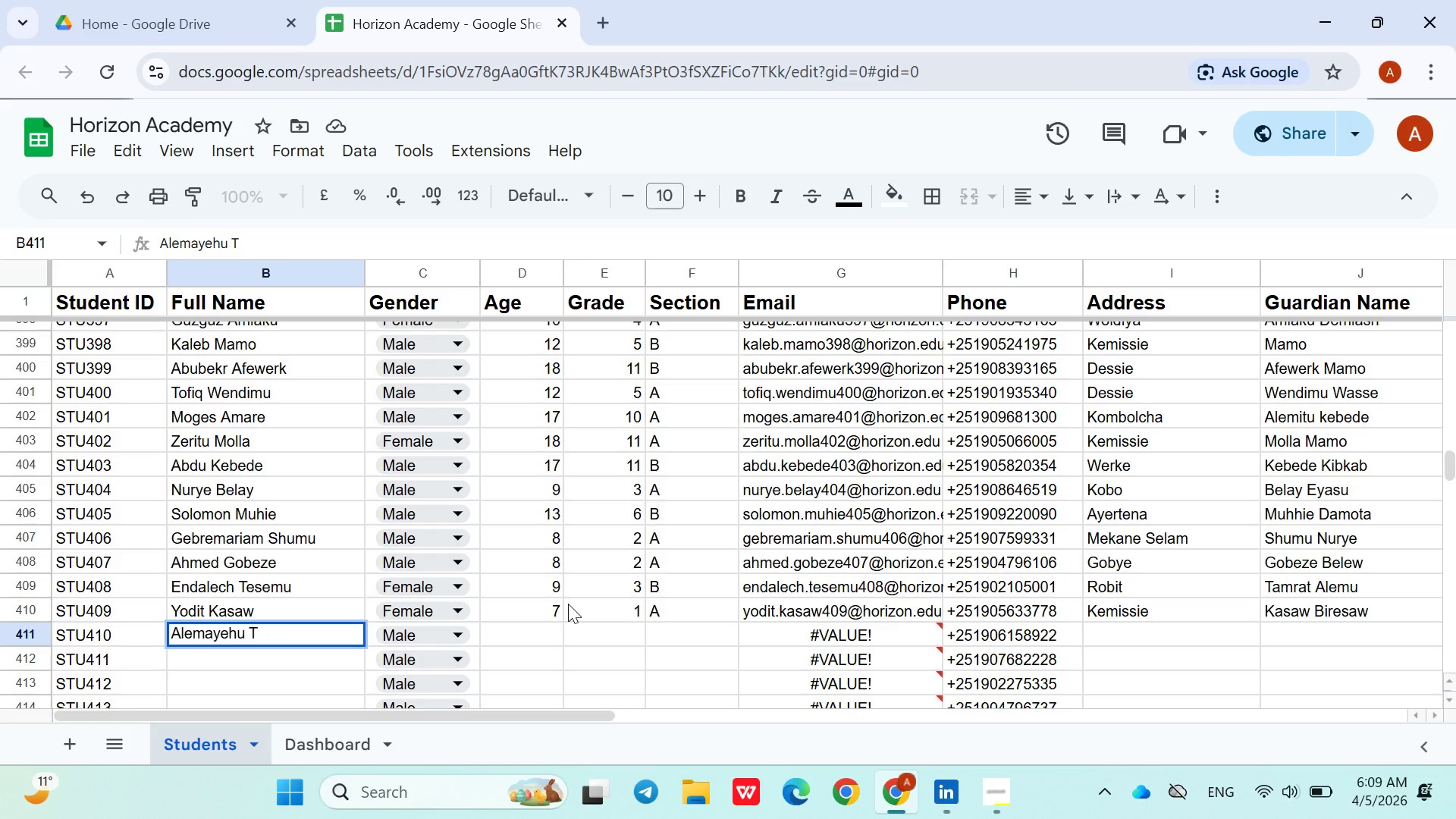 
type(adese)
 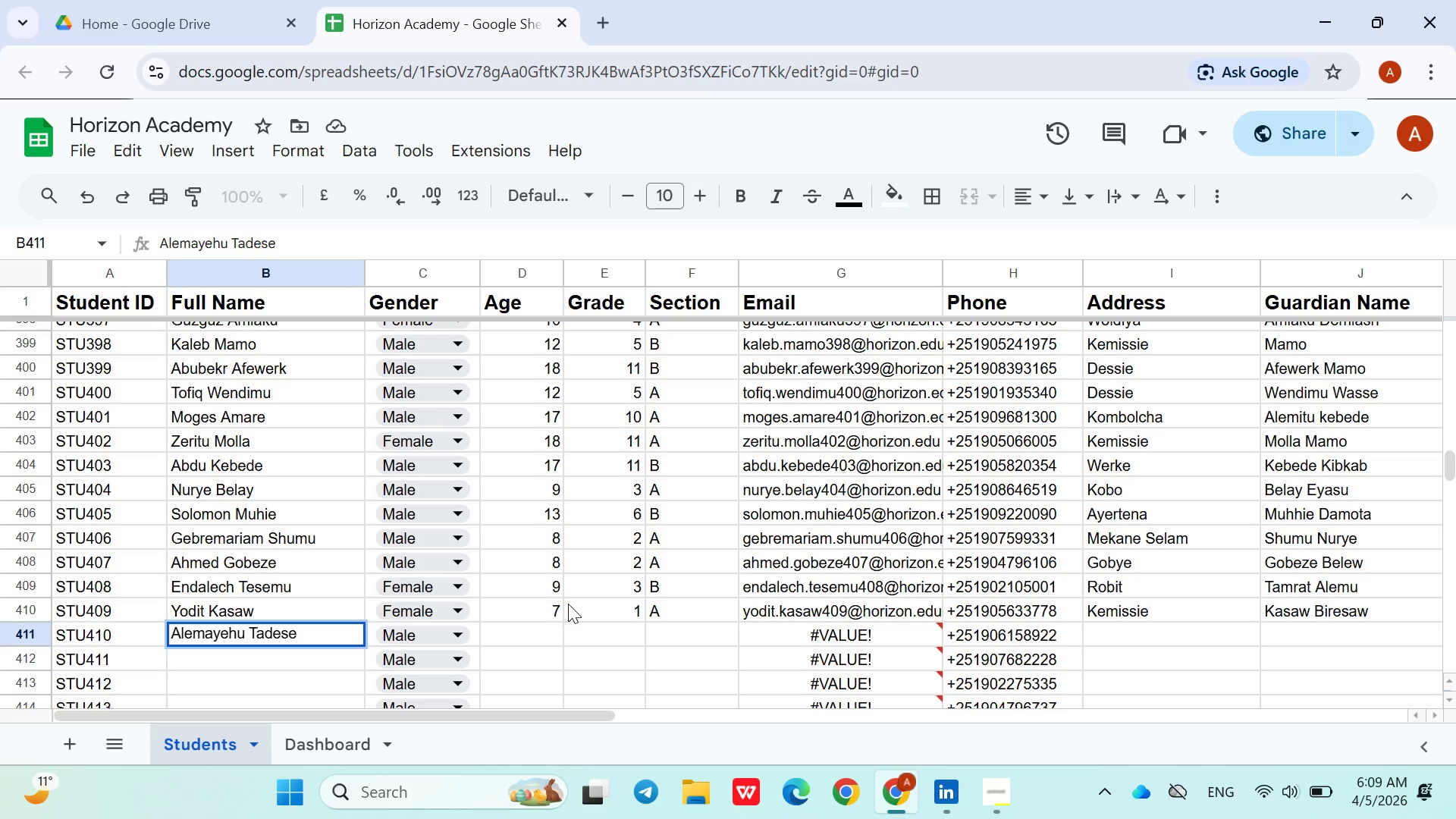 
key(ArrowRight)
 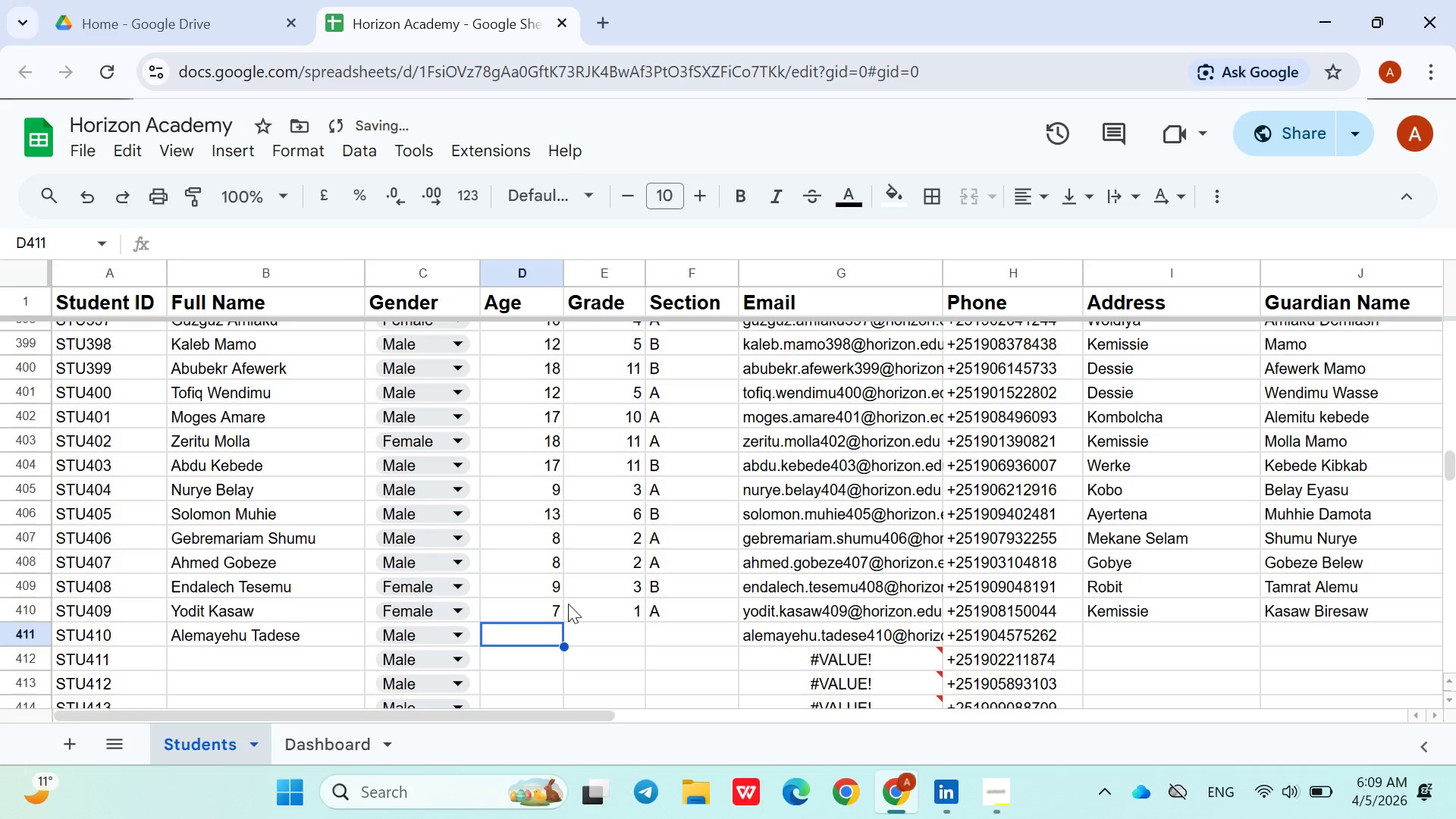 
key(ArrowRight)
 